 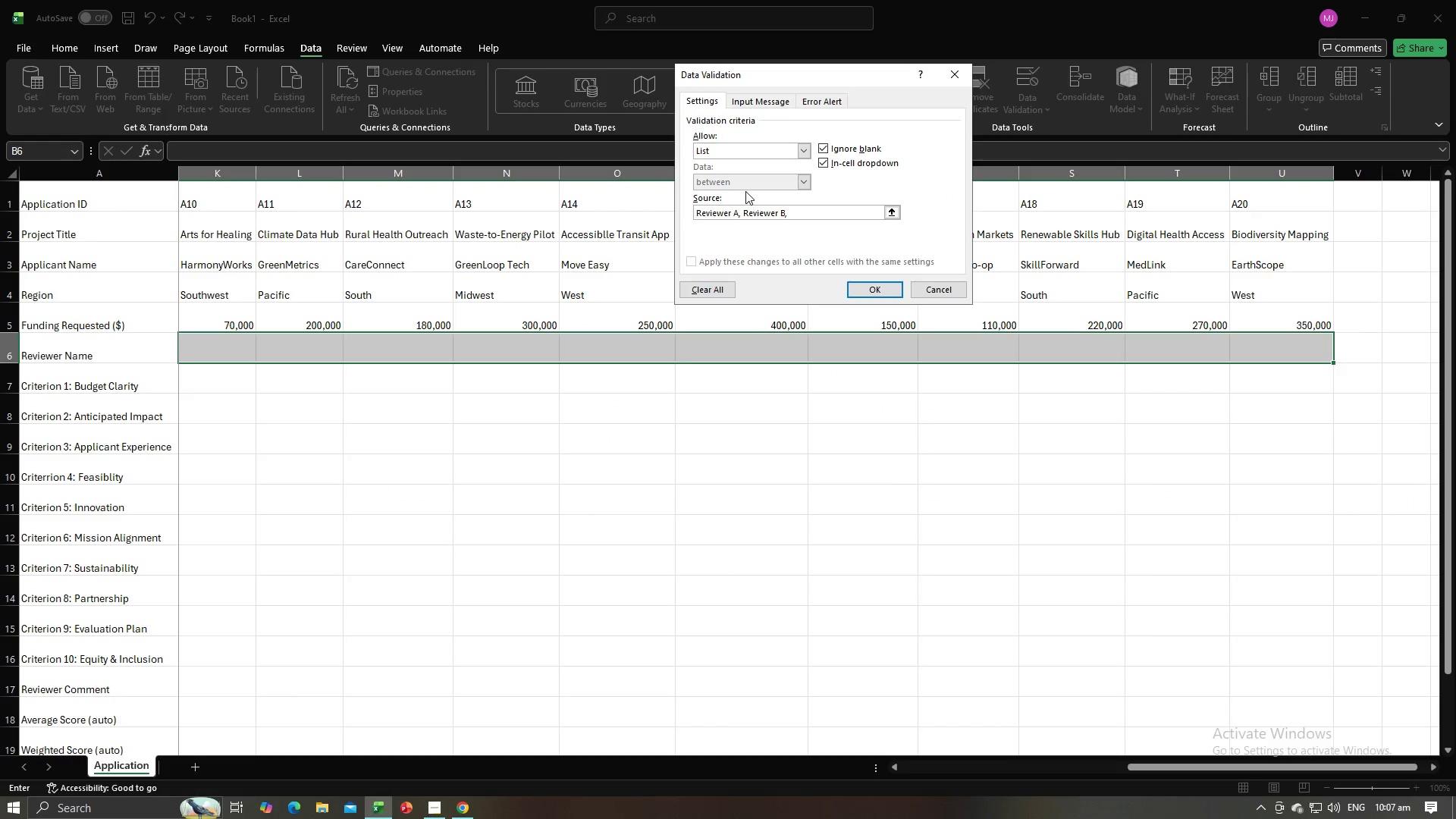 
type(Revuew==)
key(Backspace)
key(Backspace)
key(Backspace)
key(Backspace)
key(Backspace)
type(iewer C, revieww)
key(Backspace)
key(Backspace)
type(wer)
key(Backspace)
key(Backspace)
key(Backspace)
key(Backspace)
key(Backspace)
key(Backspace)
key(Backspace)
key(Backspace)
type(Reviewwer)
key(Backspace)
key(Backspace)
key(Backspace)
type(er C)
key(Backspace)
type(D, Reviewwer)
key(Backspace)
key(Backspace)
key(Backspace)
type(er E)
 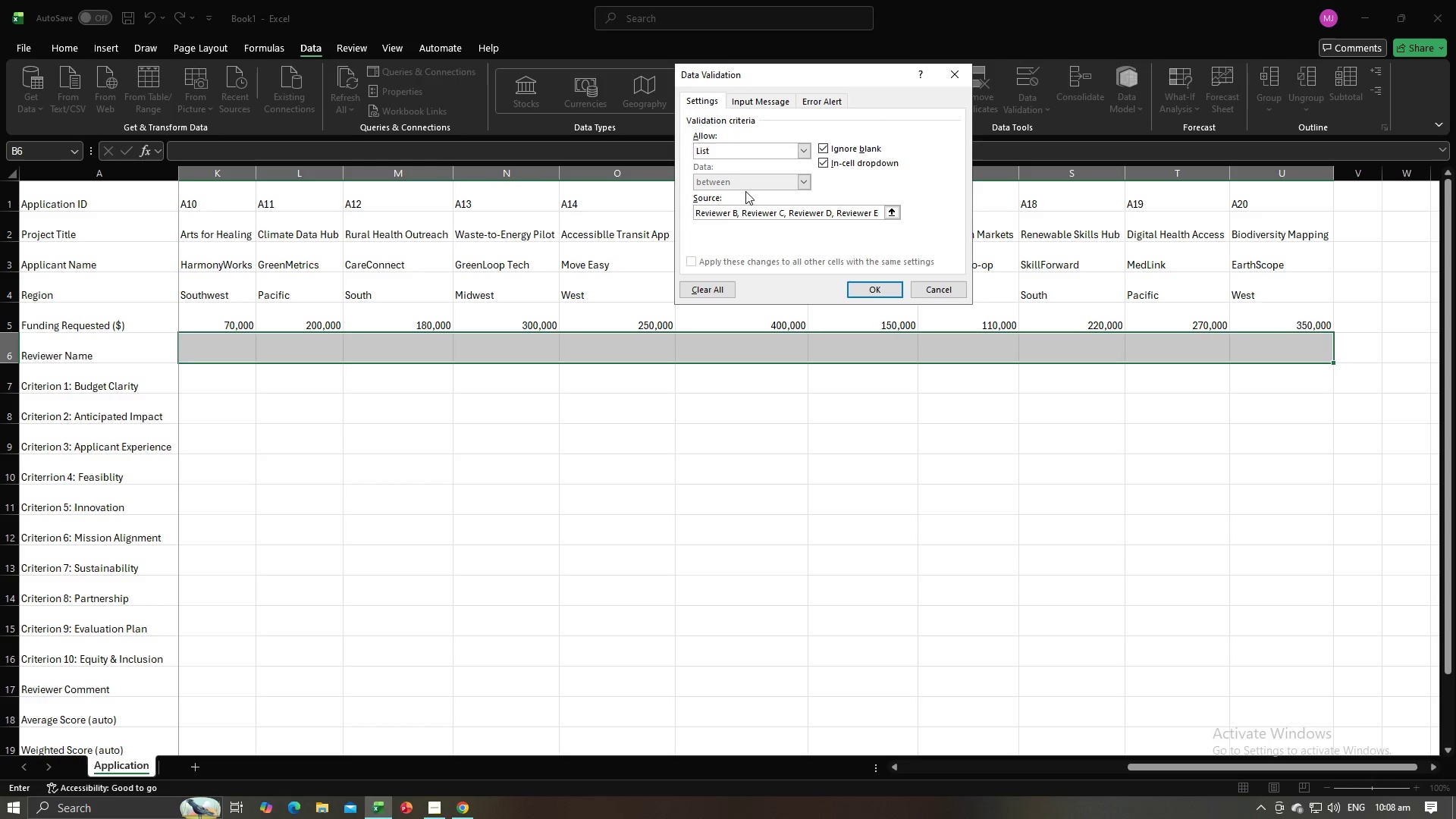 
left_click([888, 286])
 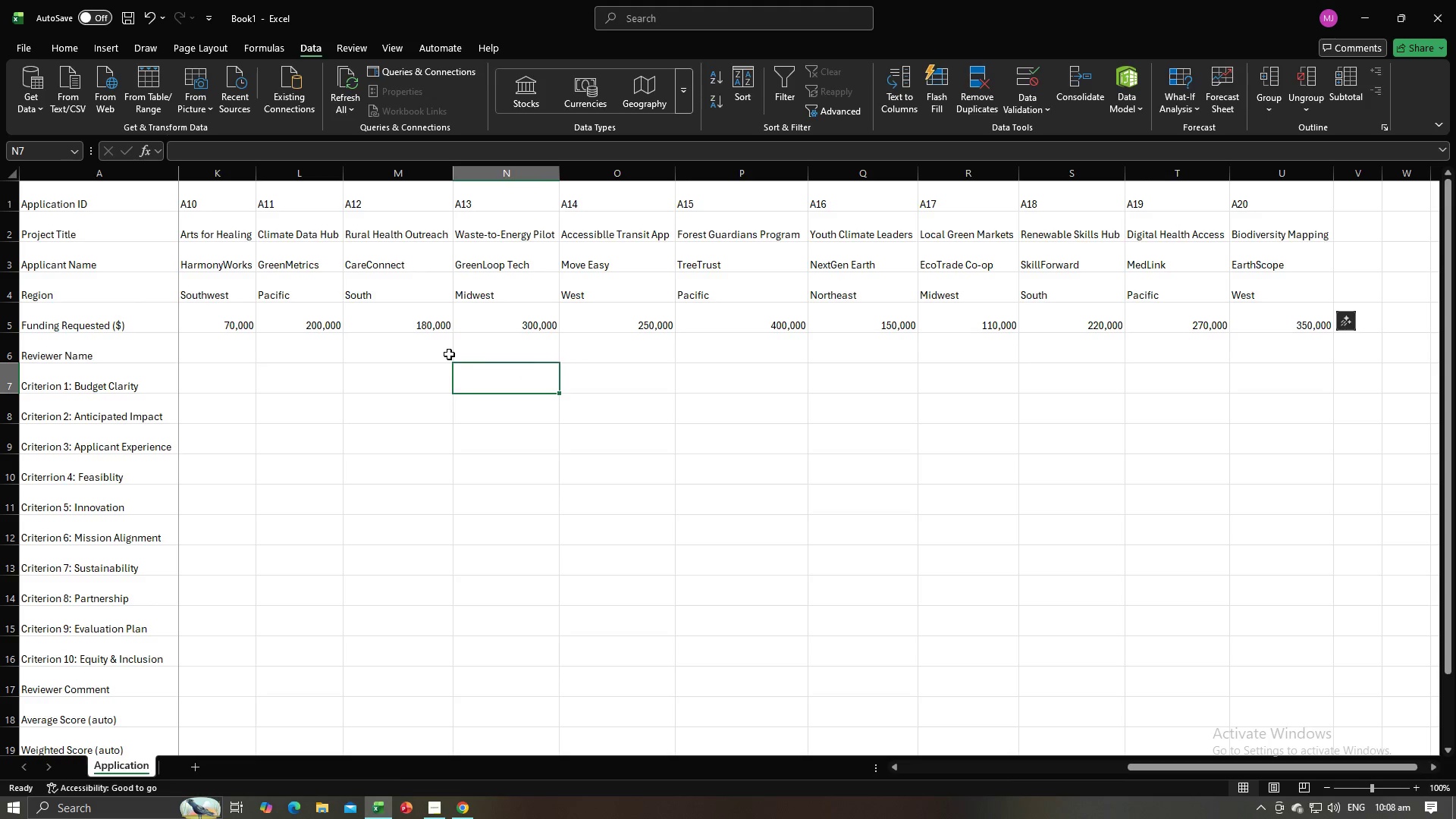 
double_click([447, 354])
 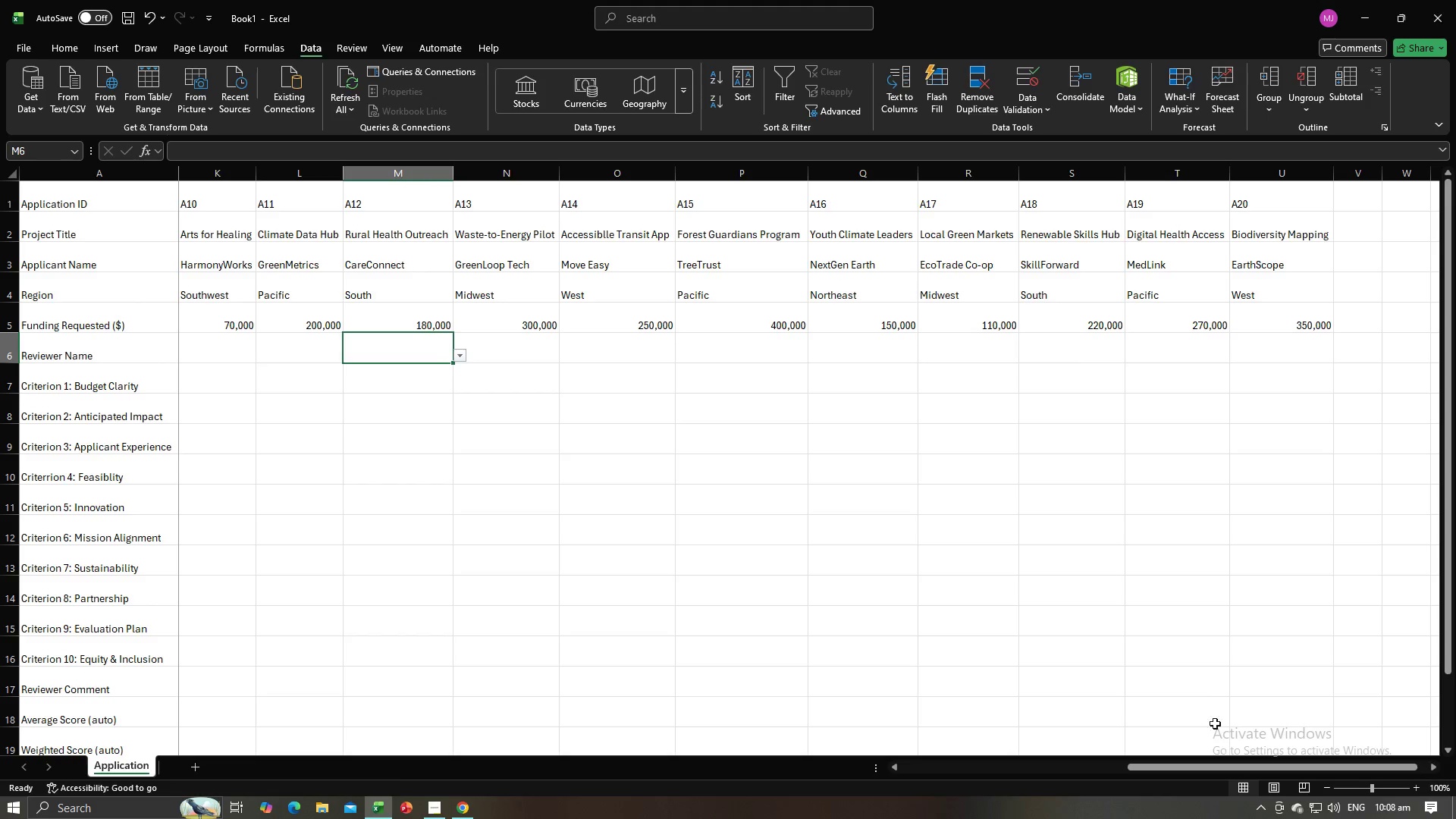 
left_click_drag(start_coordinate=[1212, 763], to_coordinate=[896, 757])
 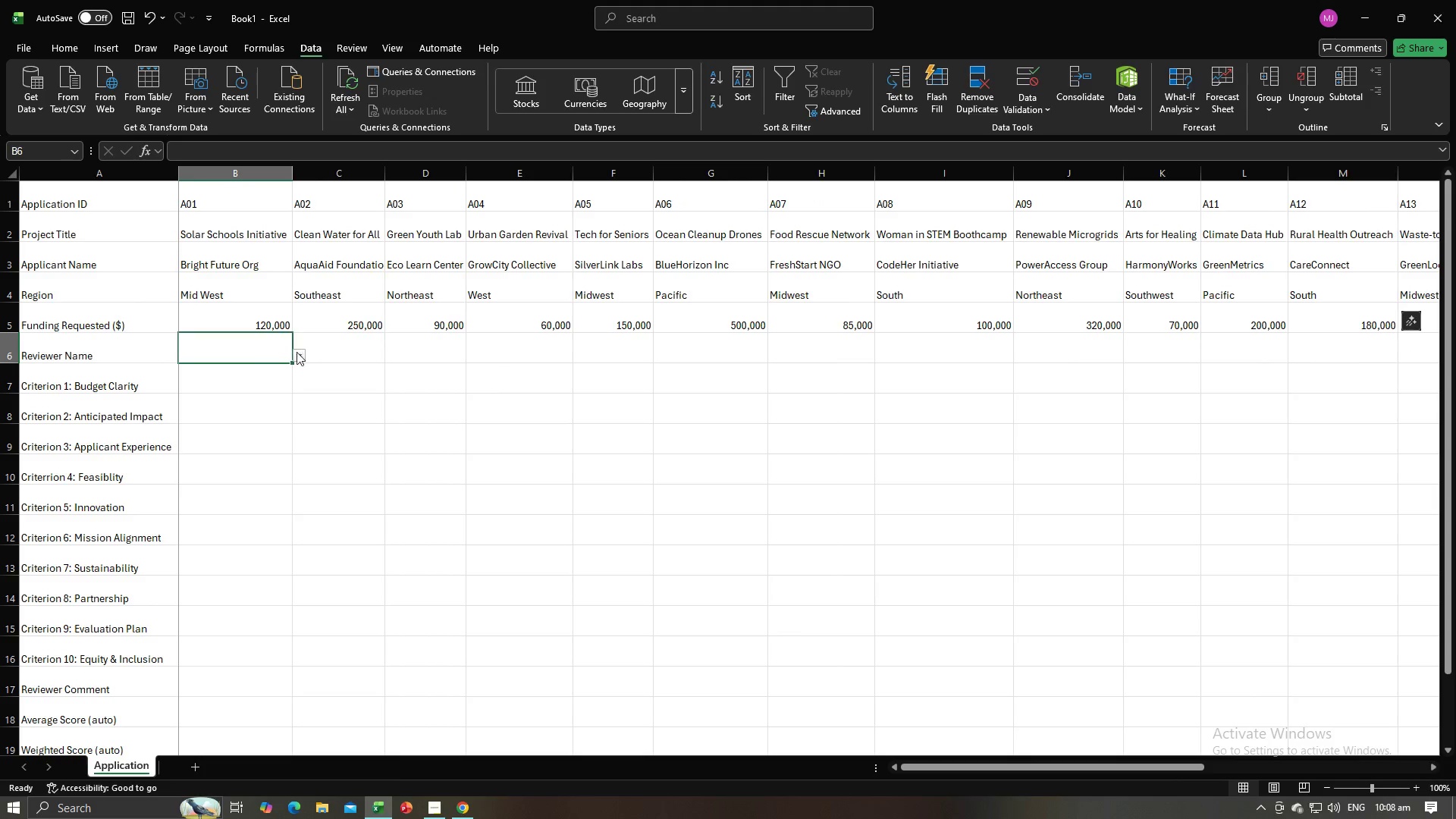 
double_click([299, 355])
 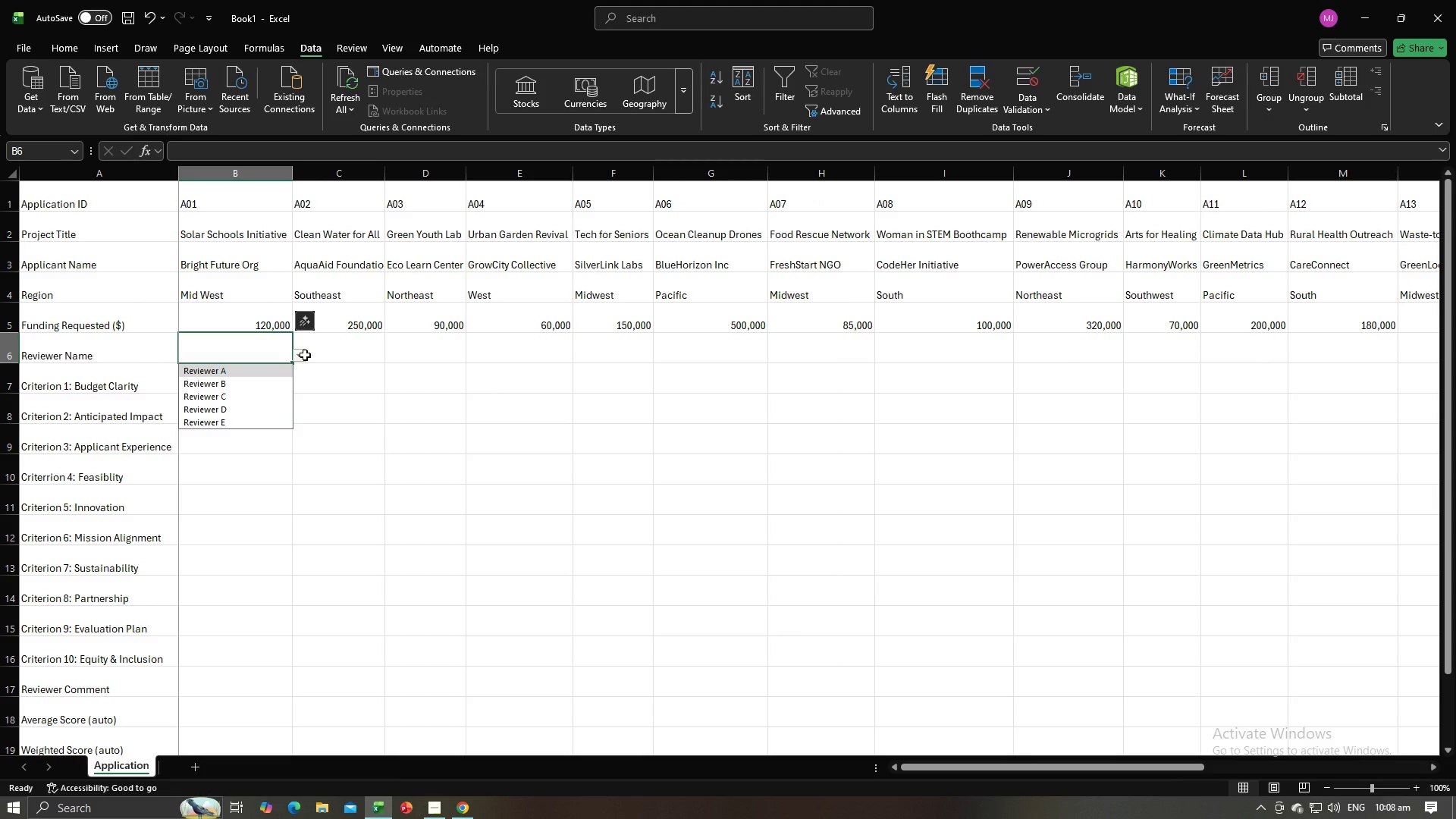 
key(Alt+AltLeft)
 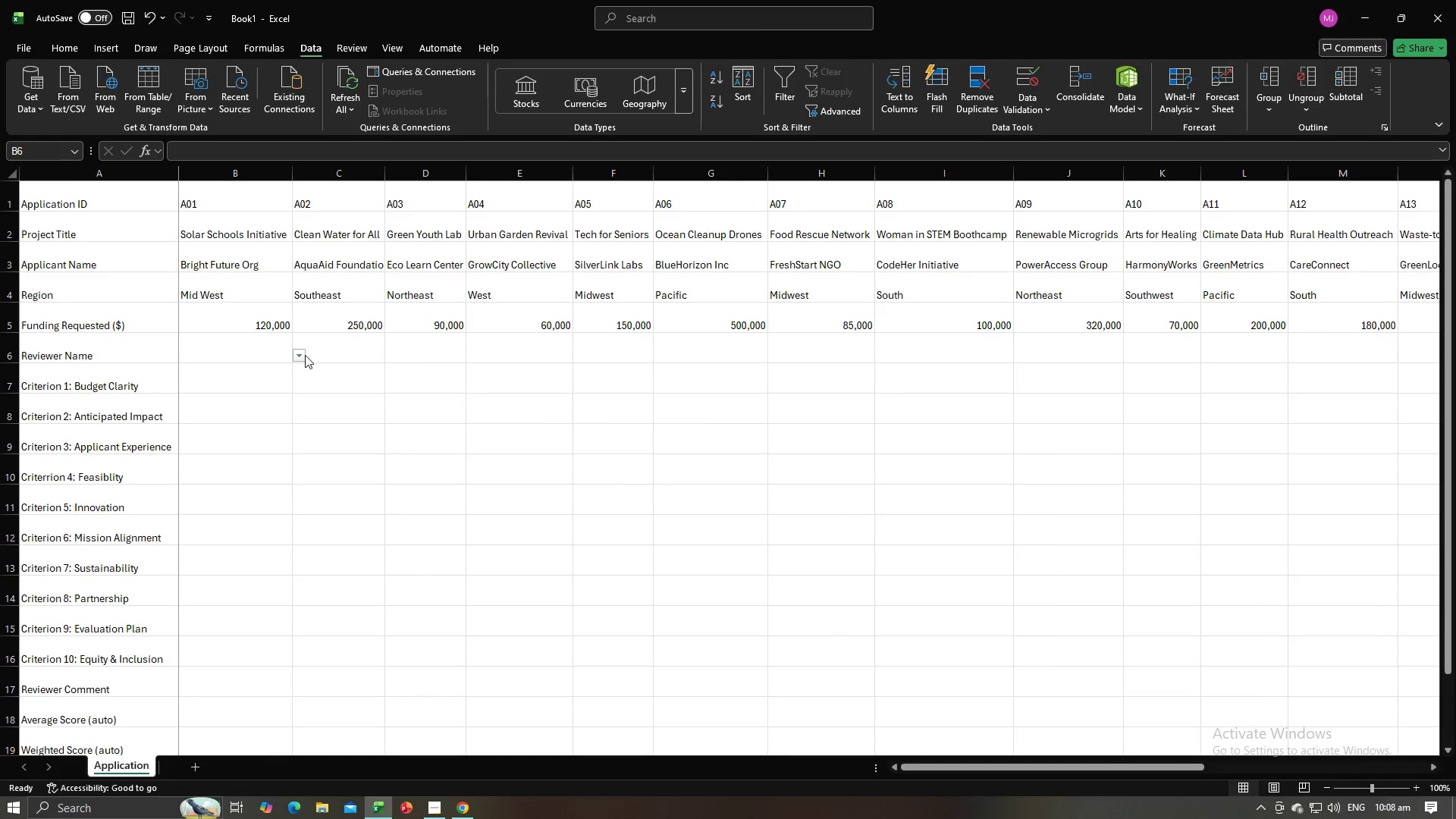 
key(Alt+Tab)
 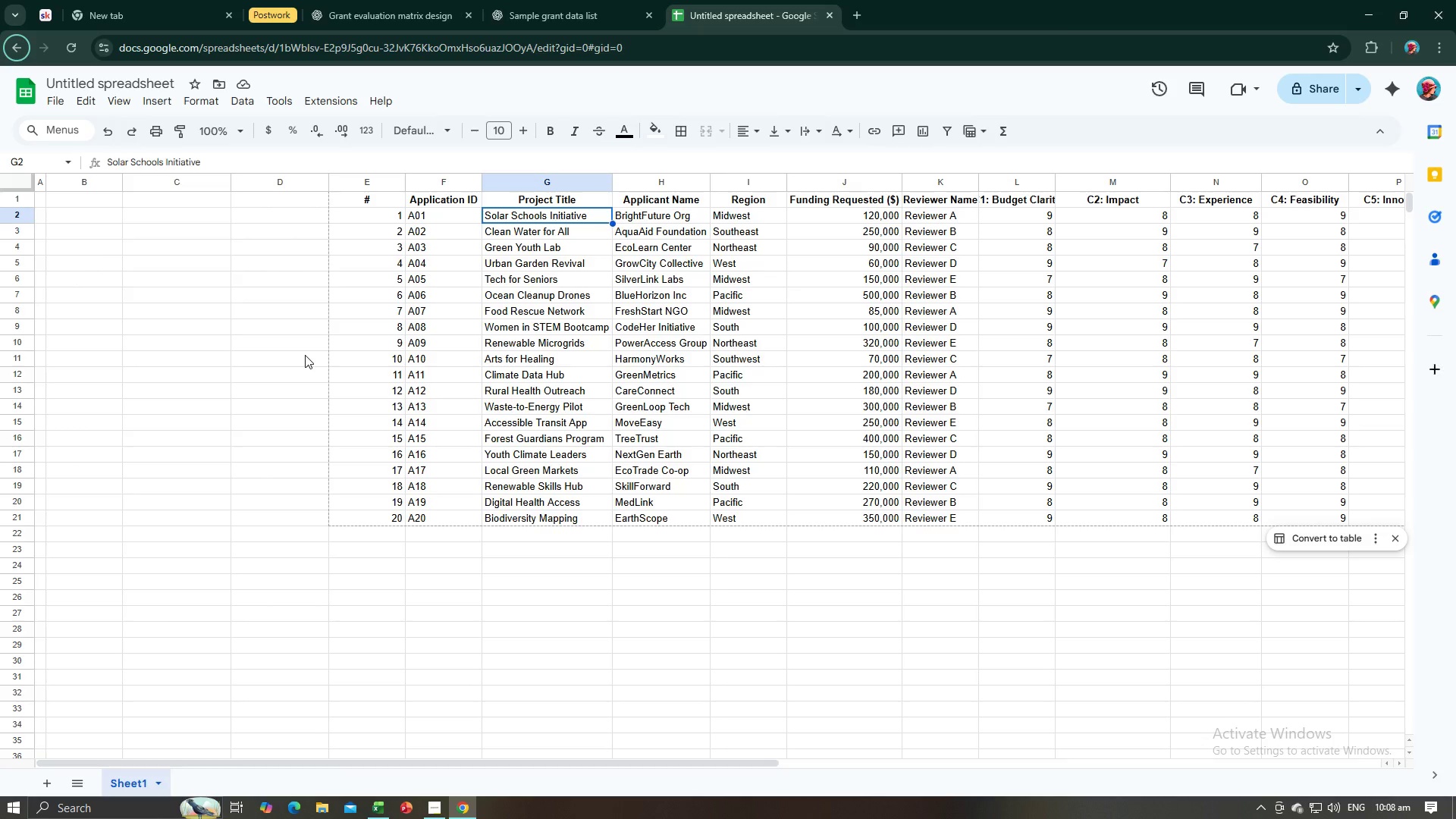 
key(Alt+AltLeft)
 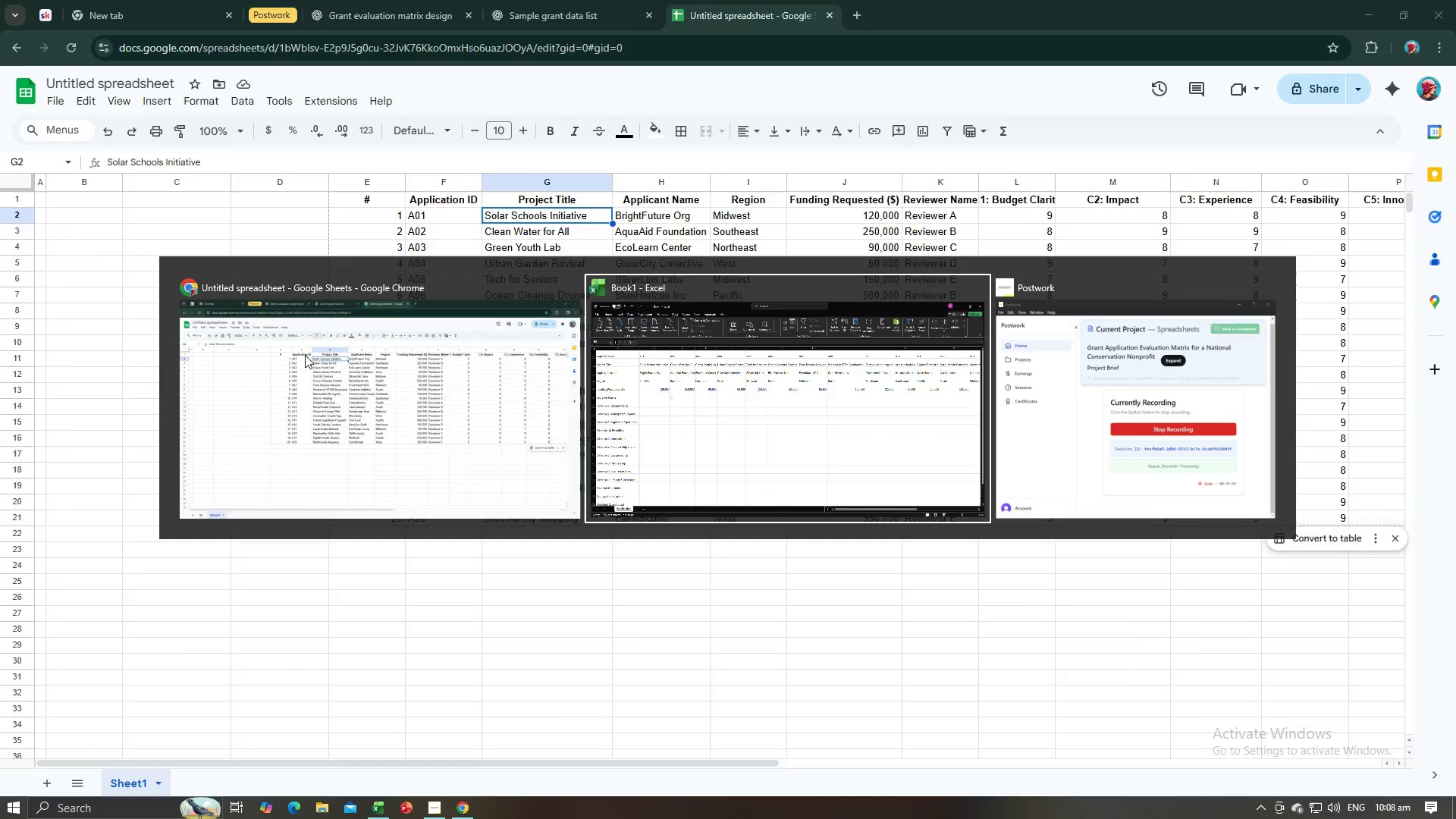 
key(Alt+Tab)
 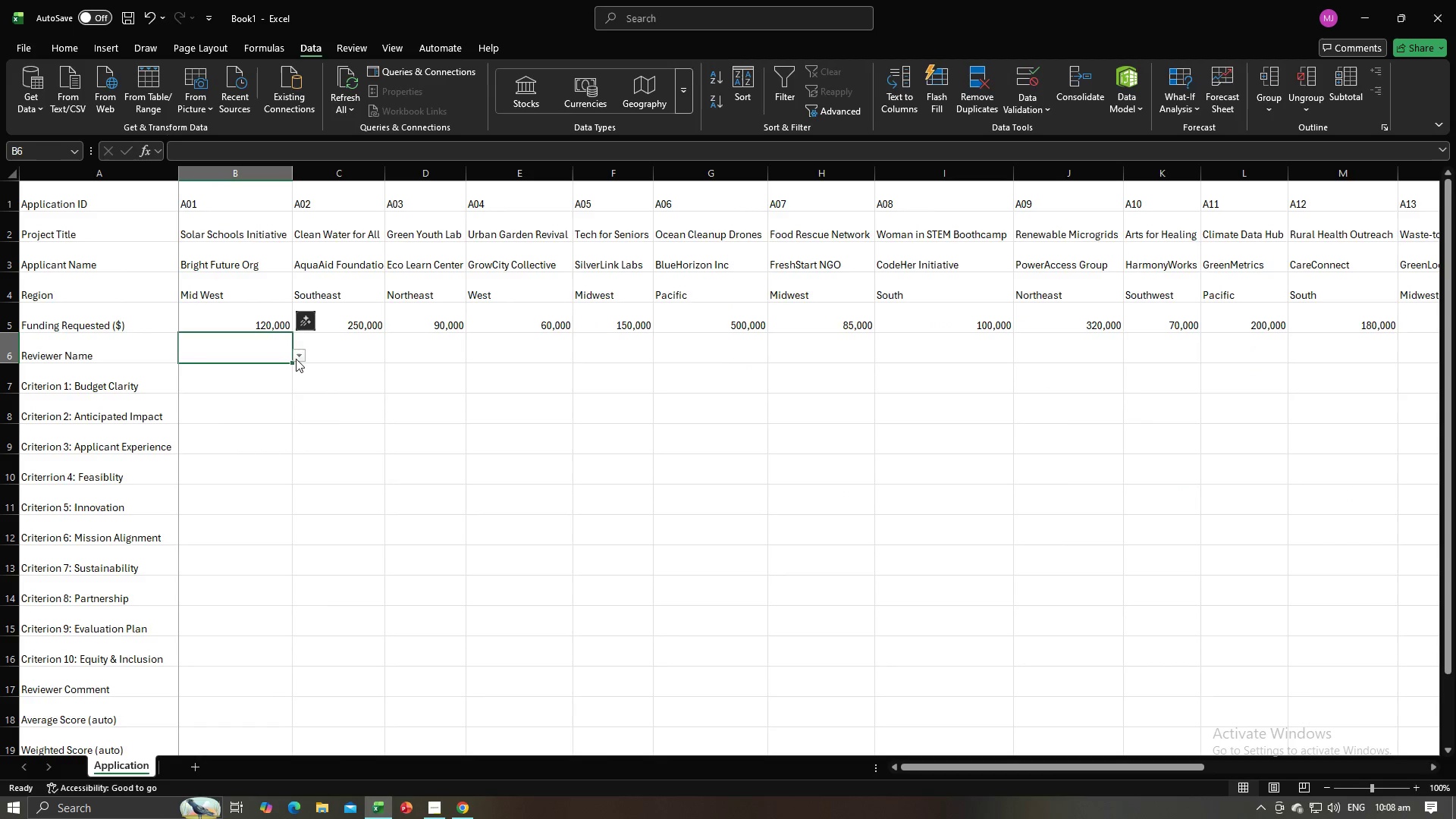 
left_click([299, 359])
 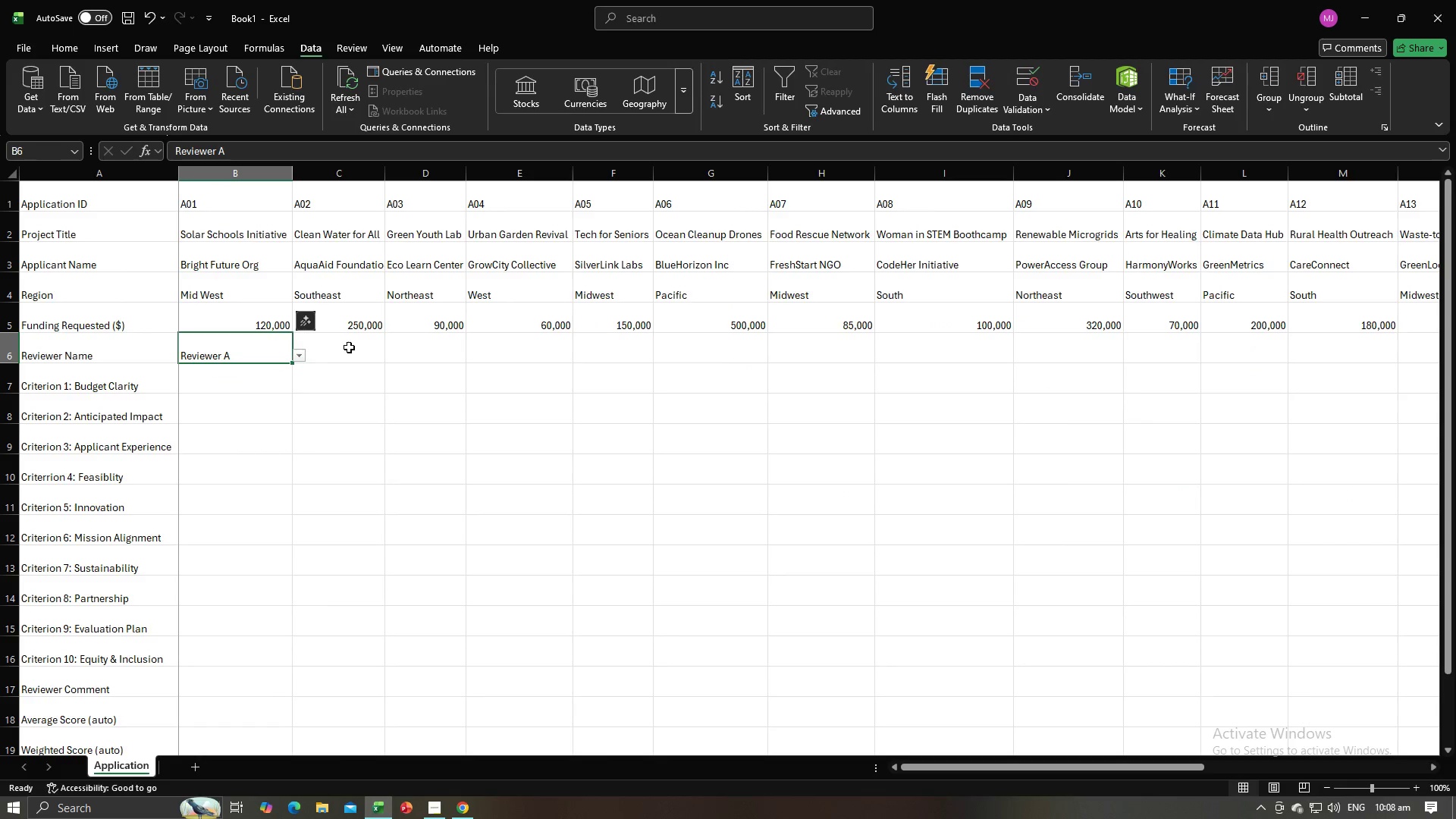 
double_click([350, 347])
 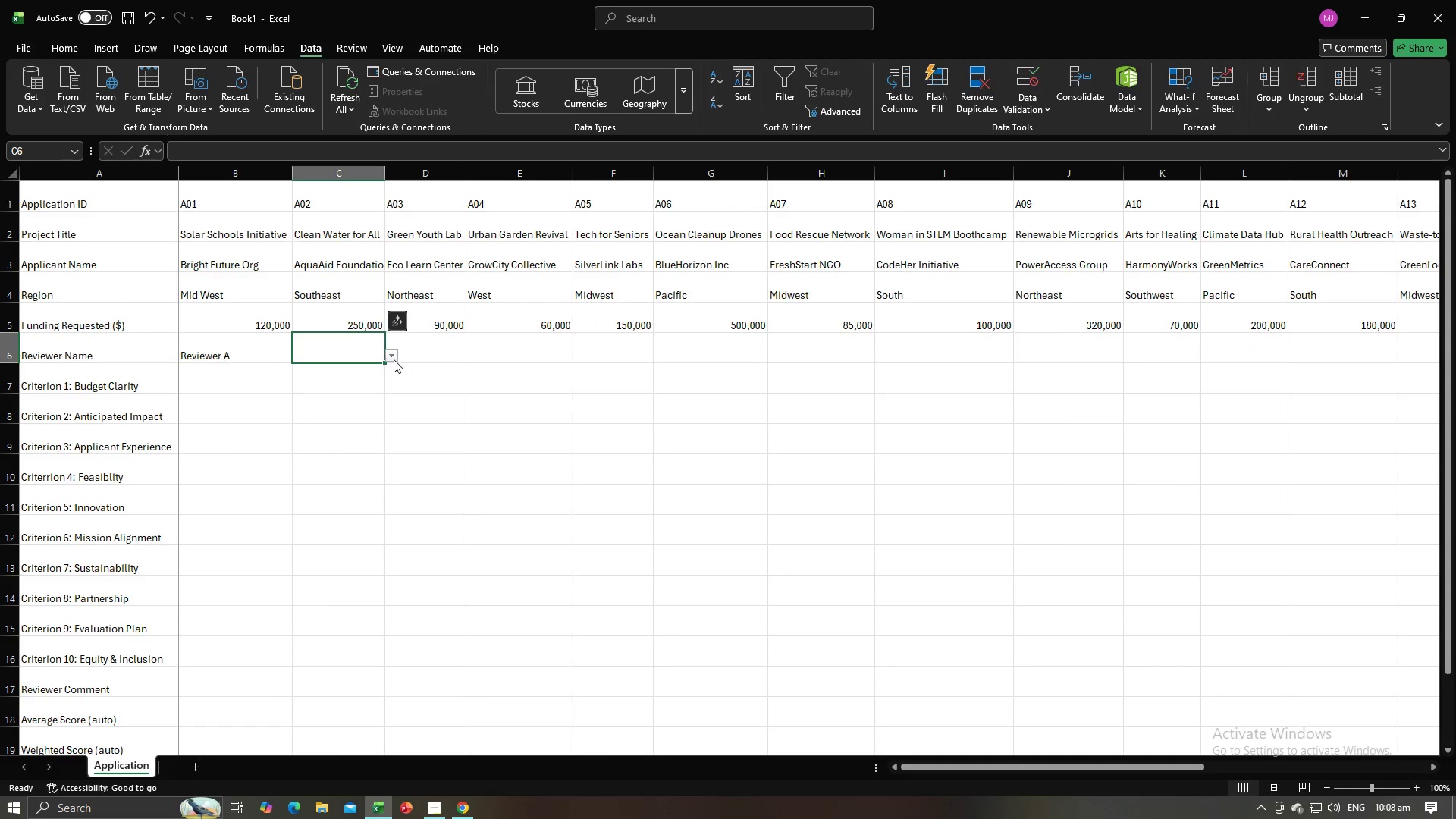 
key(Alt+AltLeft)
 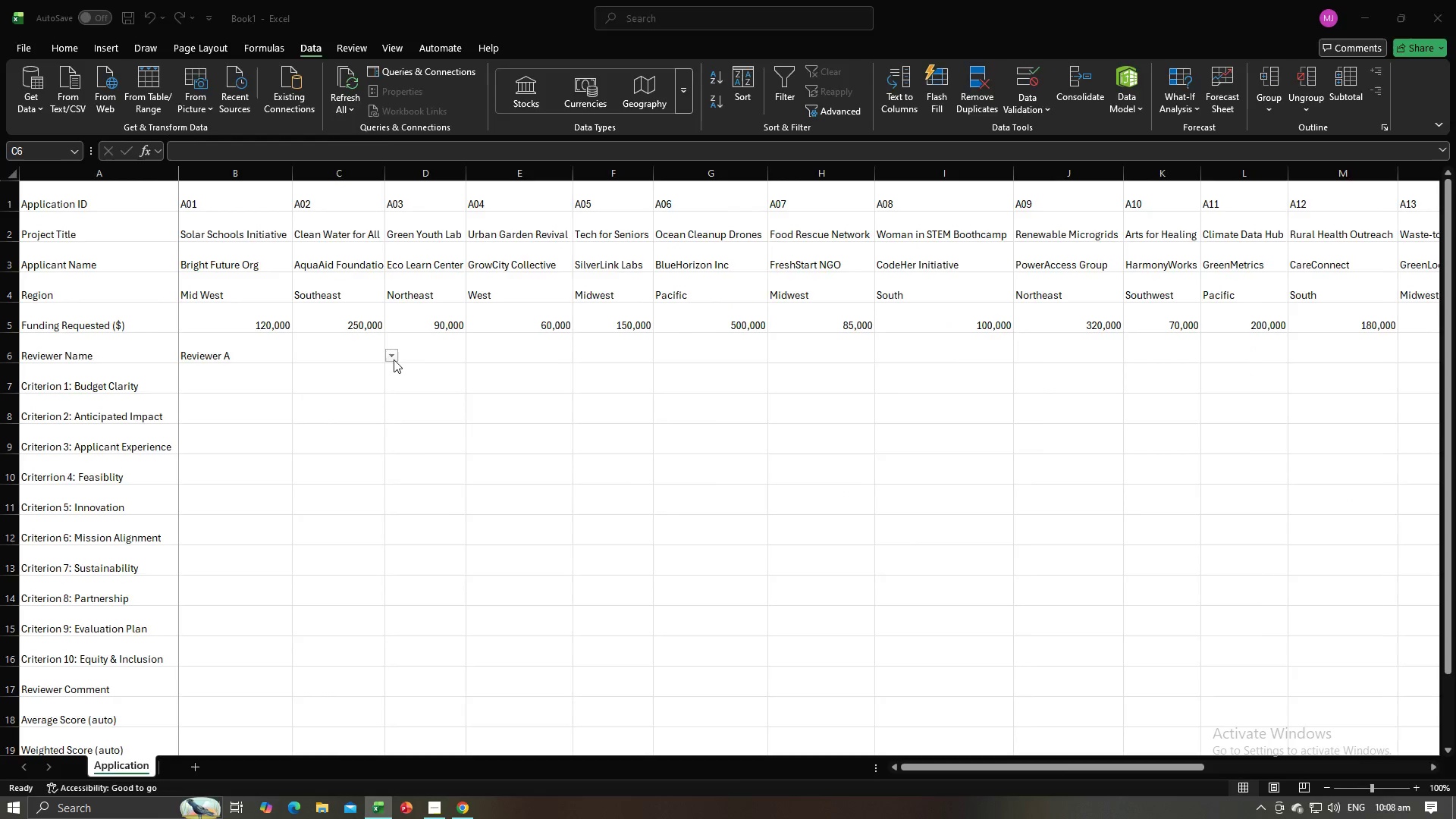 
key(Alt+Tab)
 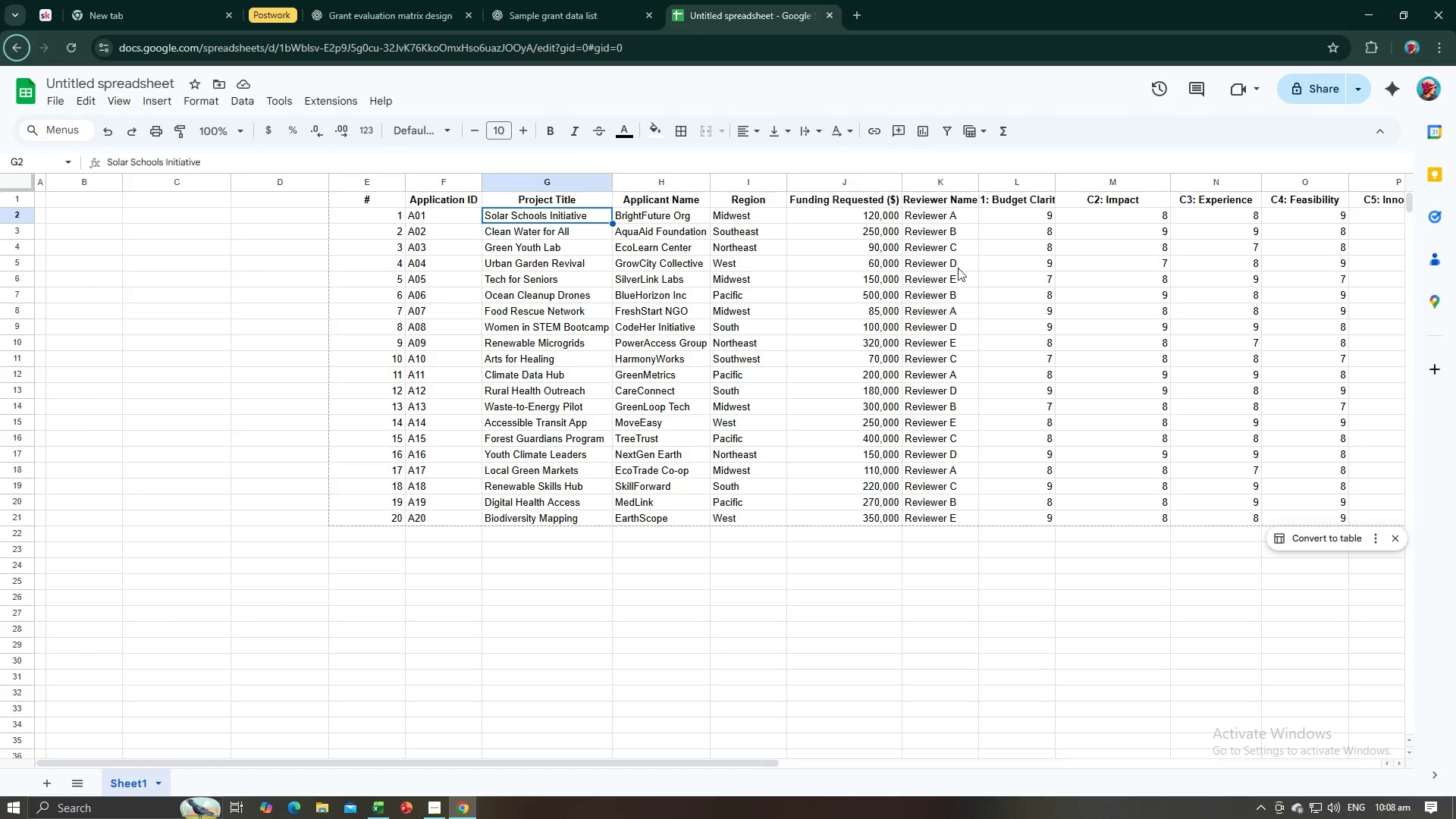 
key(Alt+AltLeft)
 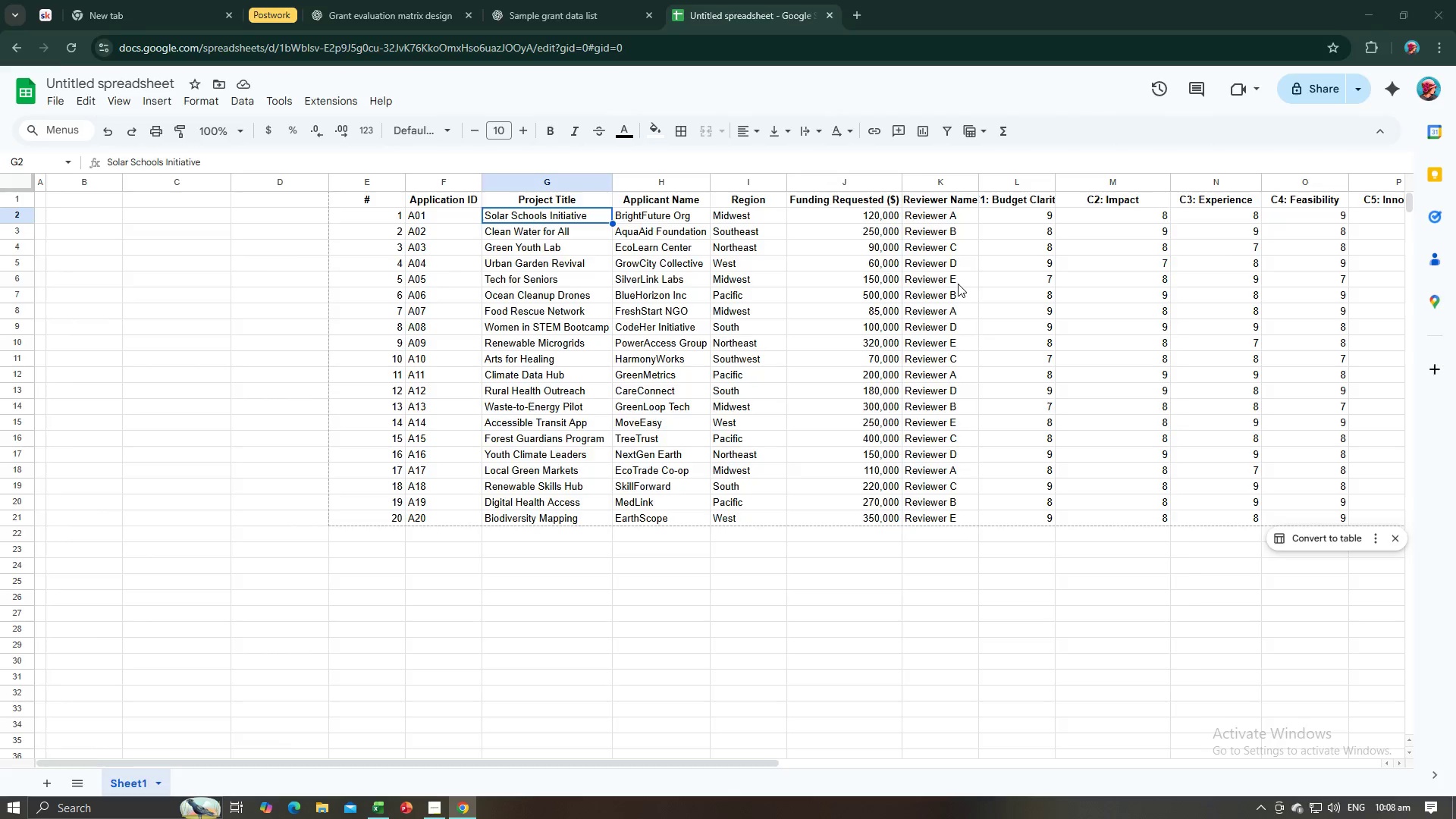 
key(Alt+Tab)
 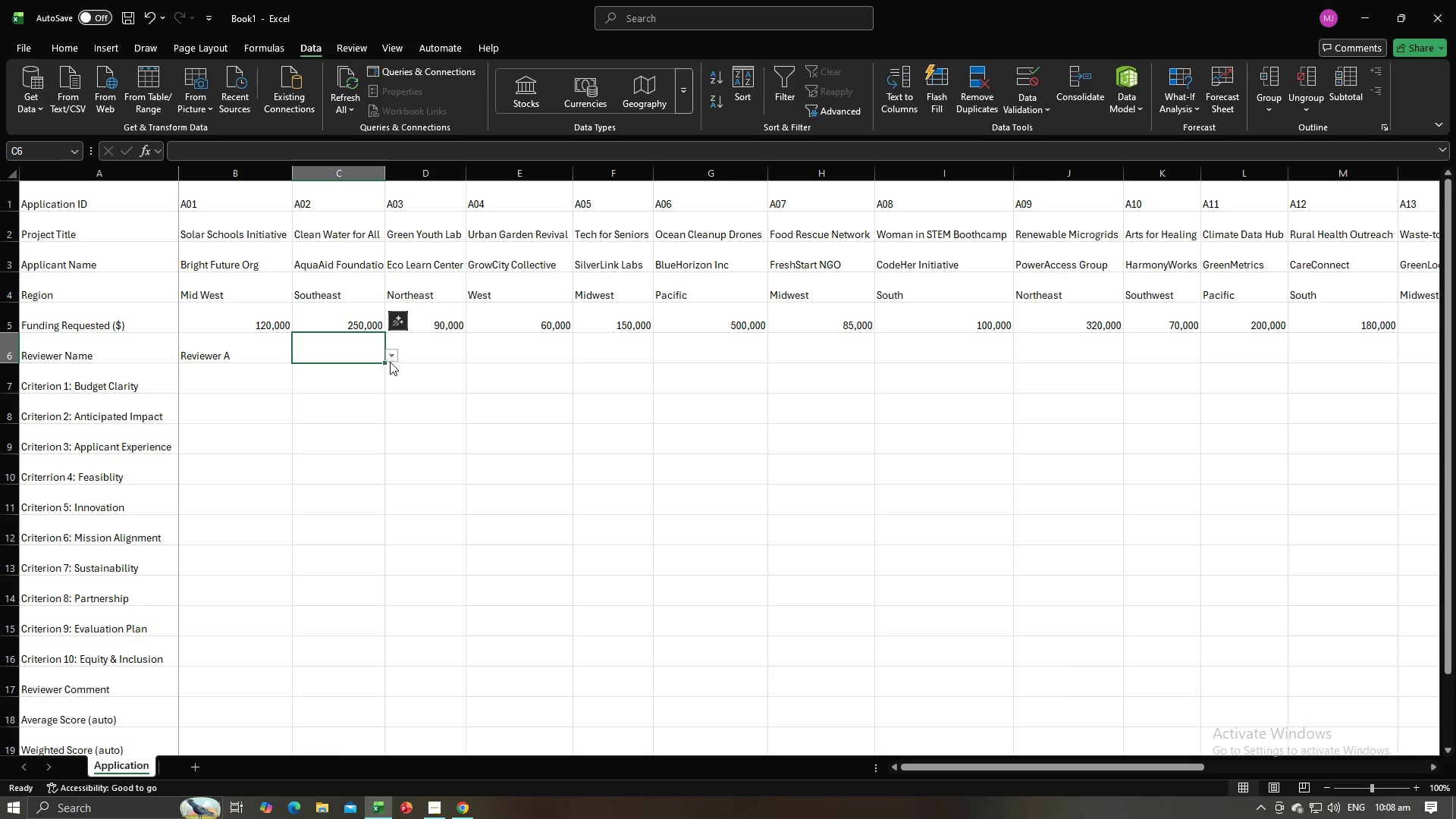 
left_click([388, 360])
 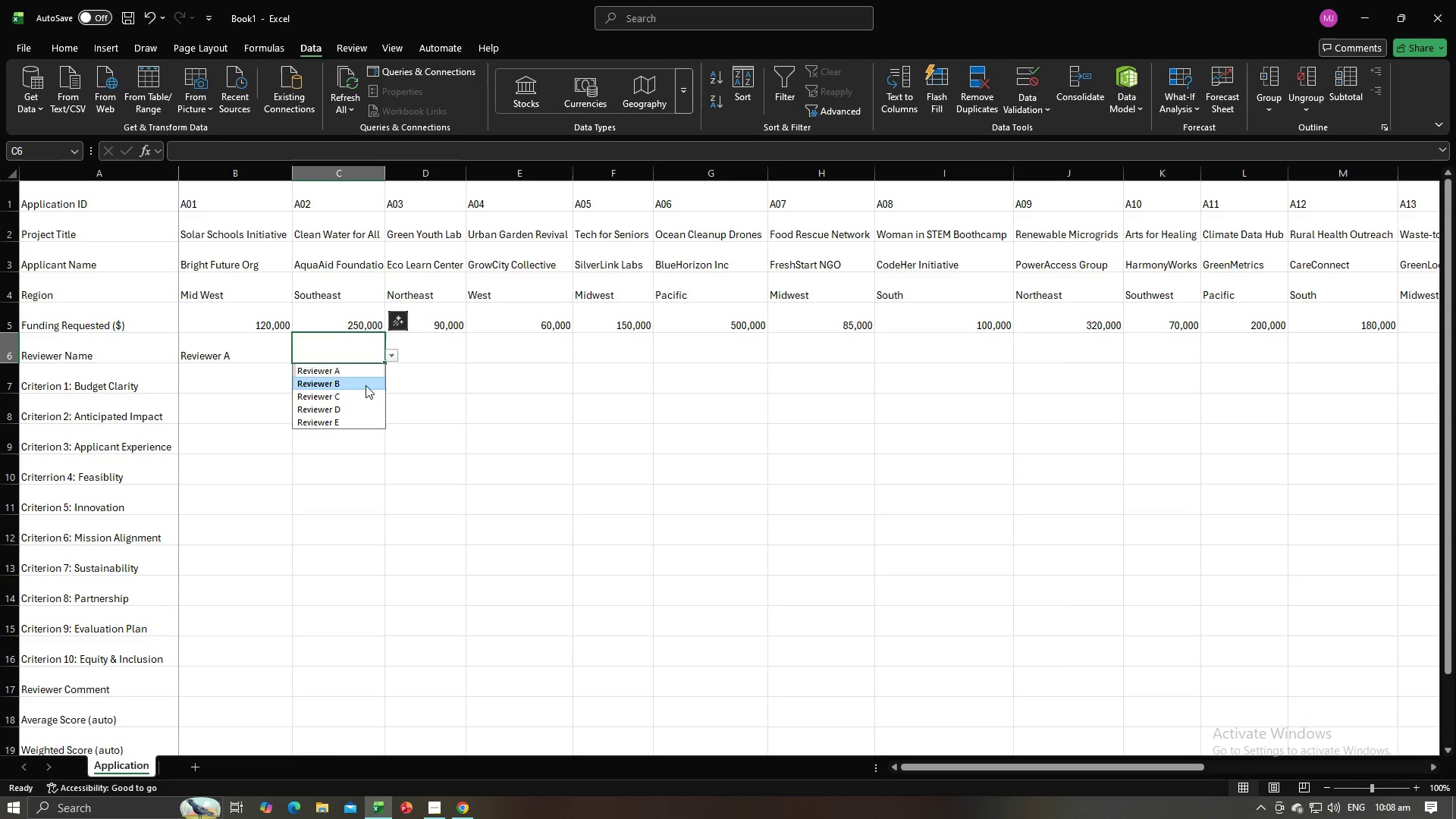 
left_click([366, 385])
 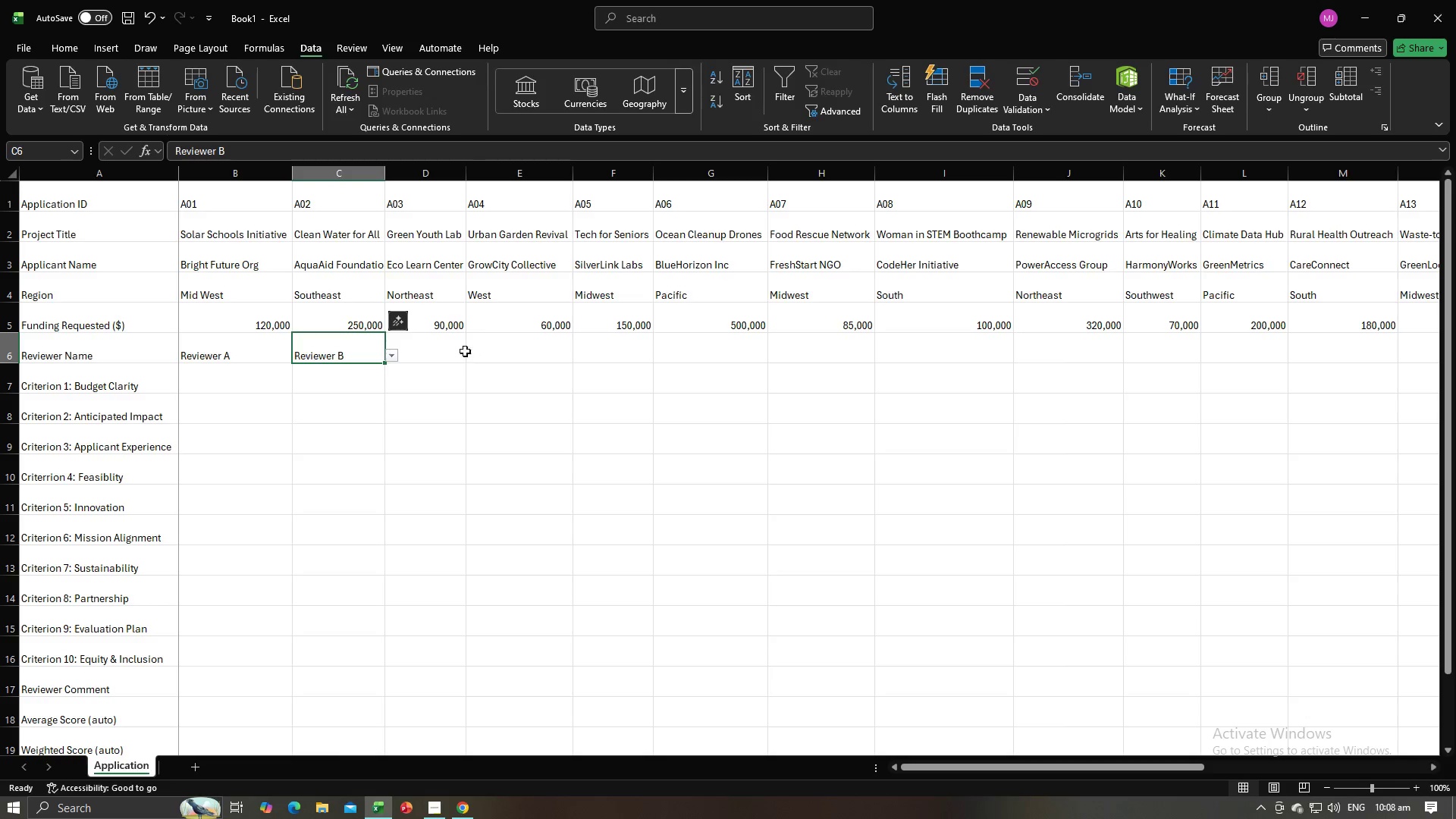 
left_click([452, 353])
 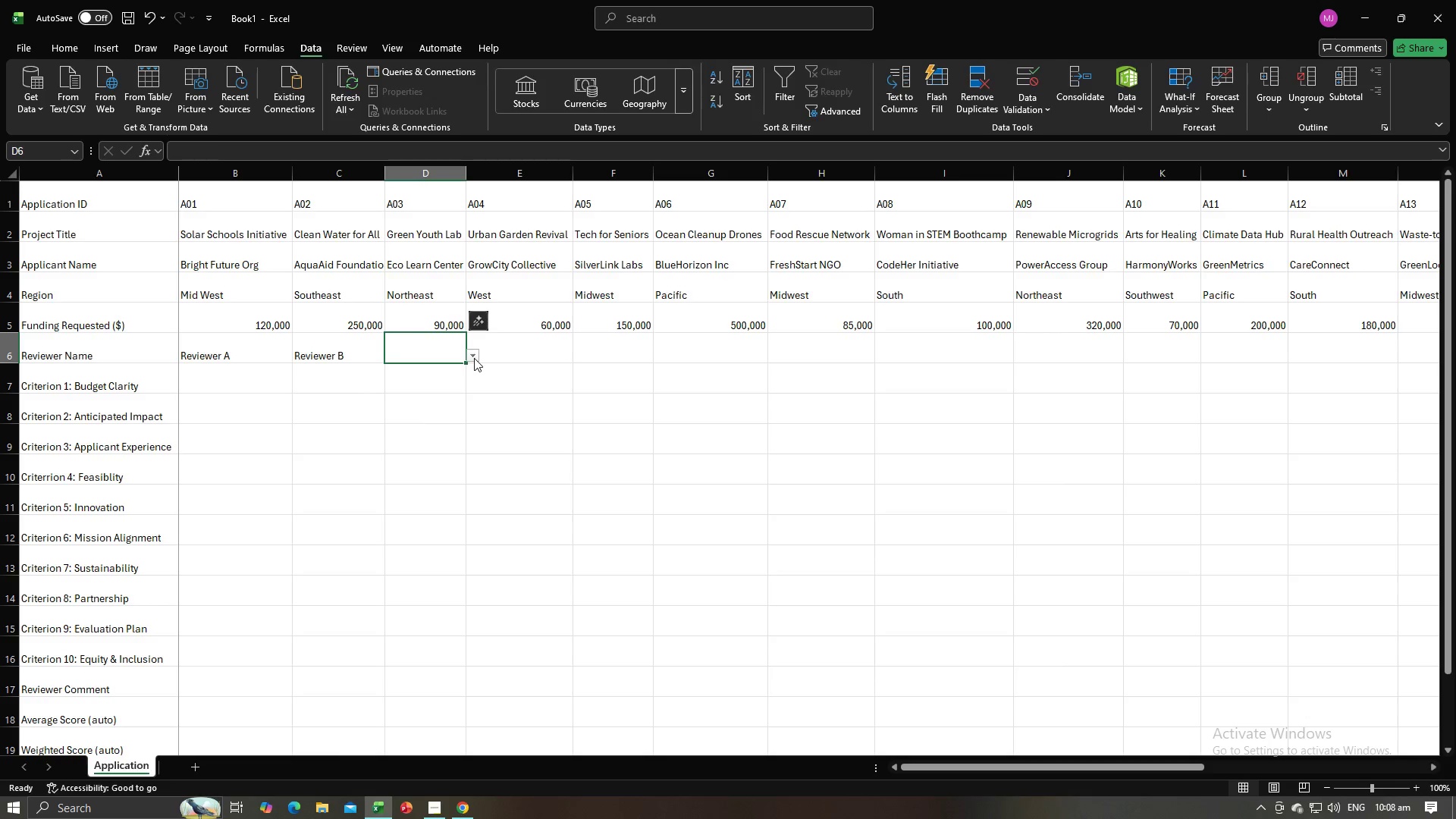 
left_click([474, 358])
 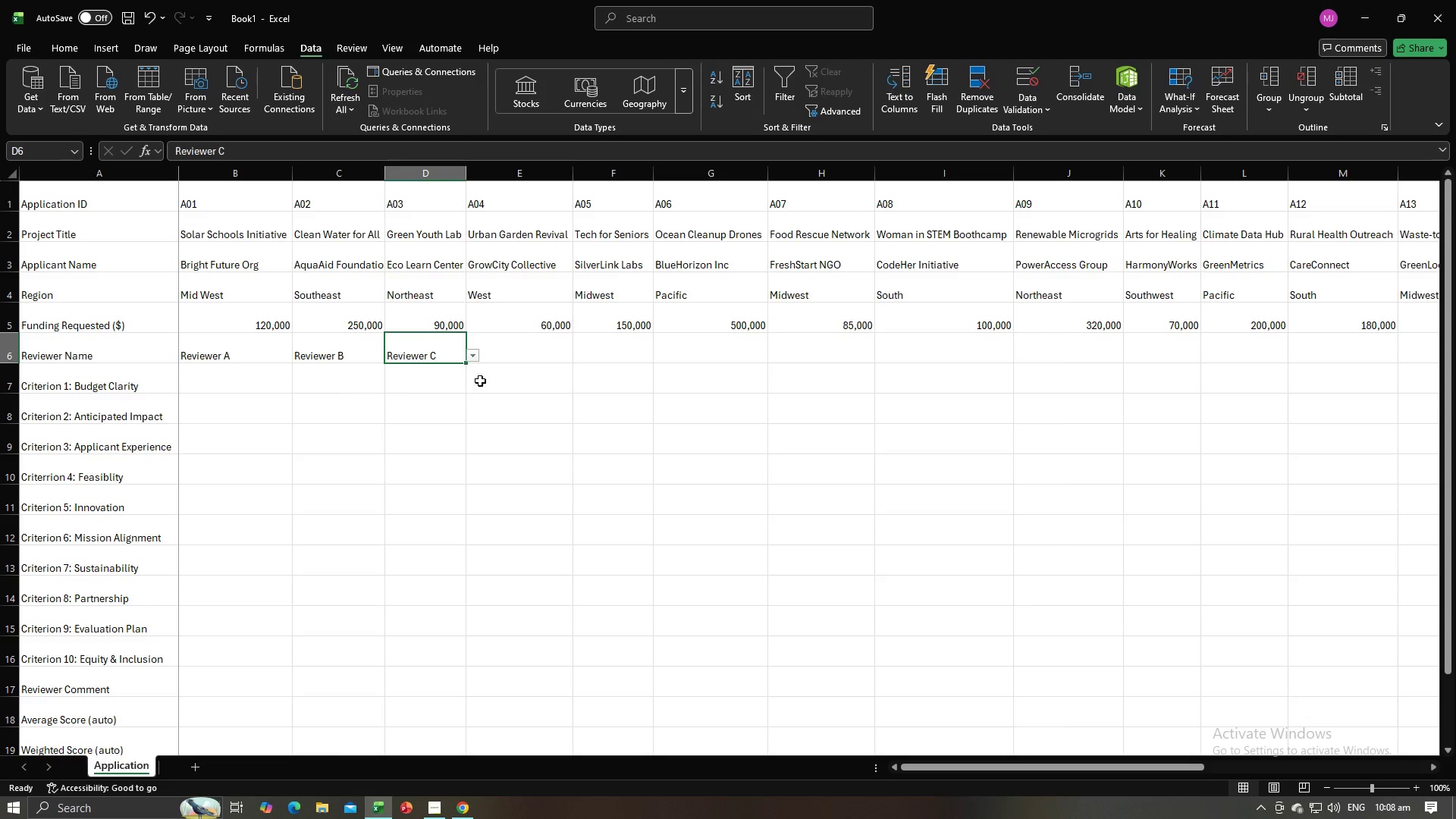 
double_click([520, 356])
 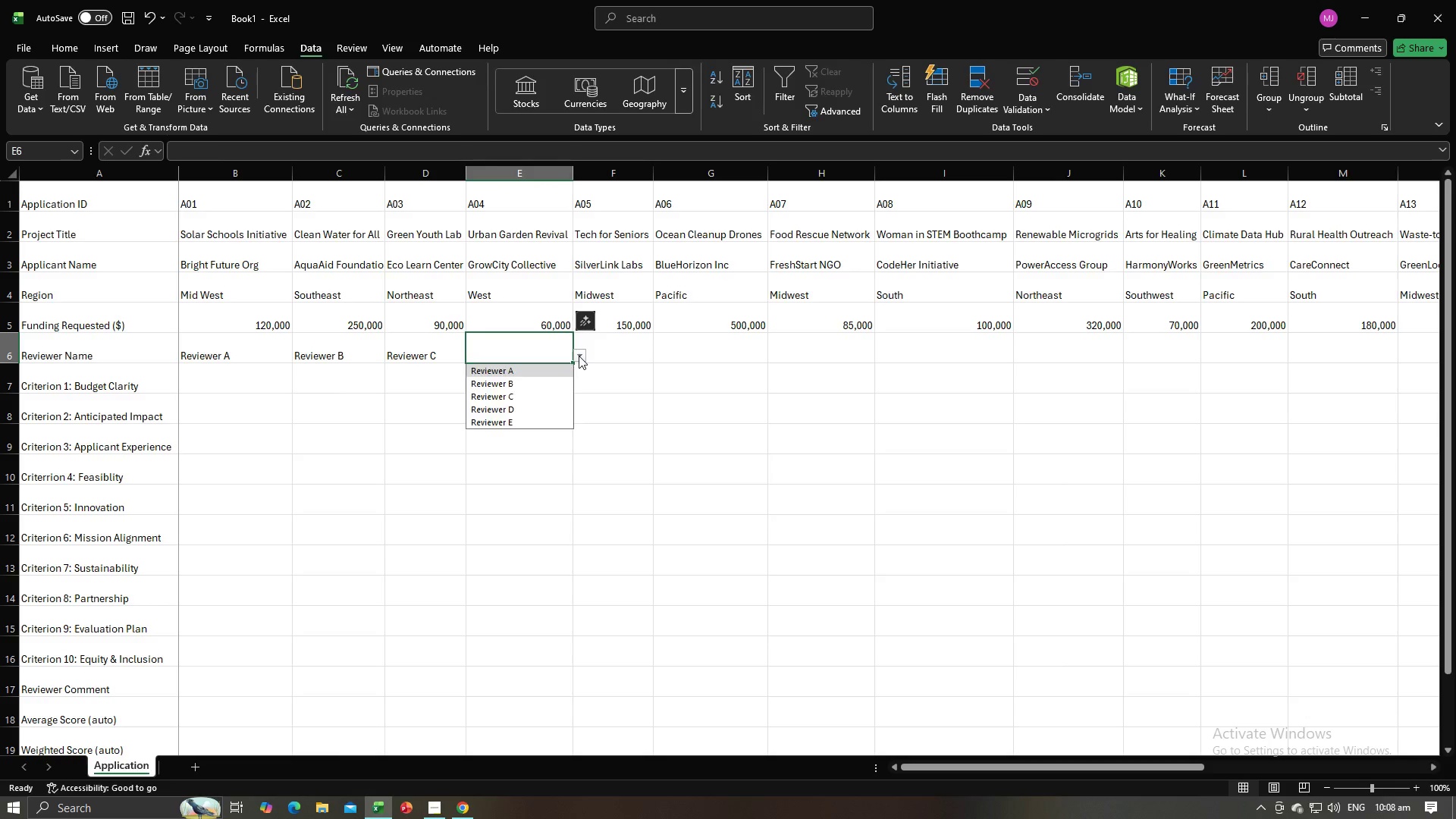 
left_click([579, 356])
 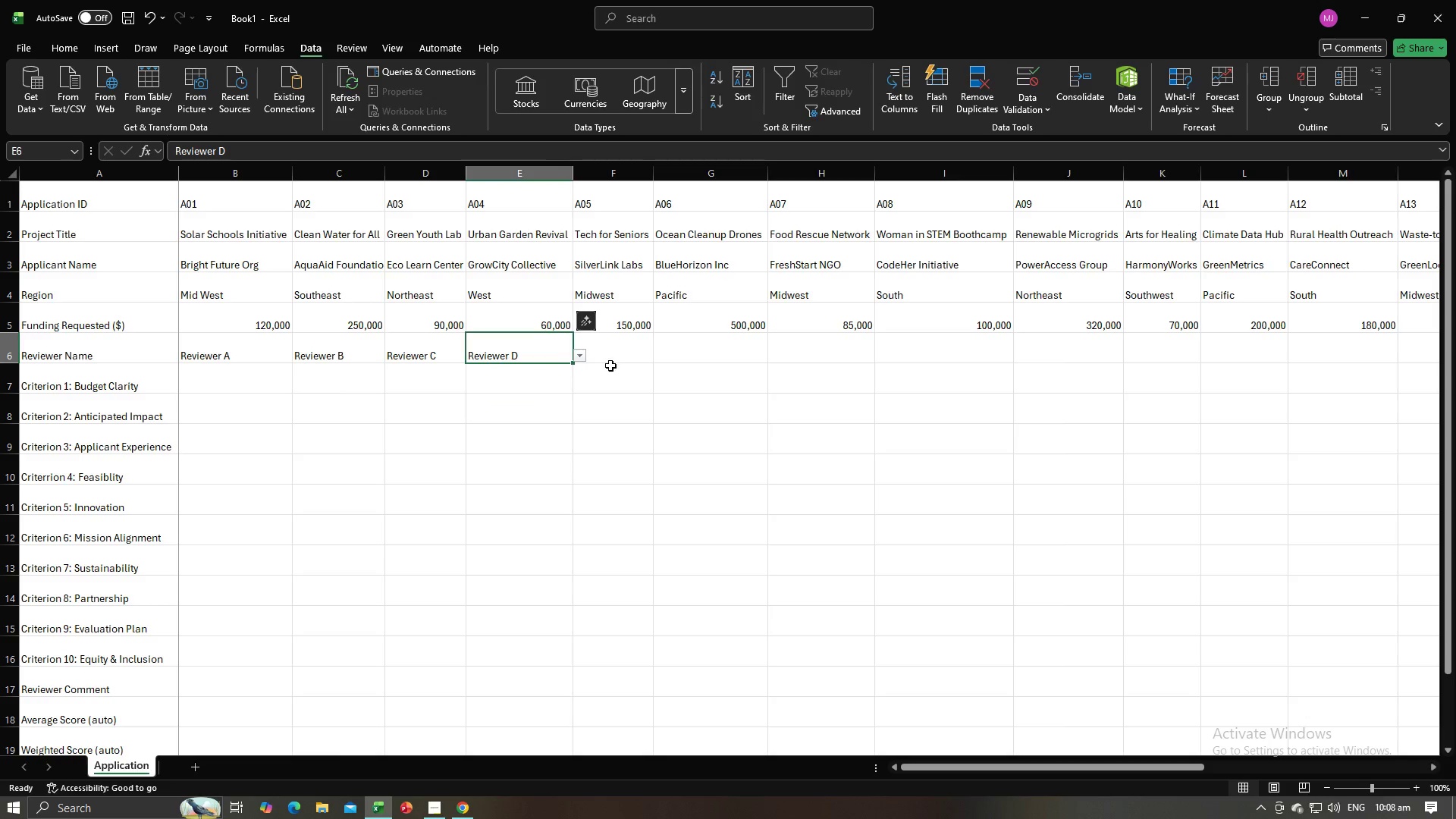 
double_click([612, 364])
 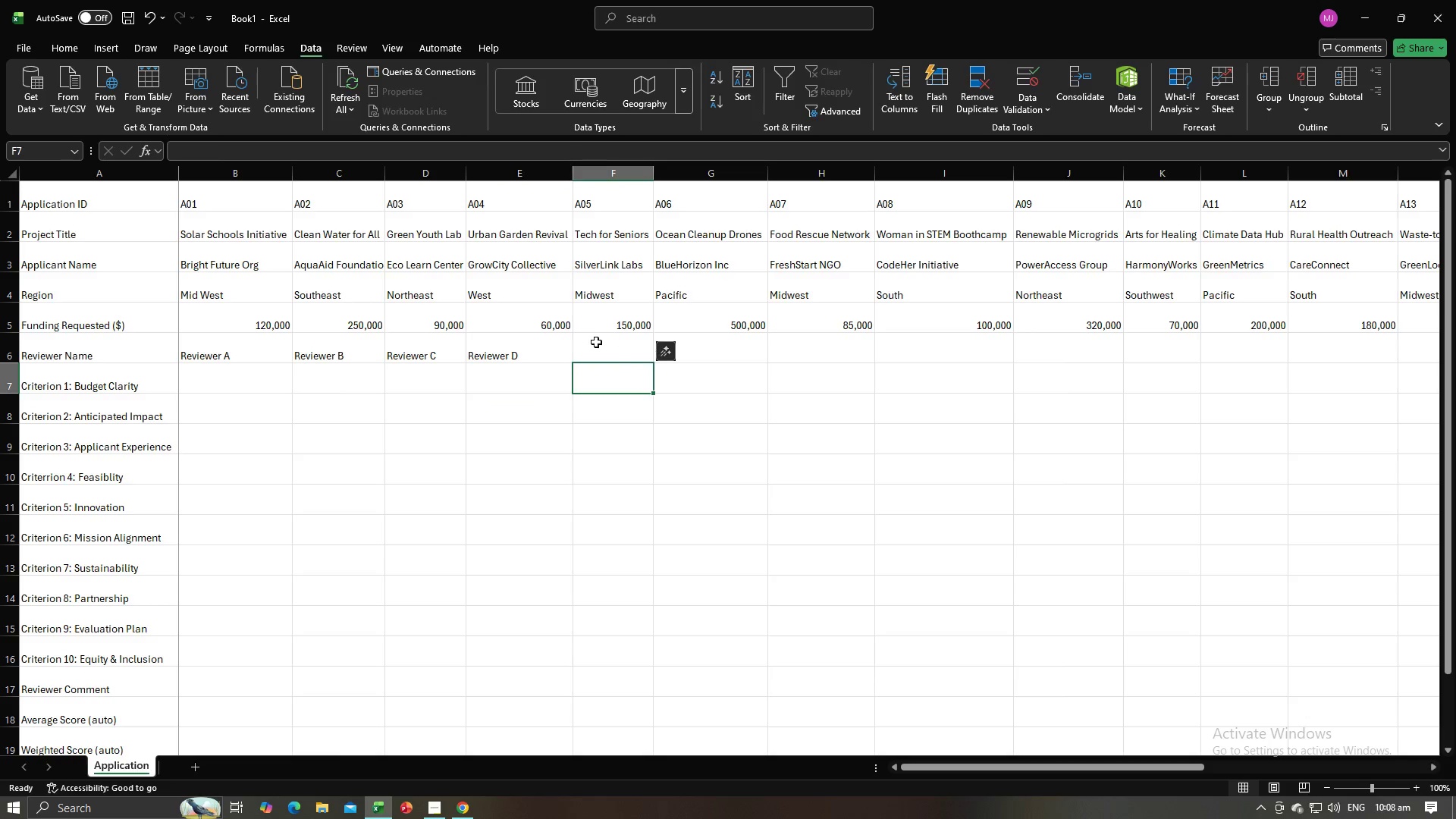 
triple_click([596, 342])
 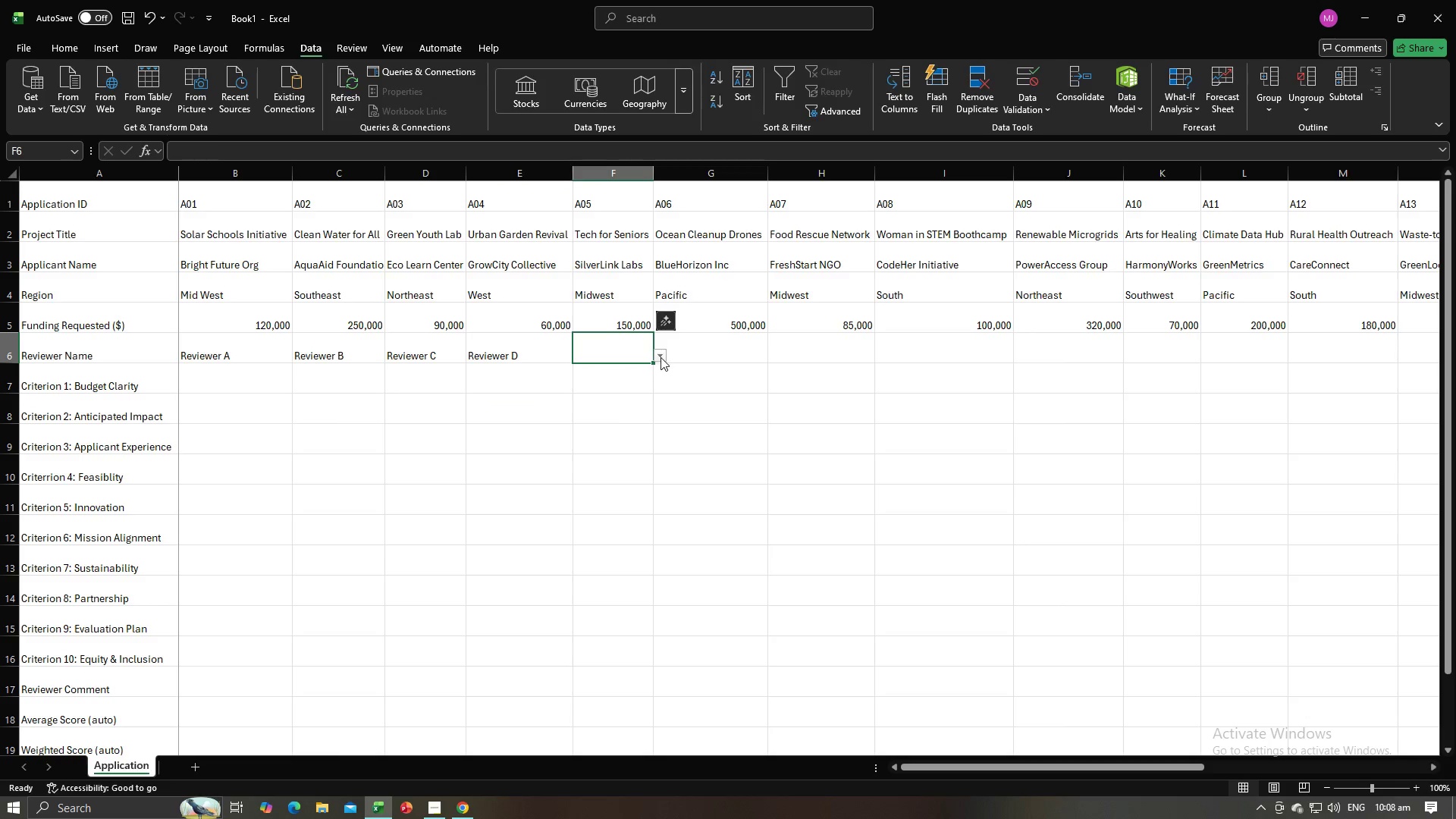 
left_click([661, 357])
 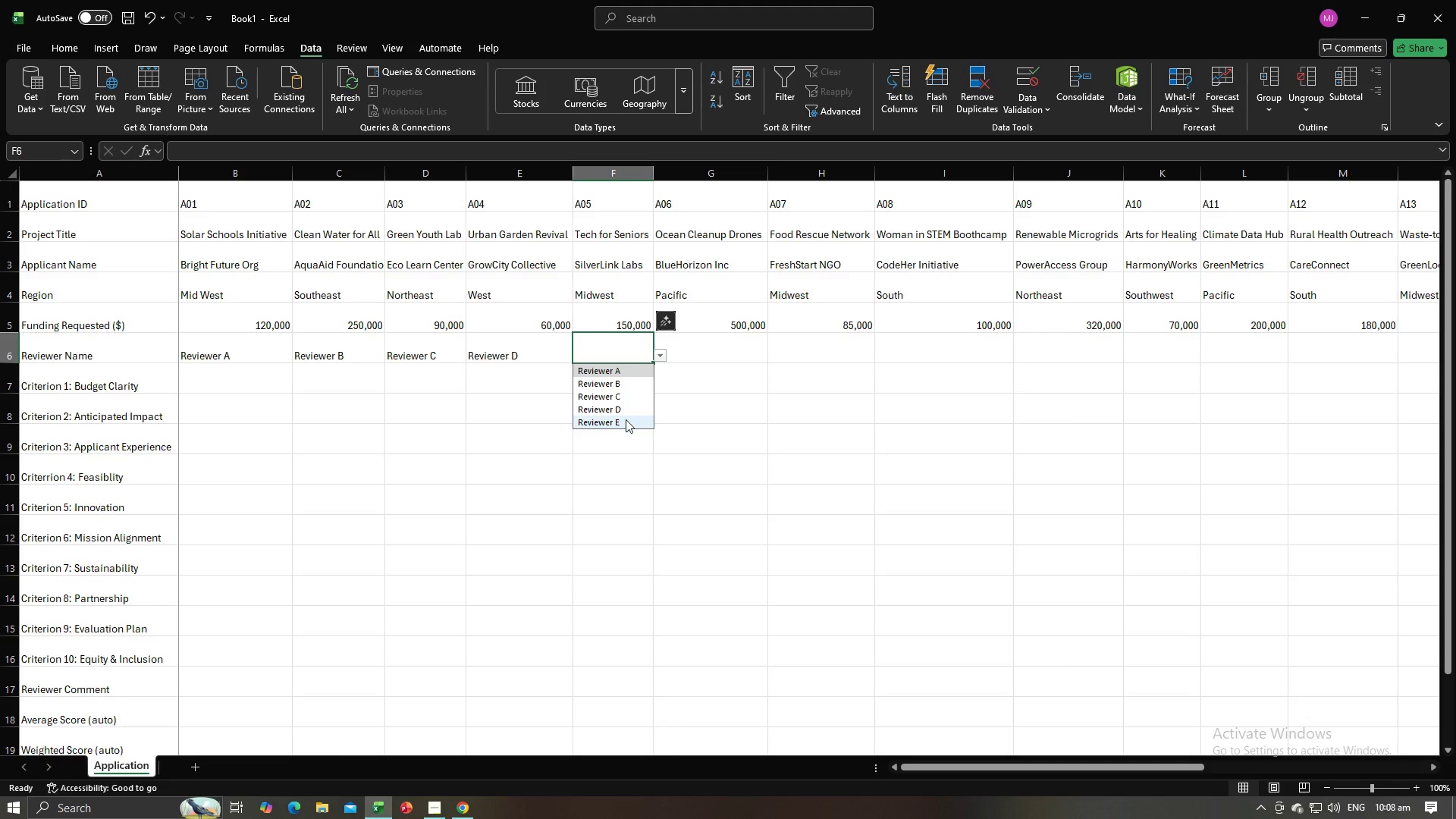 
left_click([626, 422])
 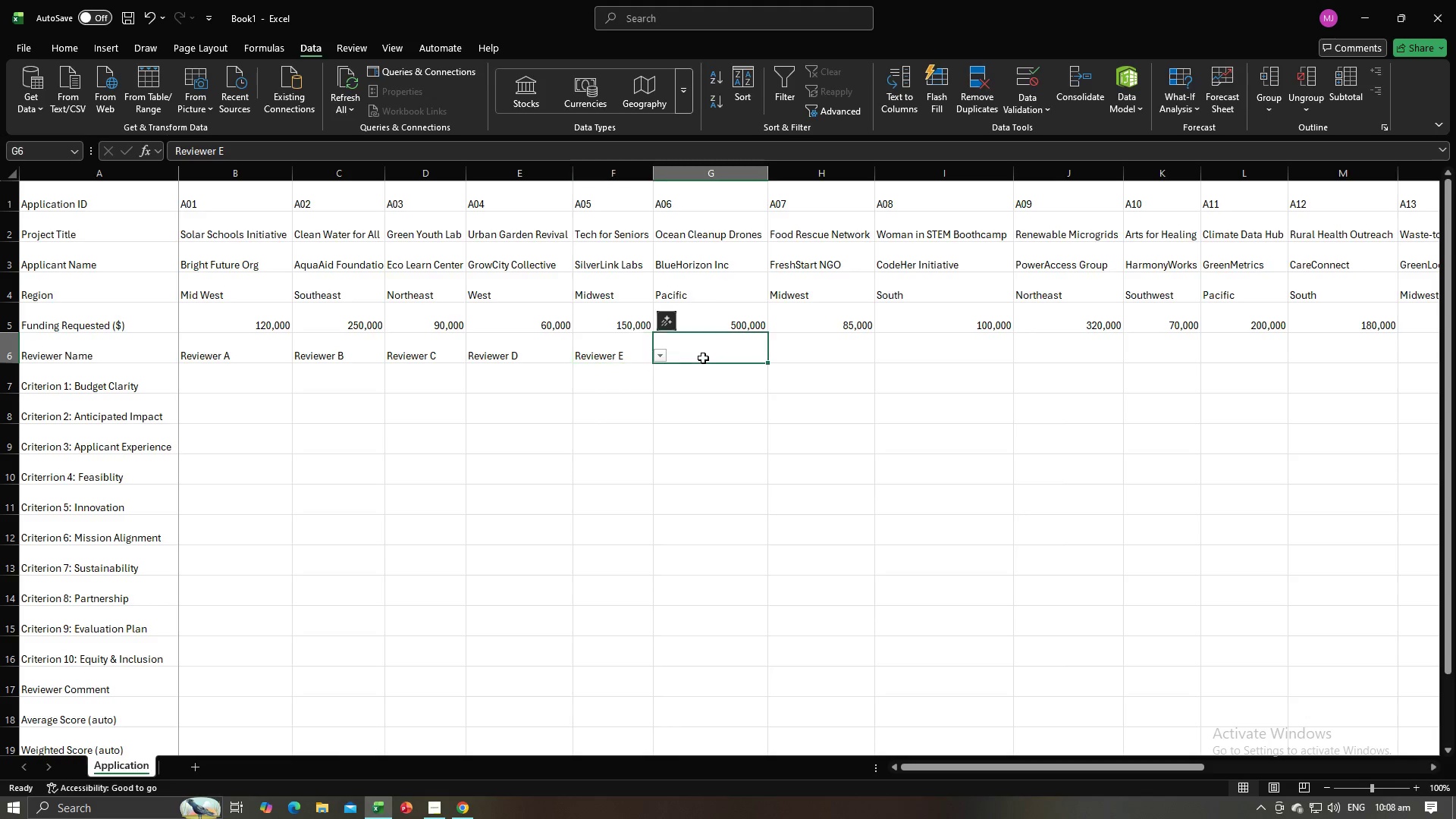 
left_click([703, 358])
 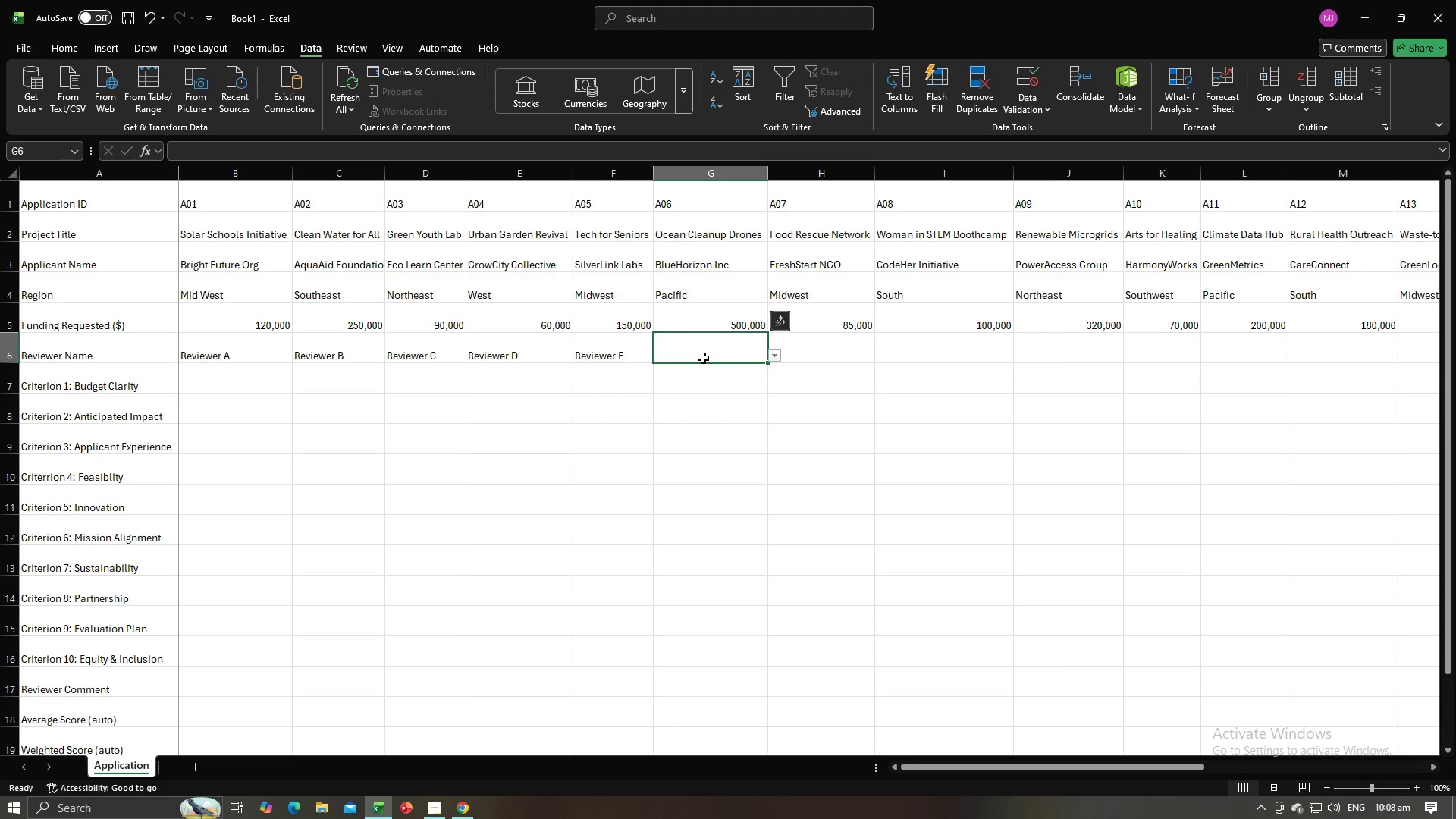 
key(Alt+AltLeft)
 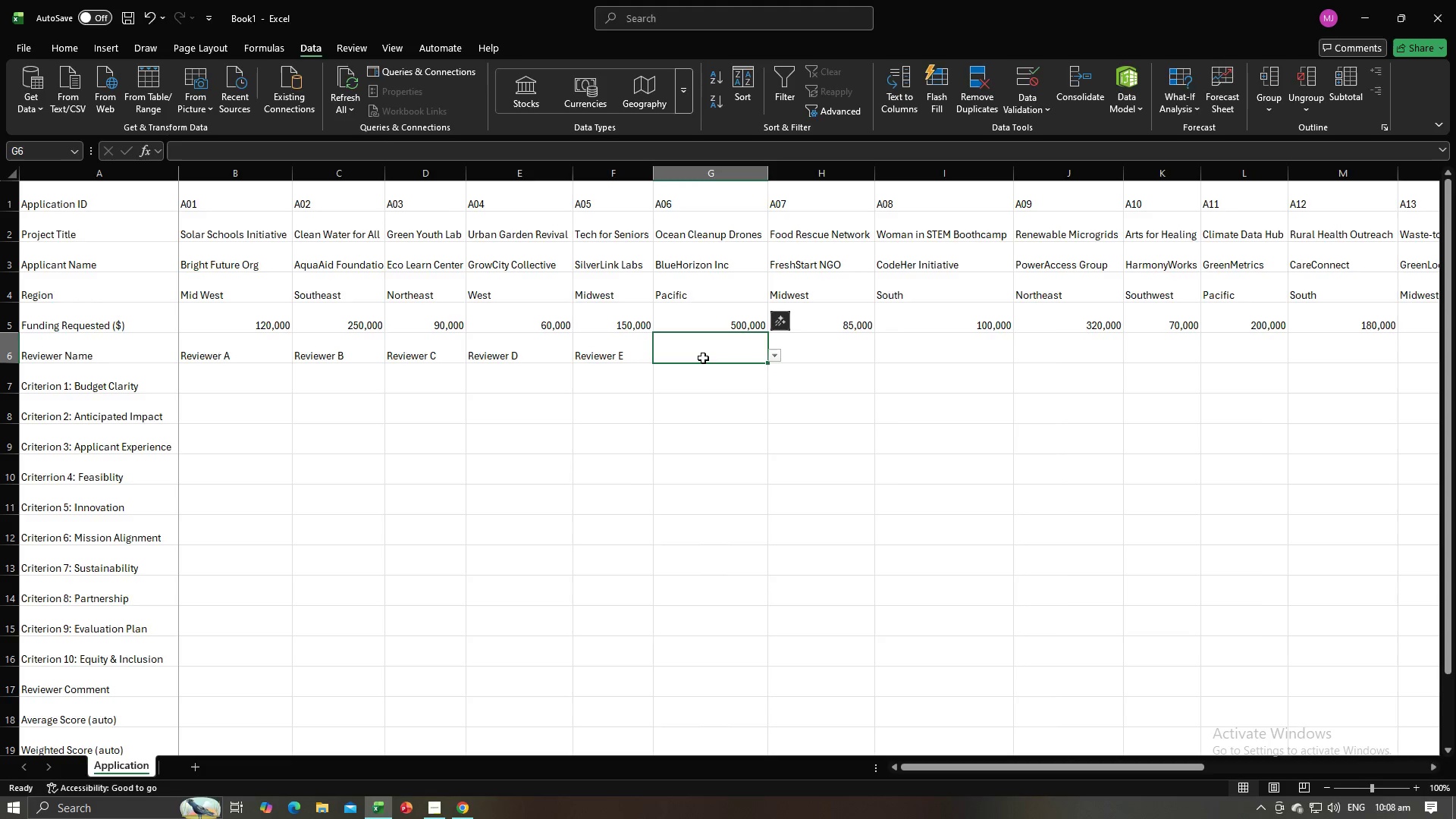 
key(Alt+Tab)
 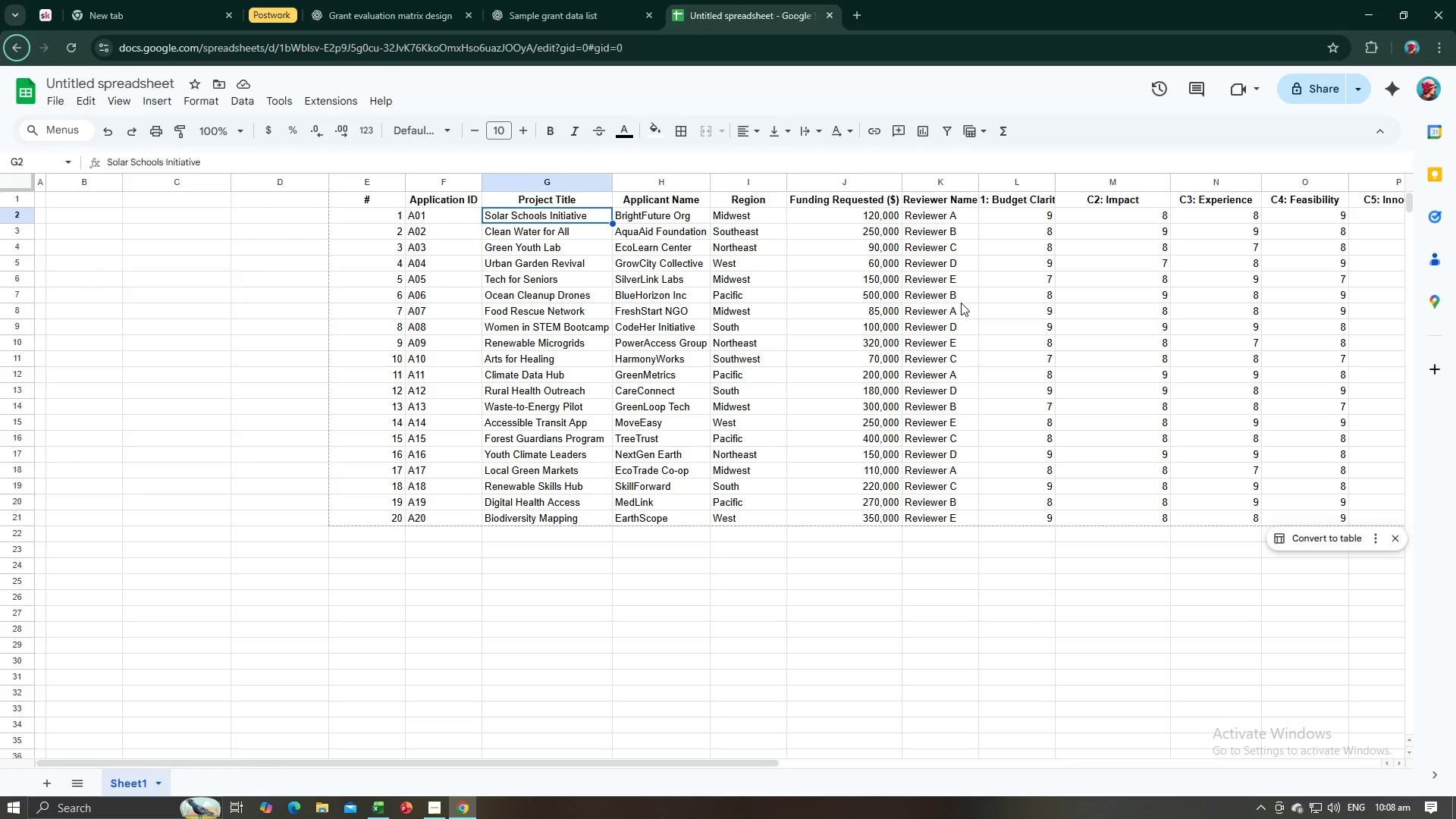 
key(Alt+AltLeft)
 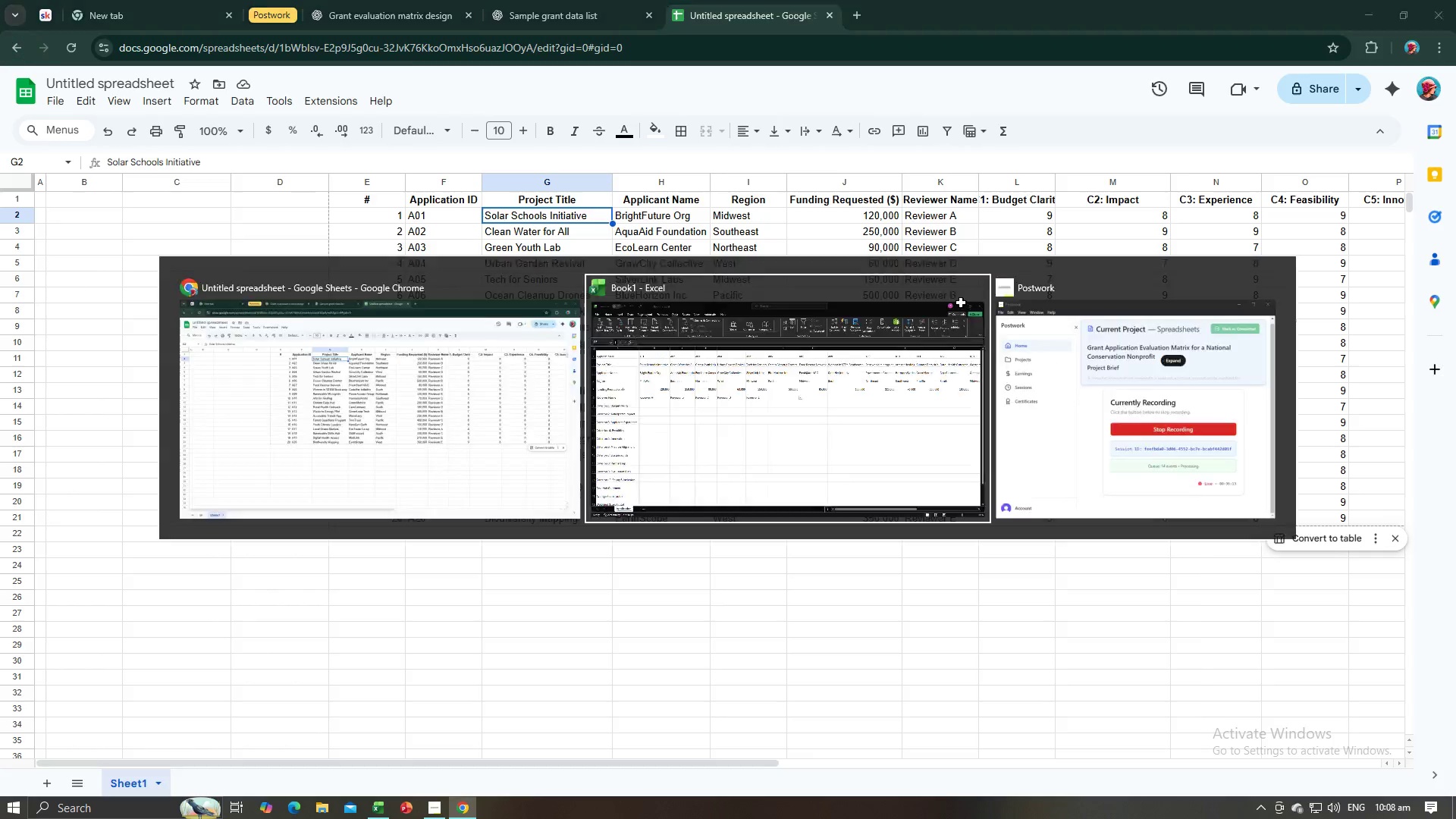 
key(Alt+Tab)
 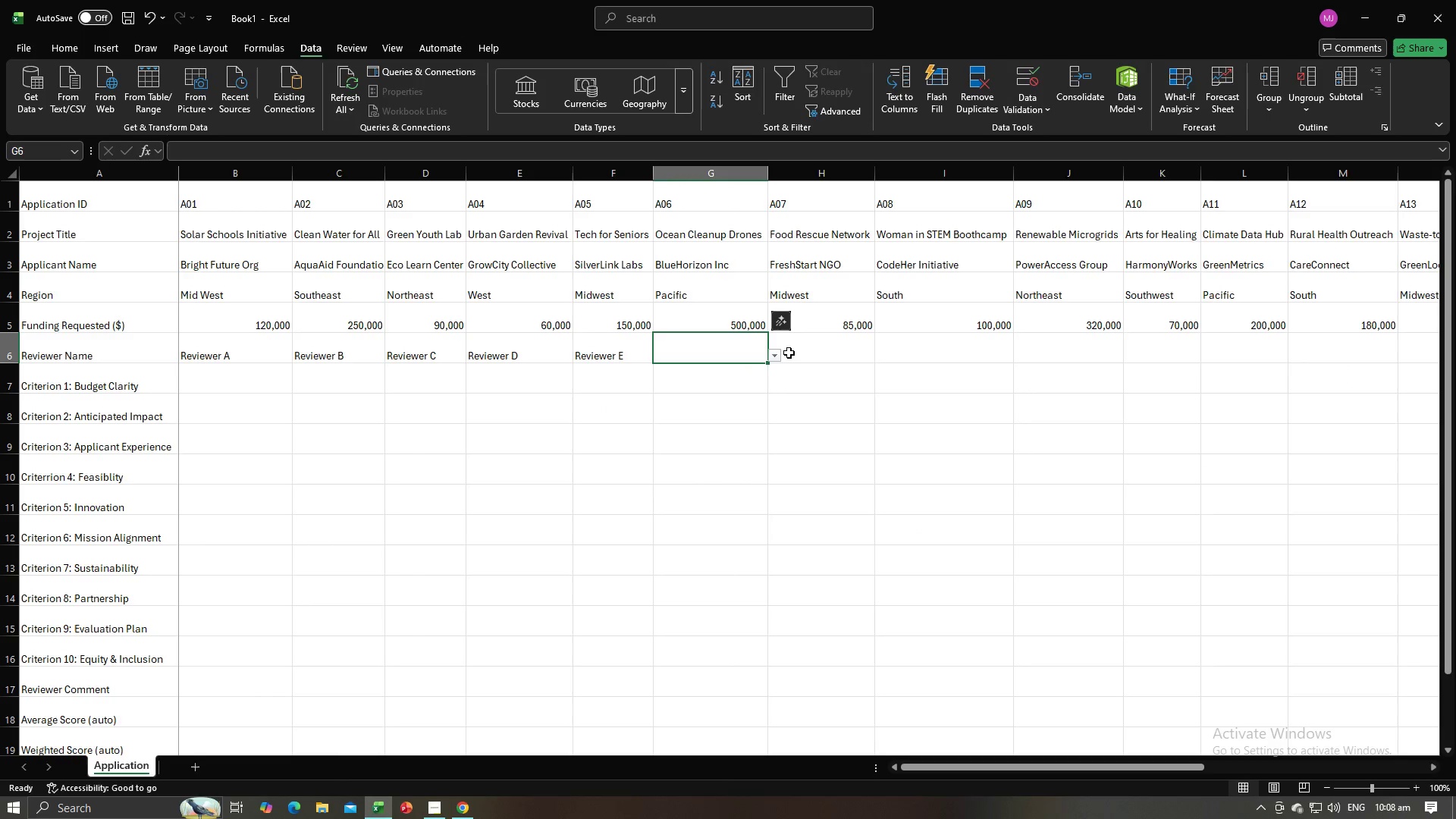 
left_click([780, 355])
 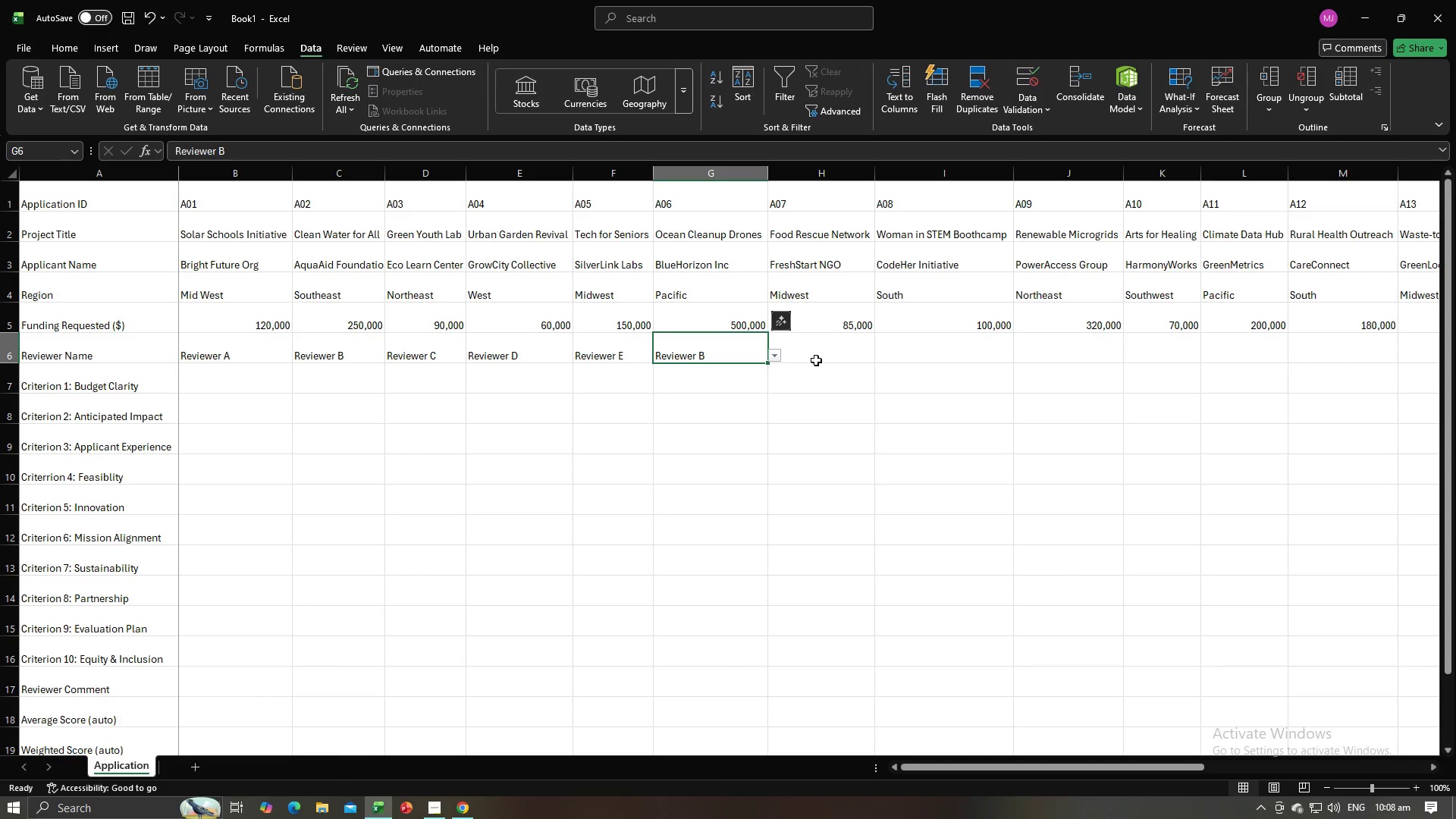 
double_click([816, 359])
 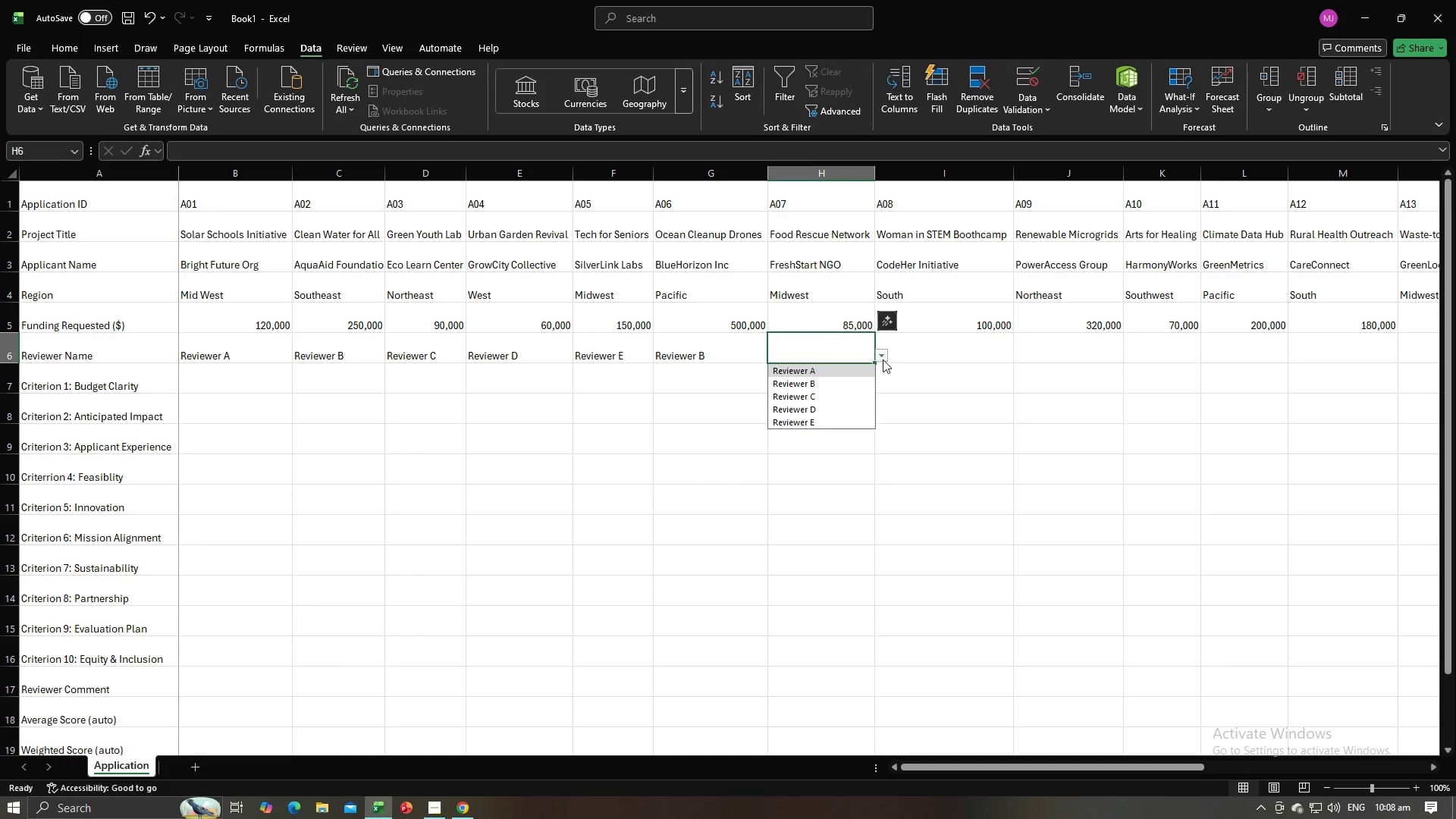 
left_click([883, 359])
 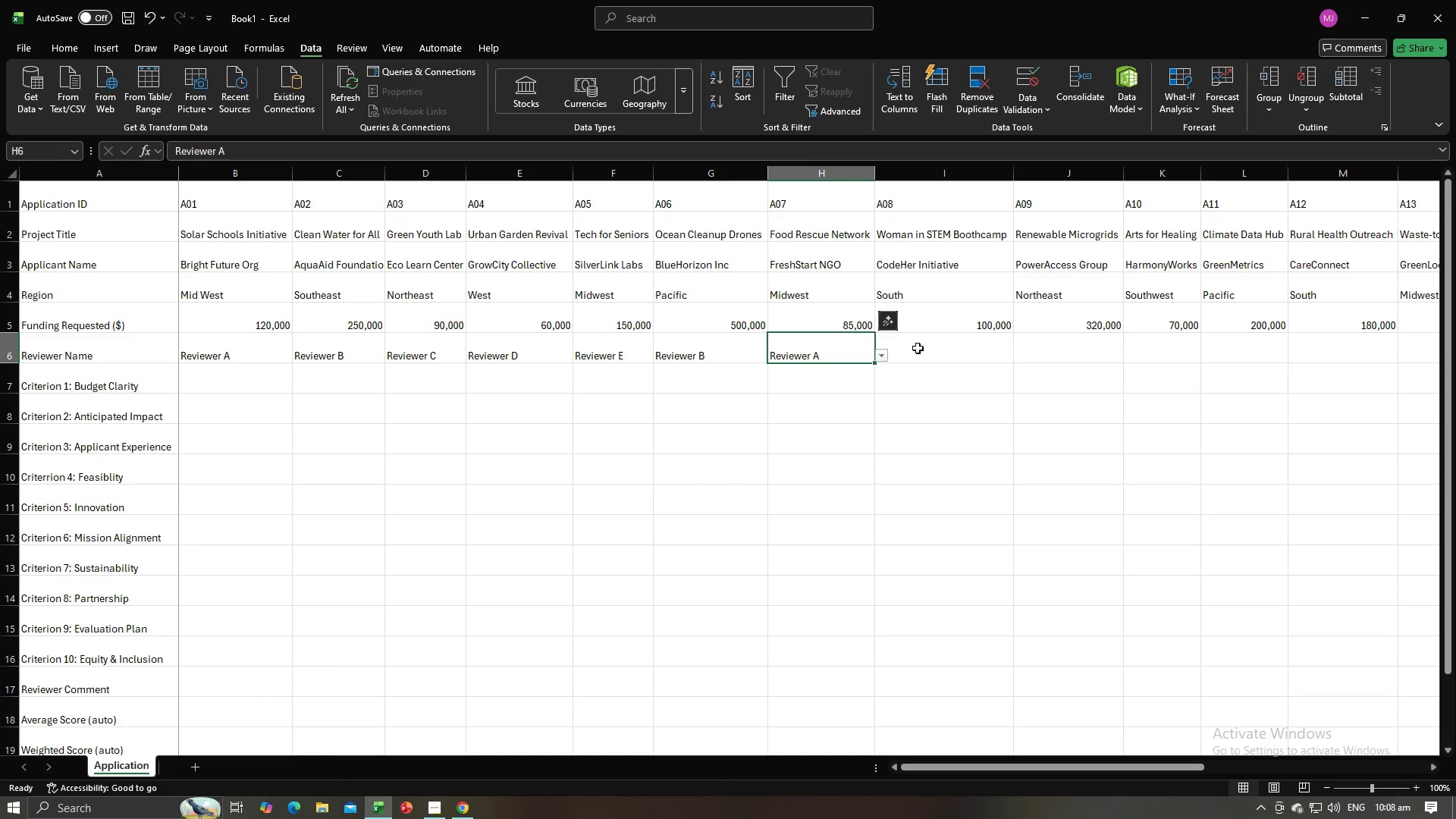 
double_click([918, 348])
 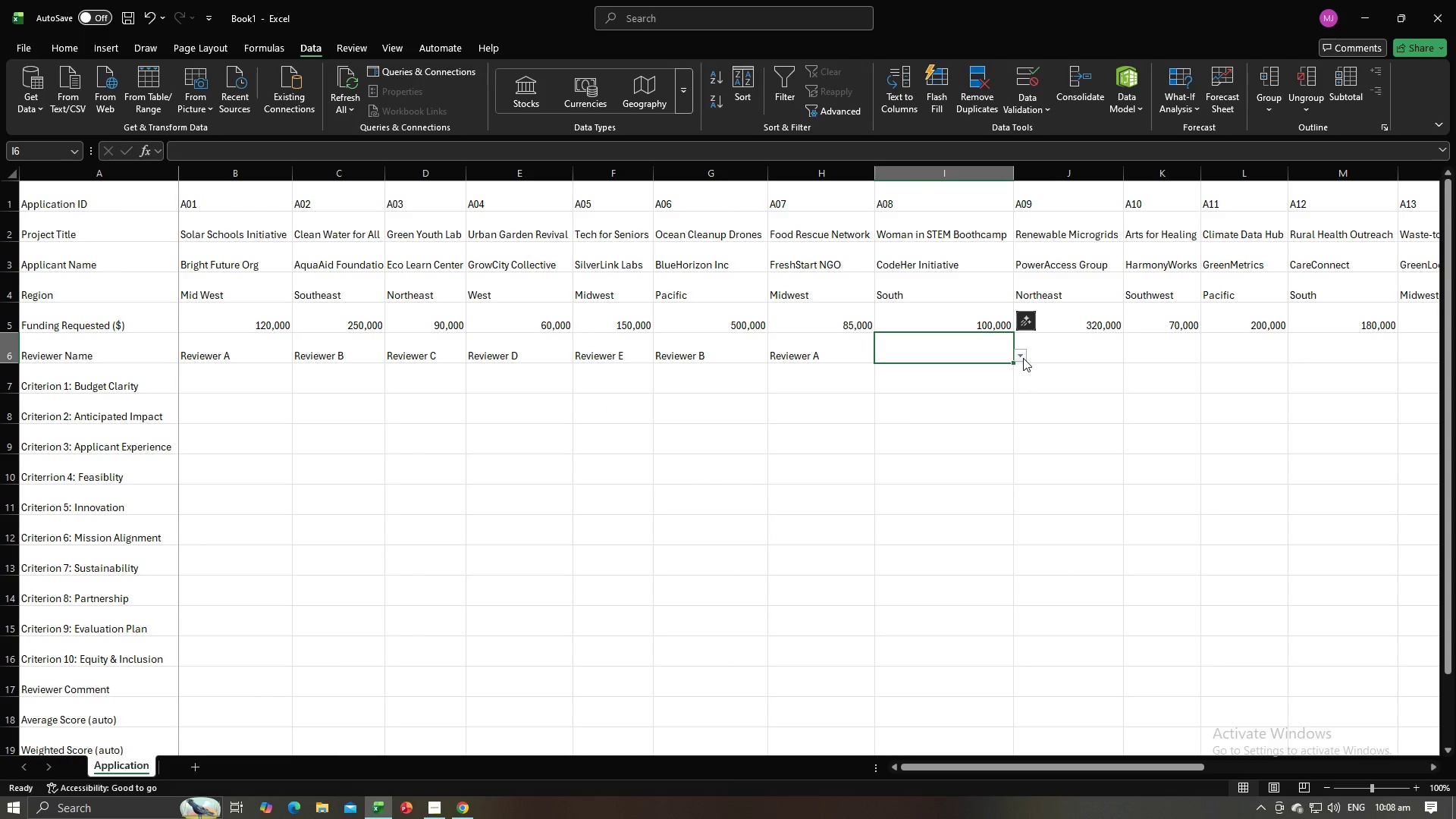 
left_click([1023, 358])
 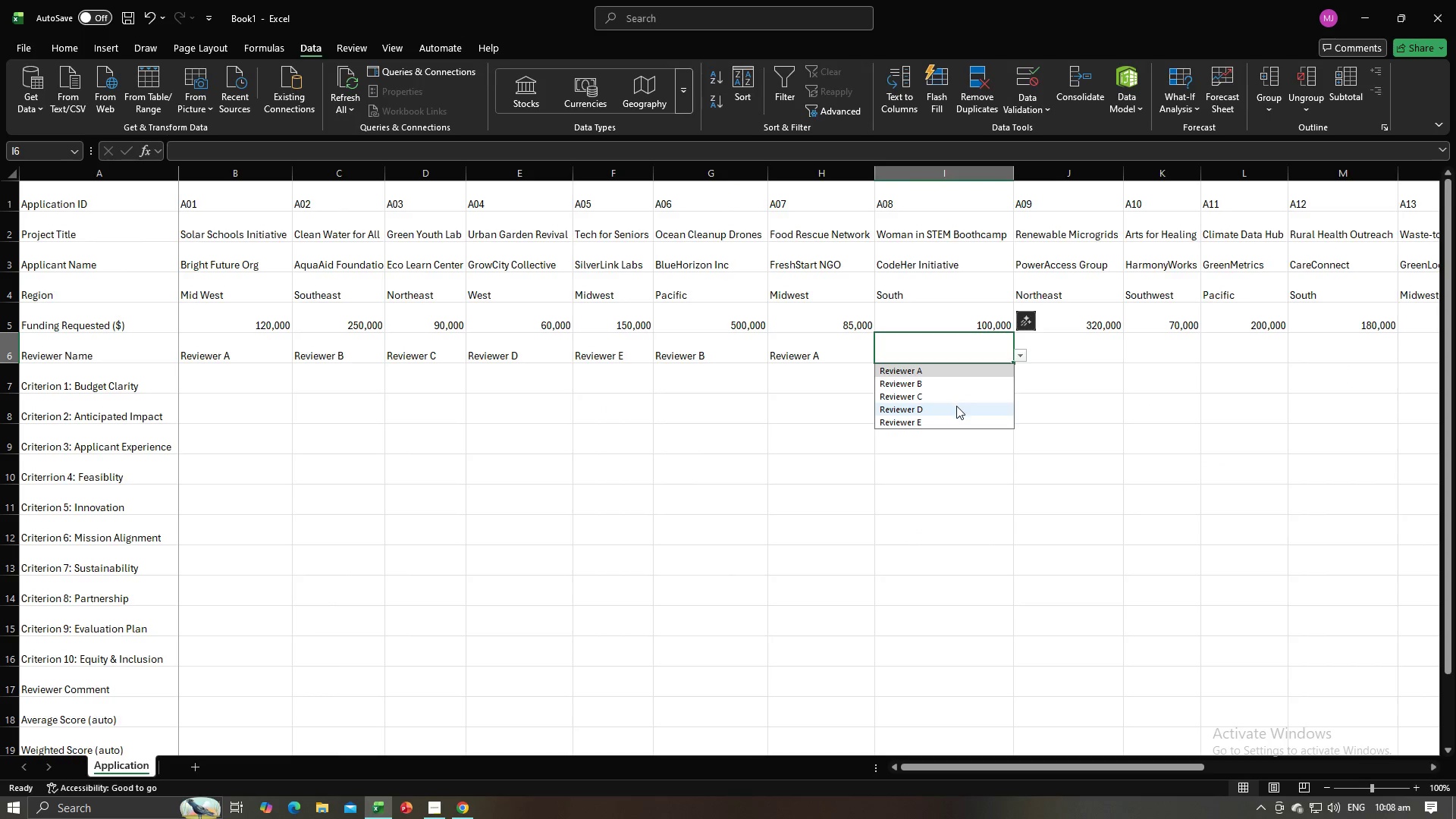 
left_click([956, 406])
 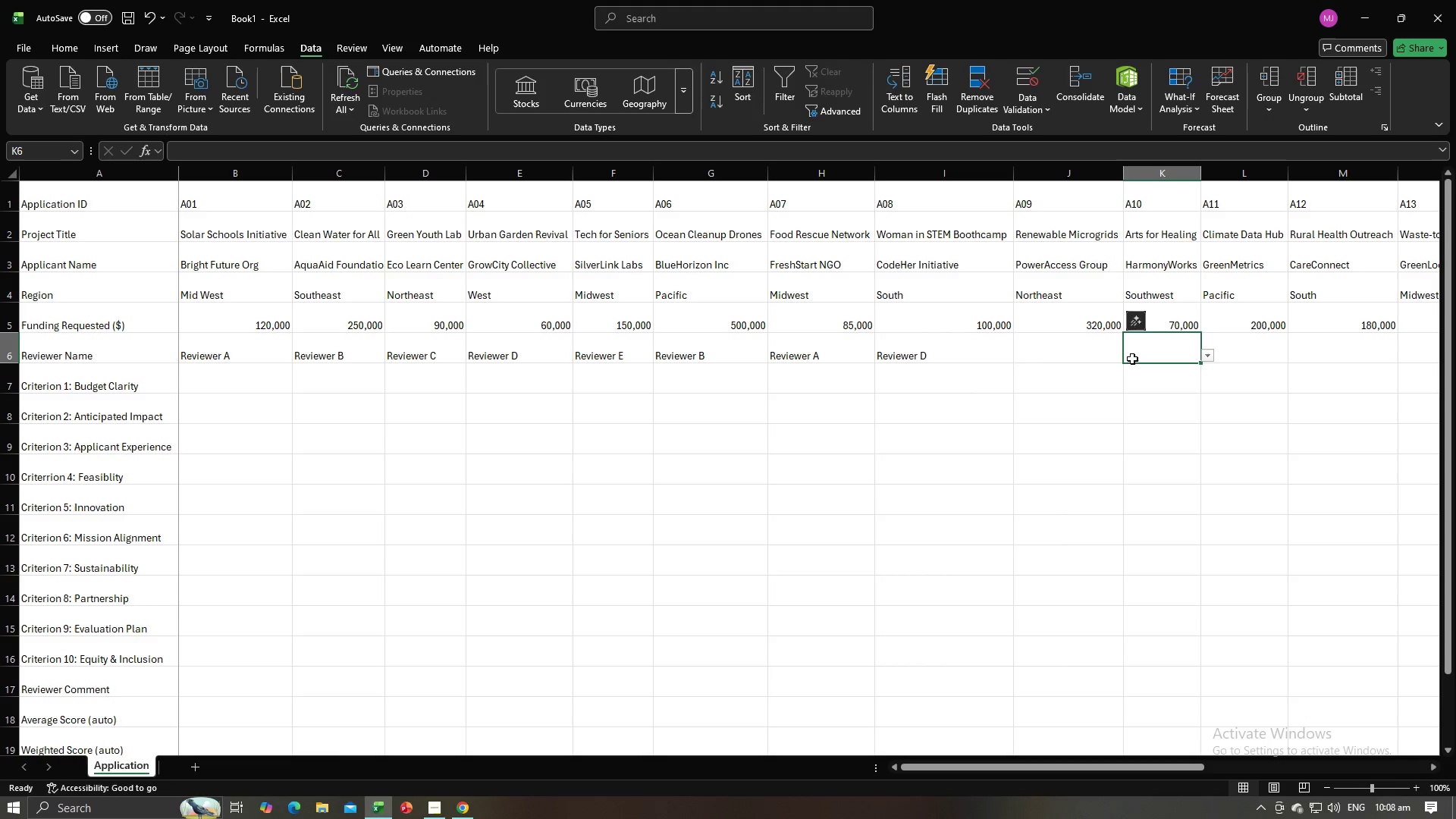 
left_click([1108, 359])
 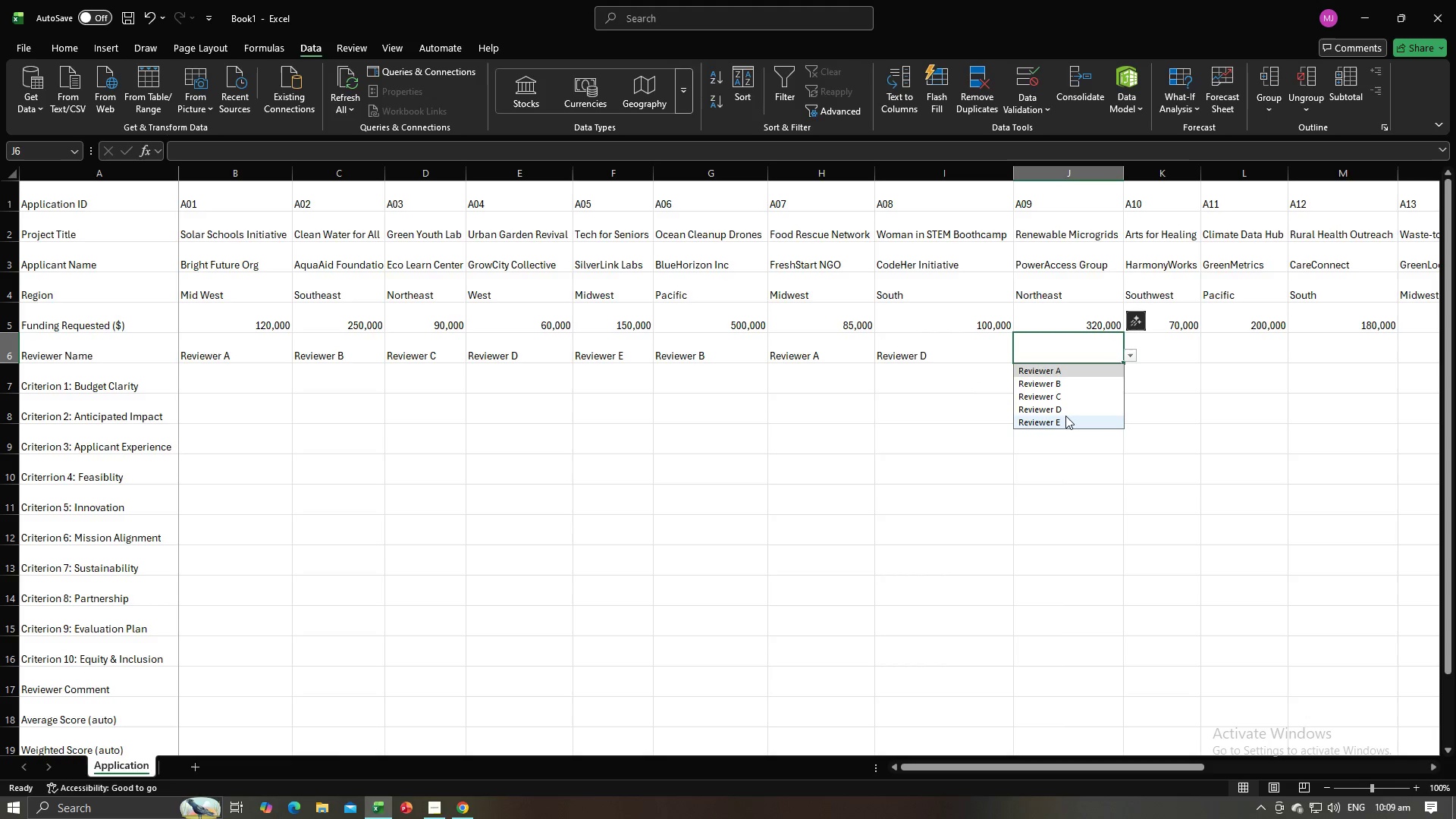 
left_click([1065, 418])
 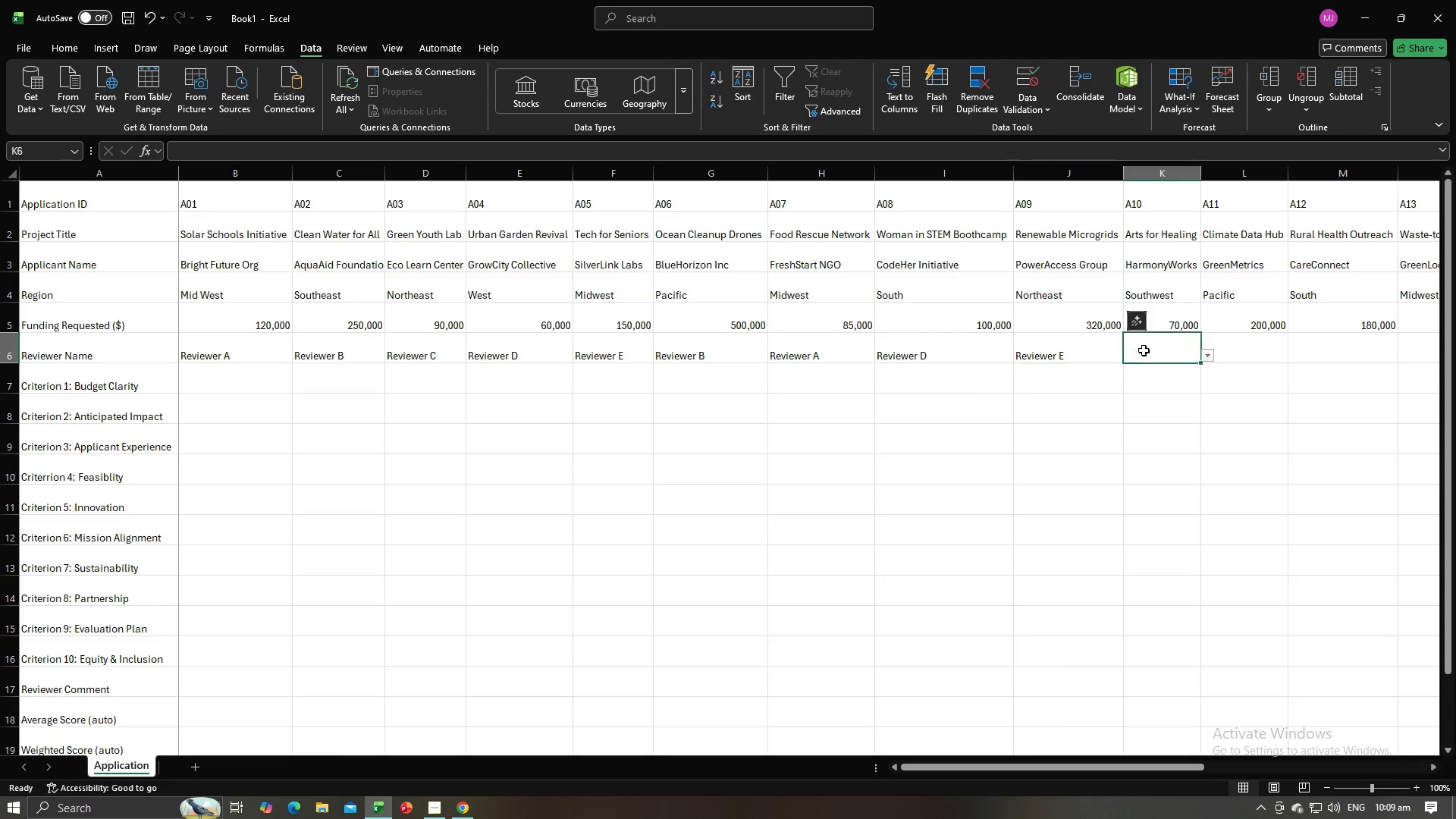 
left_click([1144, 350])
 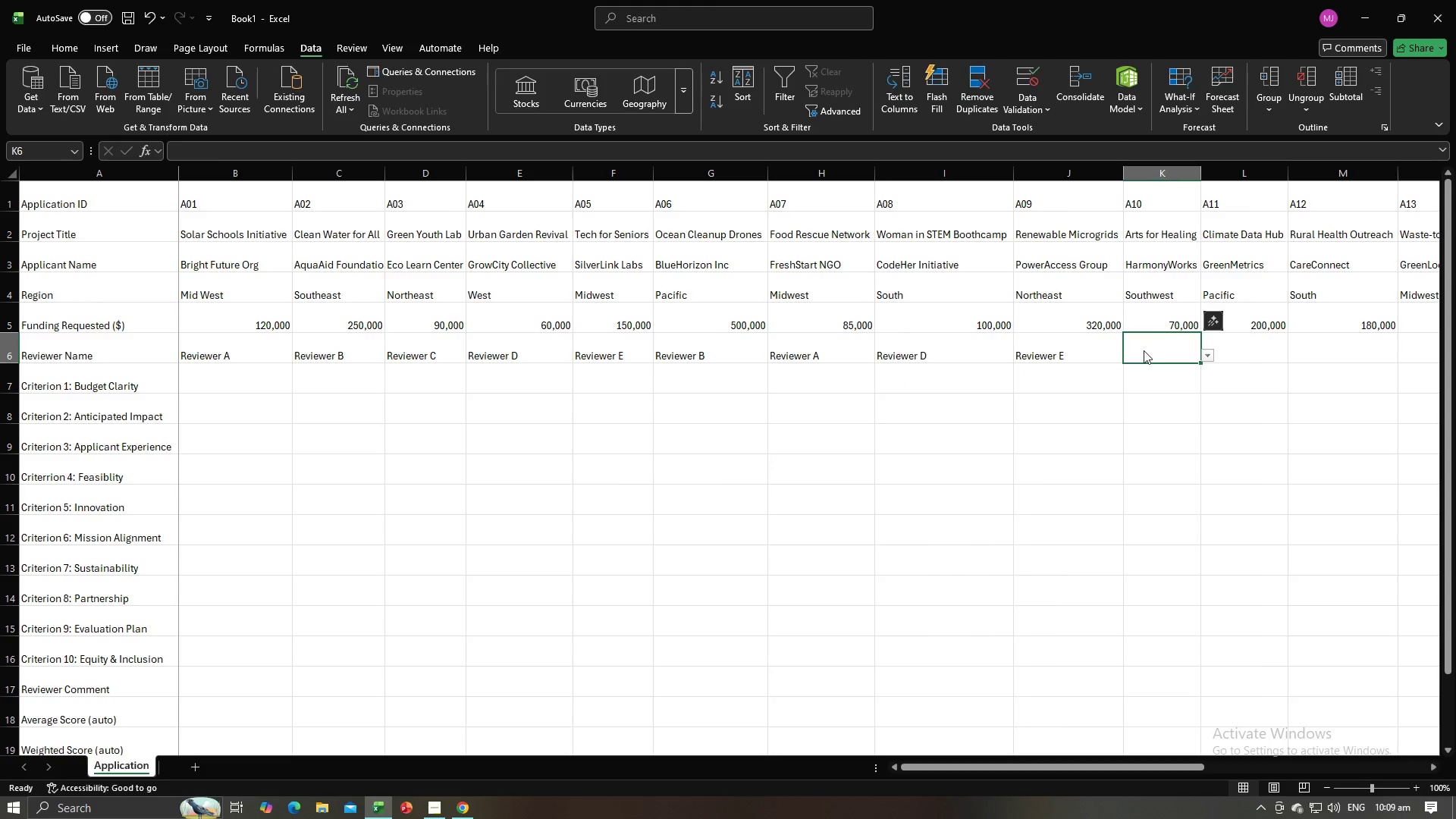 
key(Alt+AltLeft)
 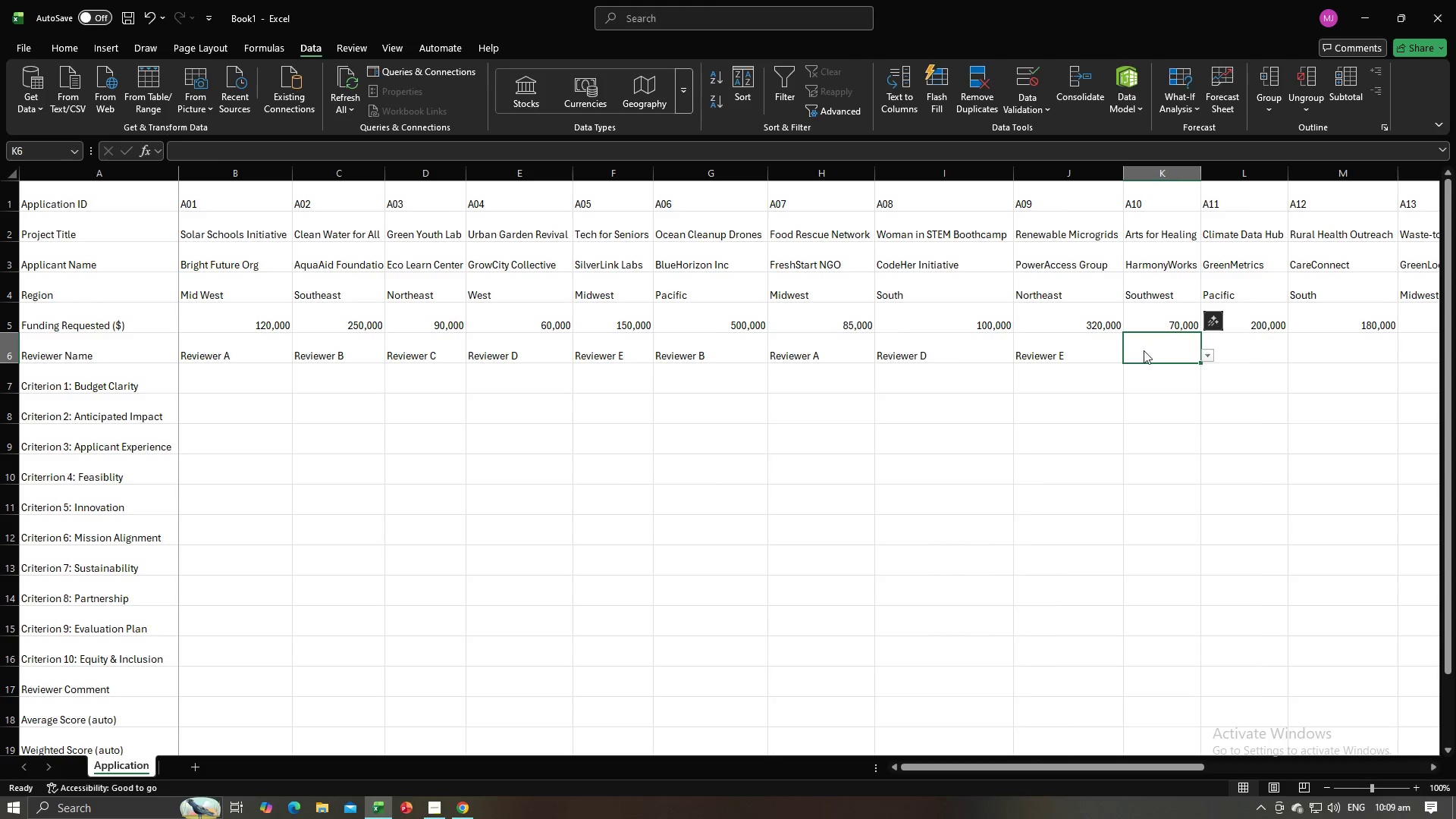 
key(Alt+Tab)
 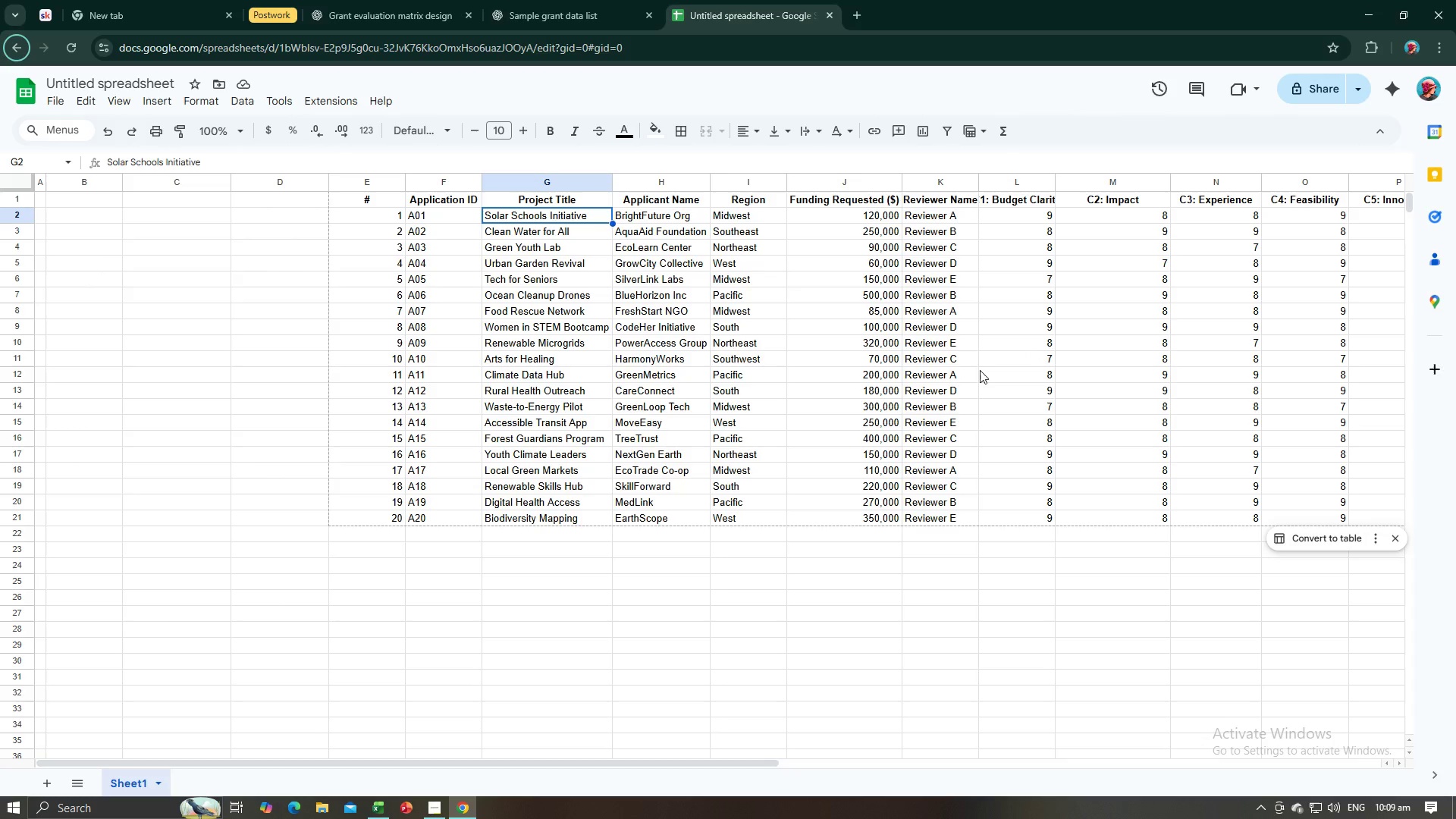 
key(Alt+AltLeft)
 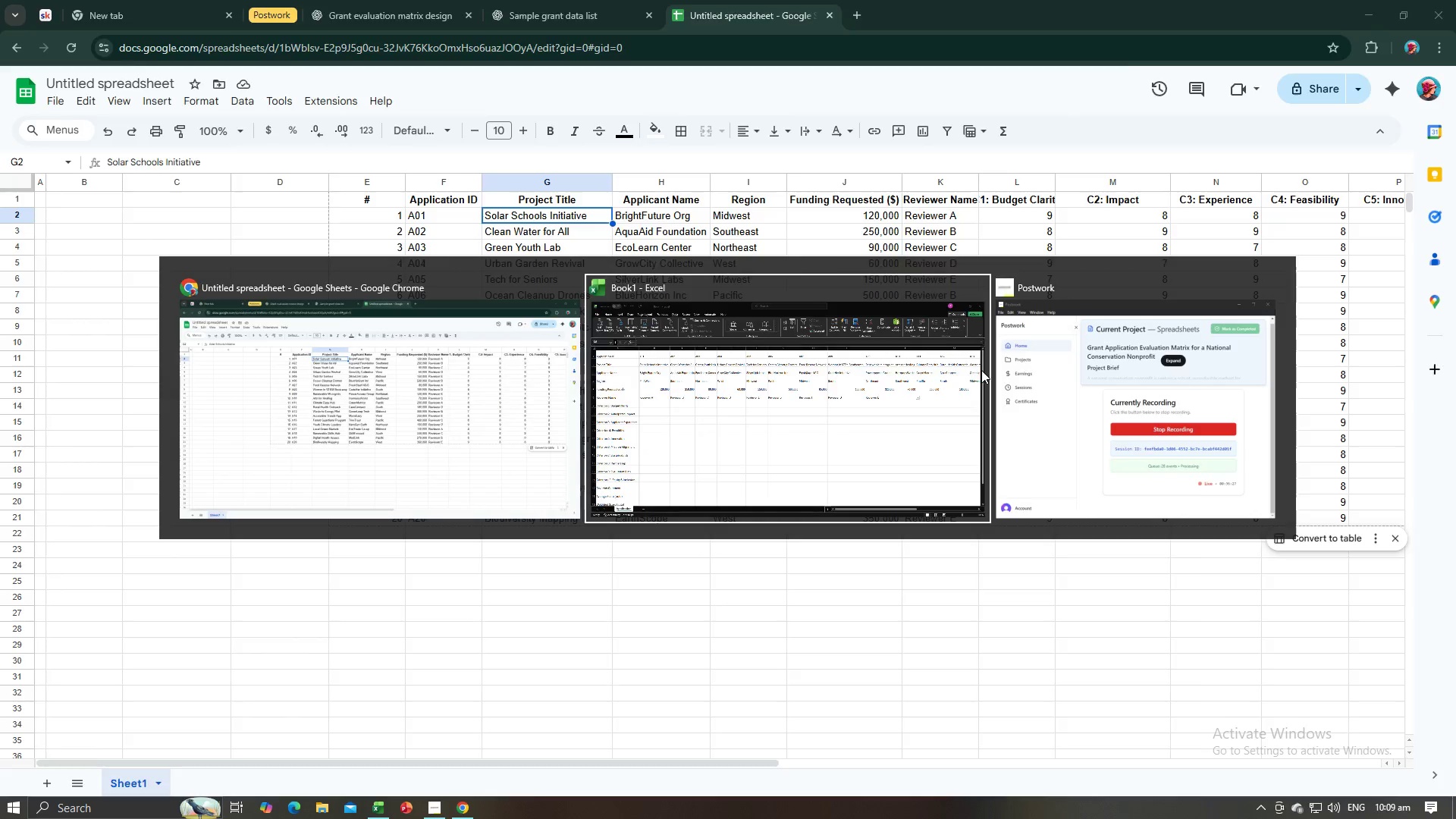 
key(Alt+Tab)
 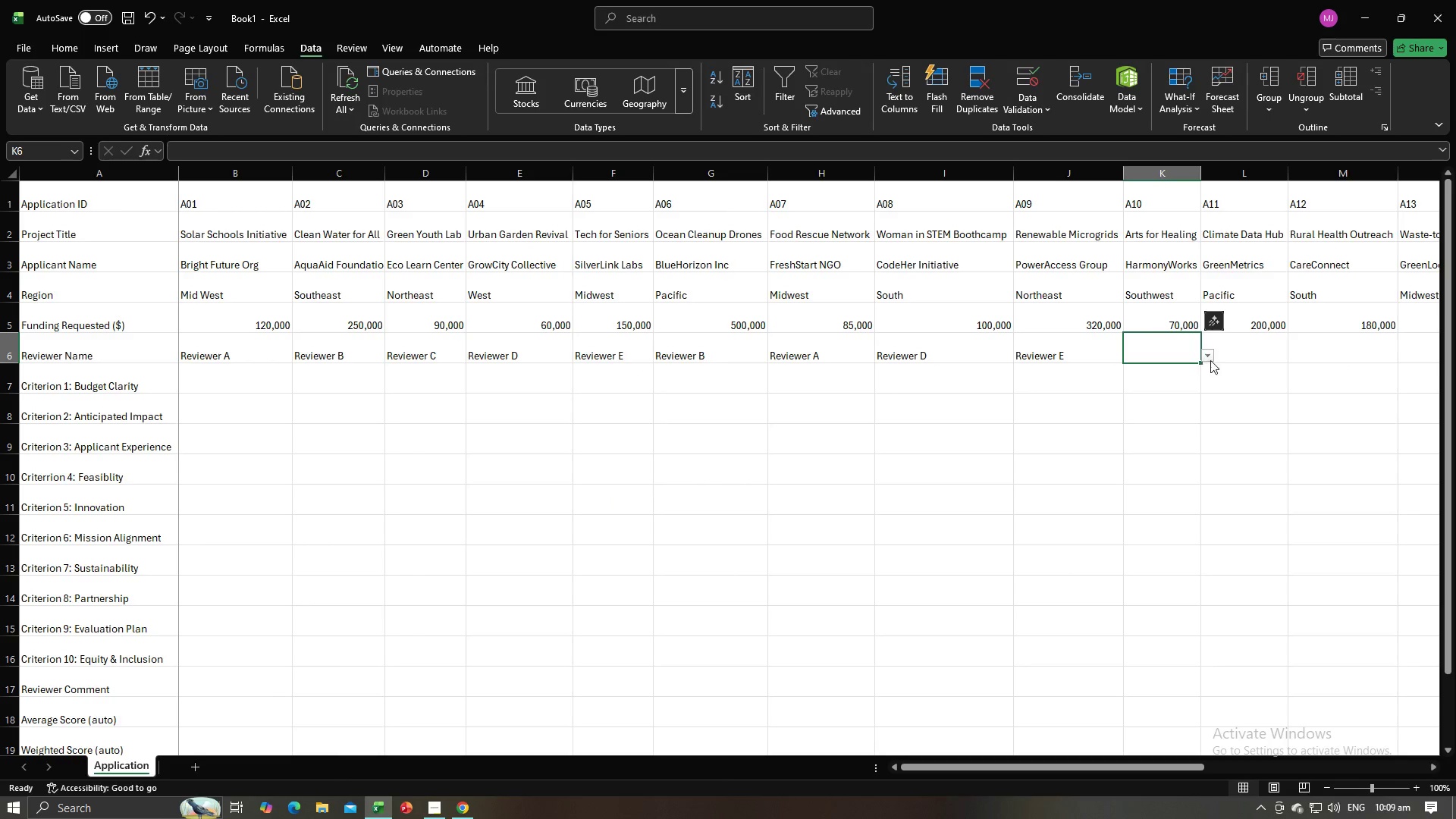 
left_click([1210, 359])
 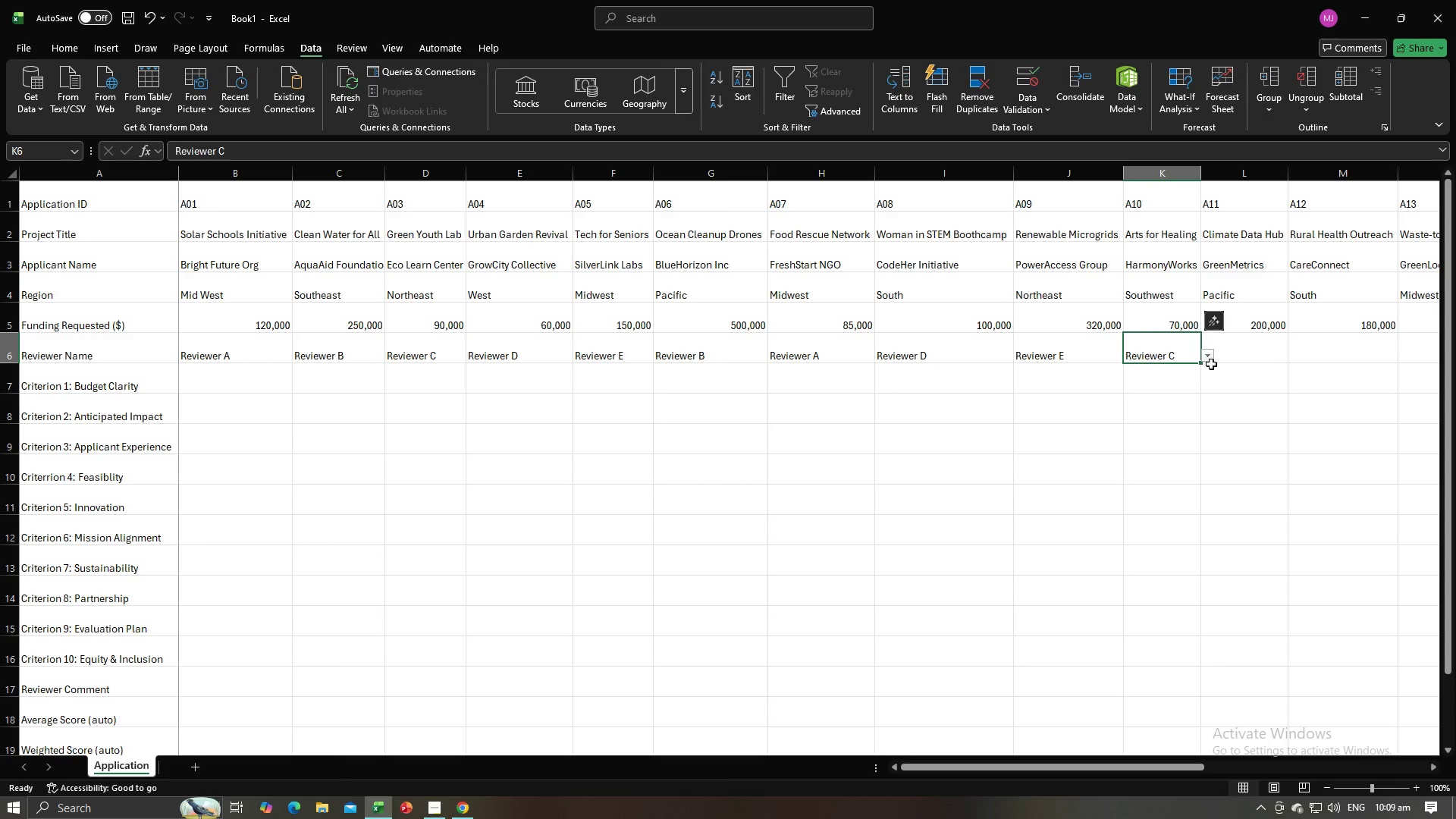 
double_click([1244, 353])
 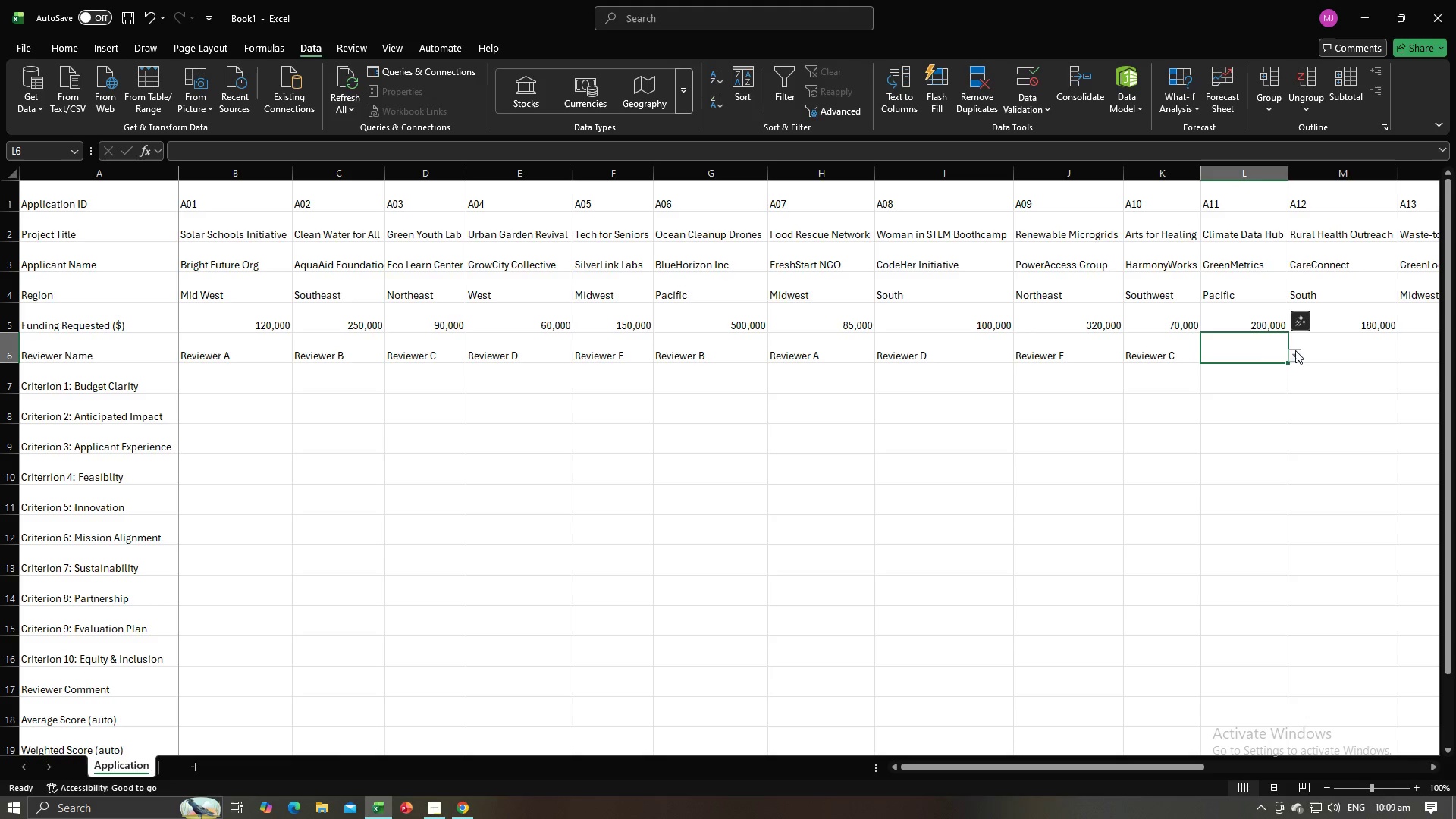 
left_click([1295, 350])
 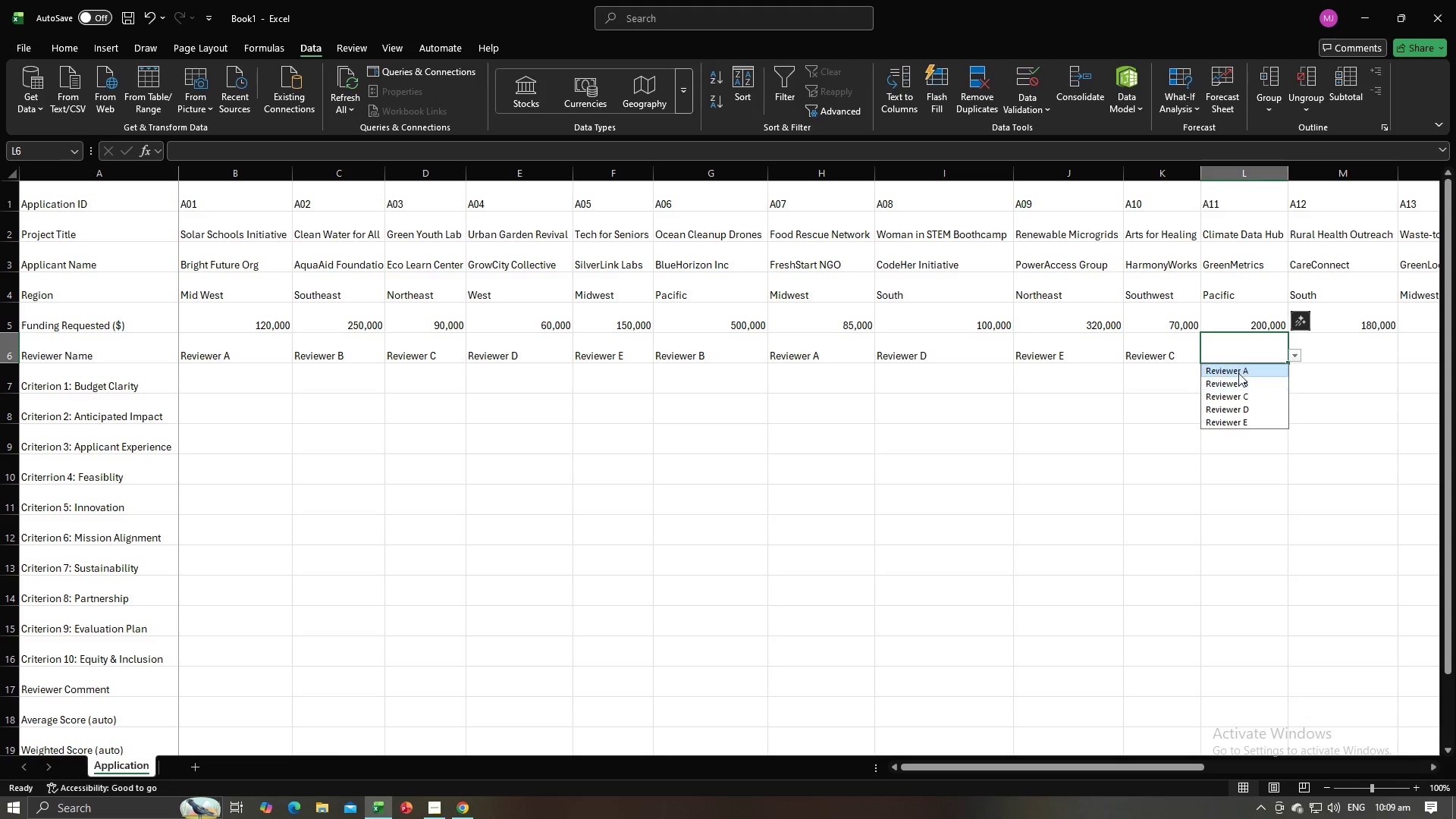 
left_click([1239, 372])
 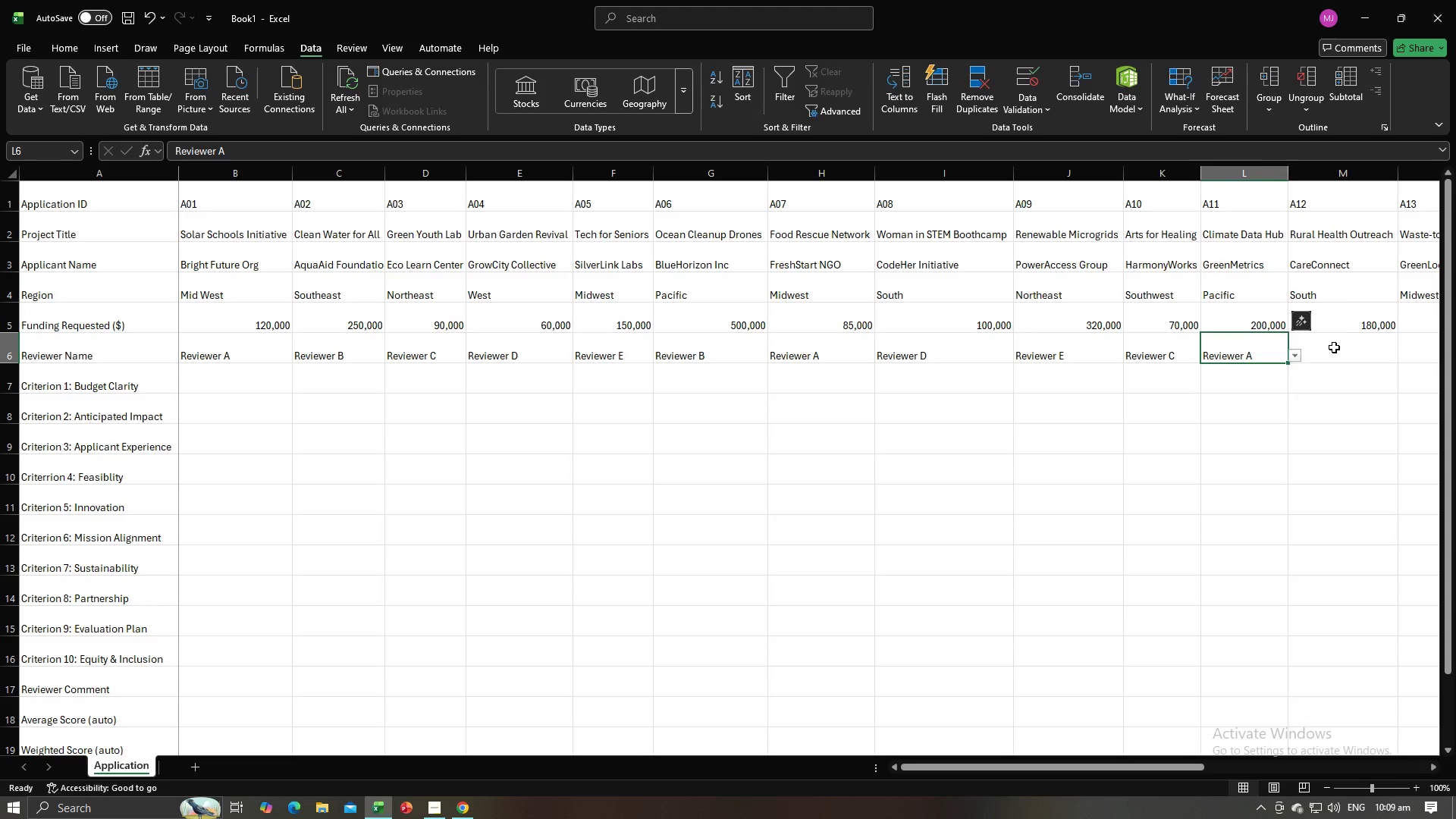 
left_click([1335, 347])
 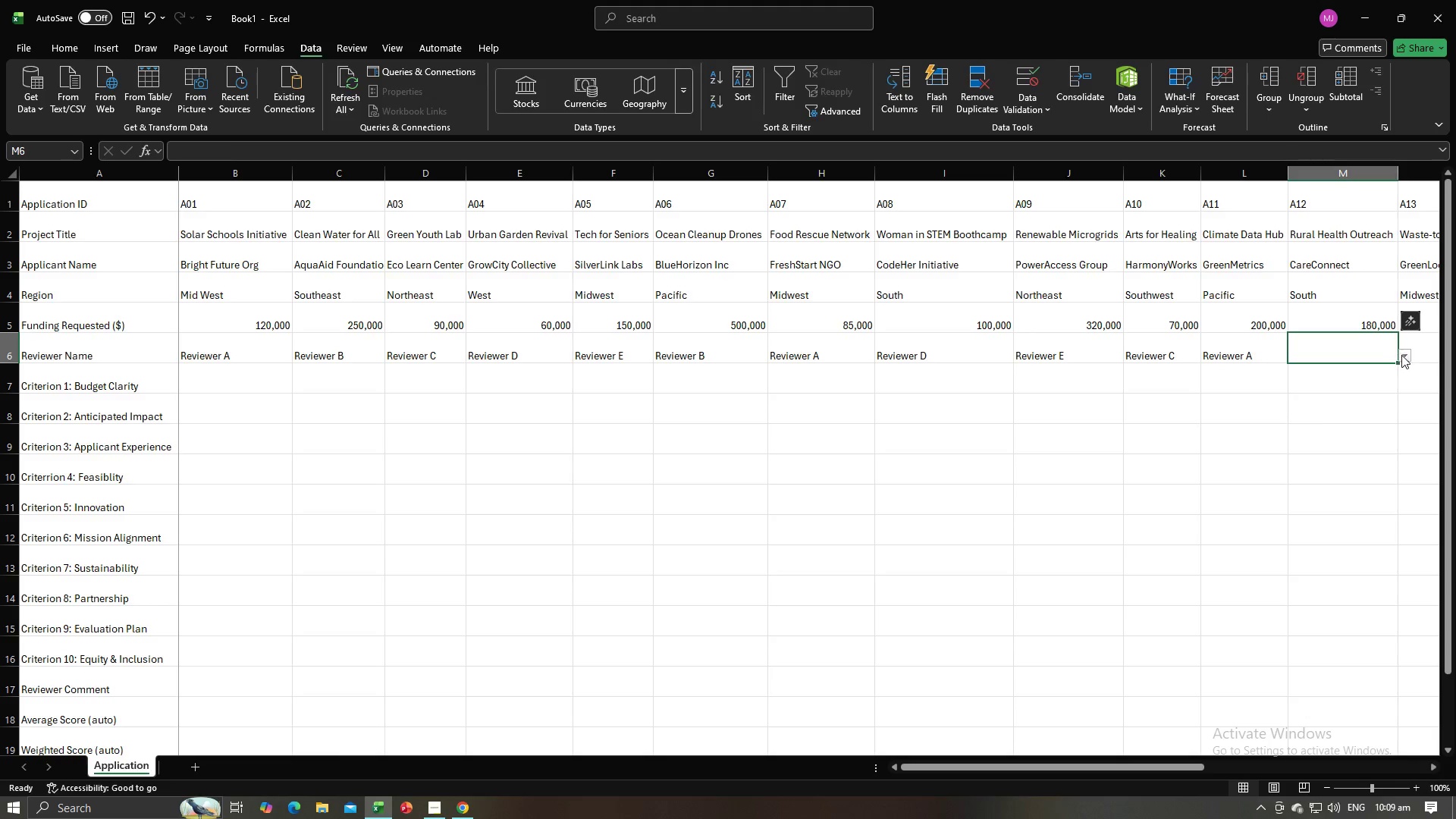 
left_click([1401, 355])
 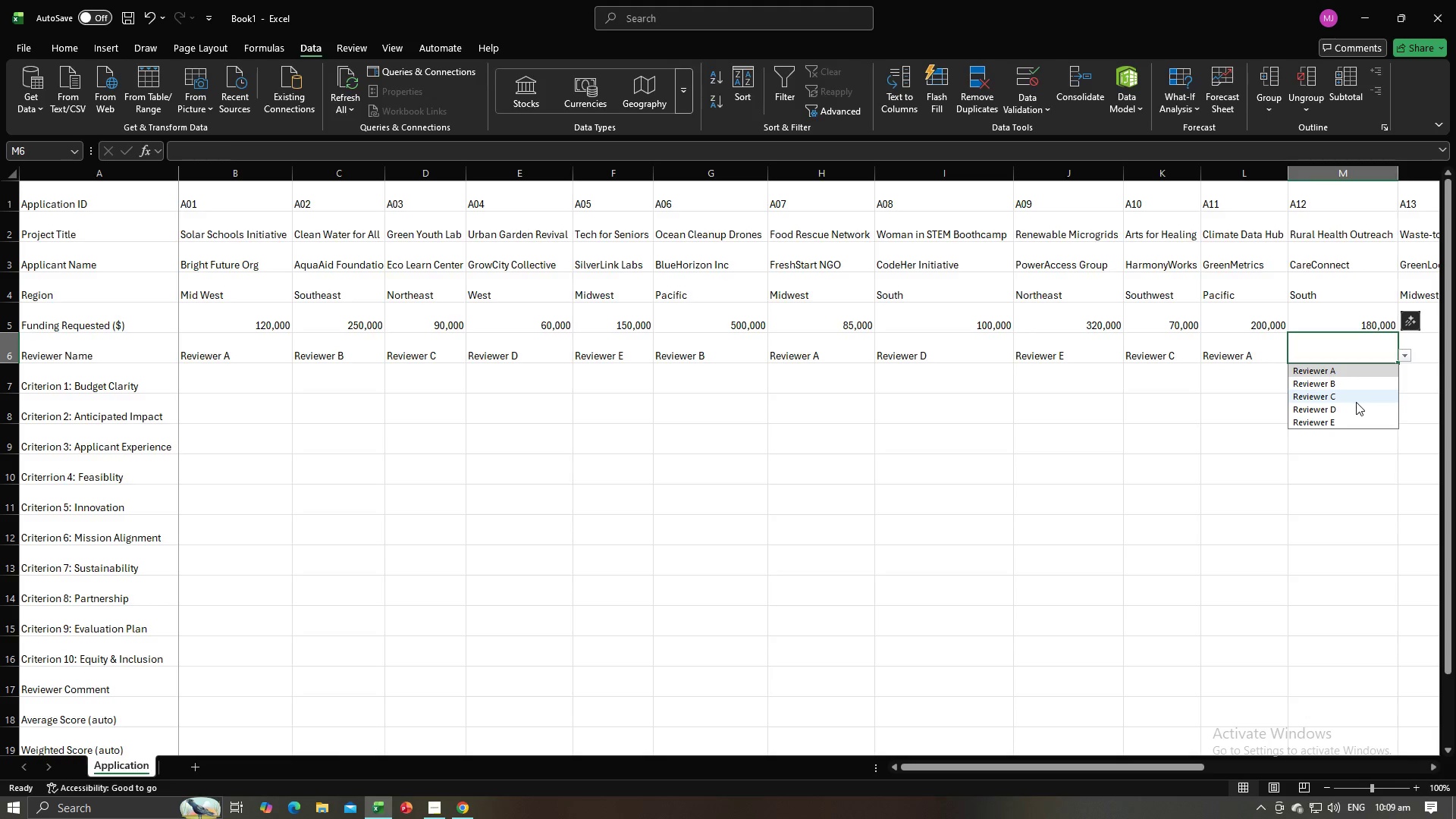 
left_click([1356, 402])
 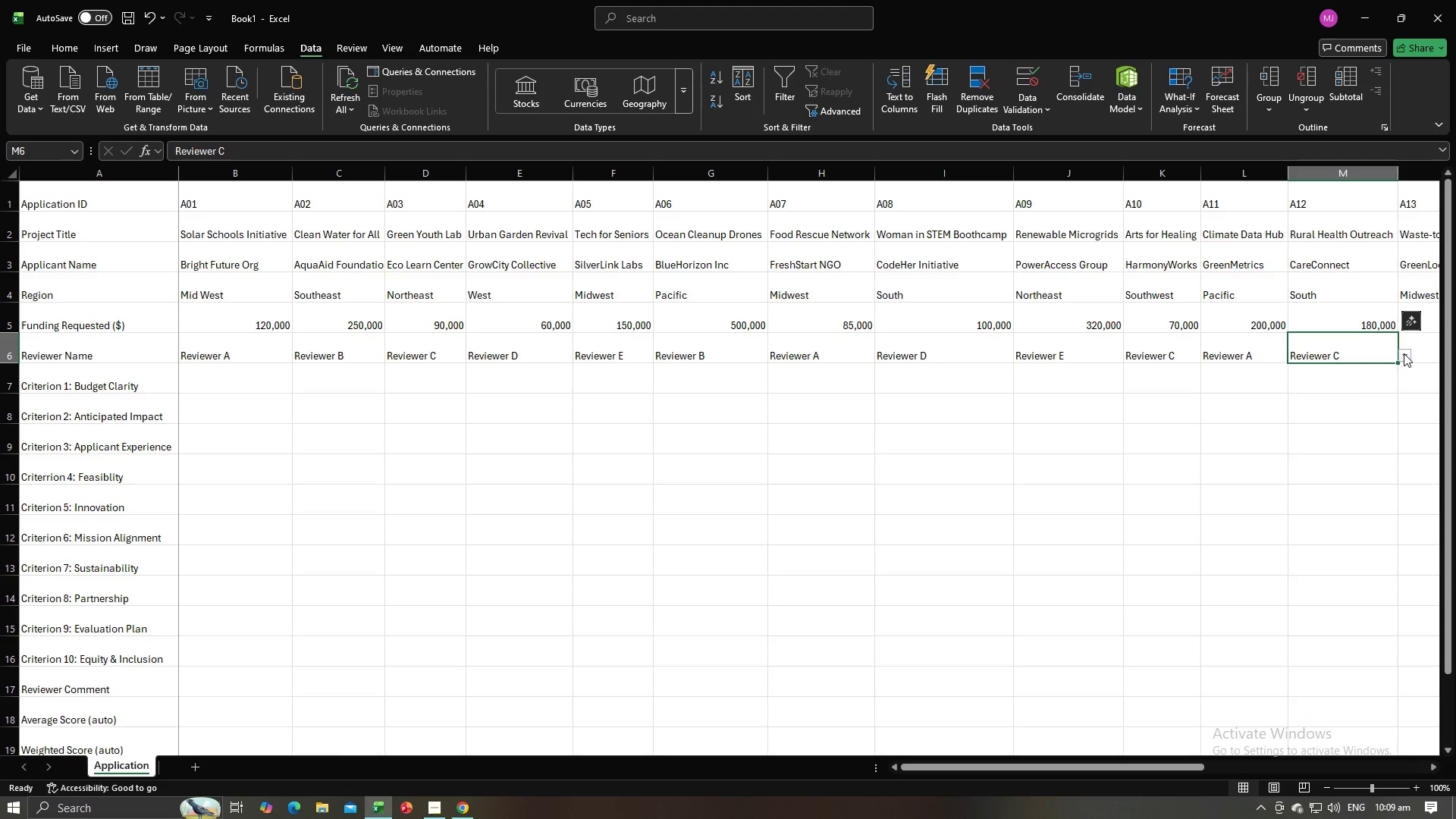 
left_click([1404, 353])
 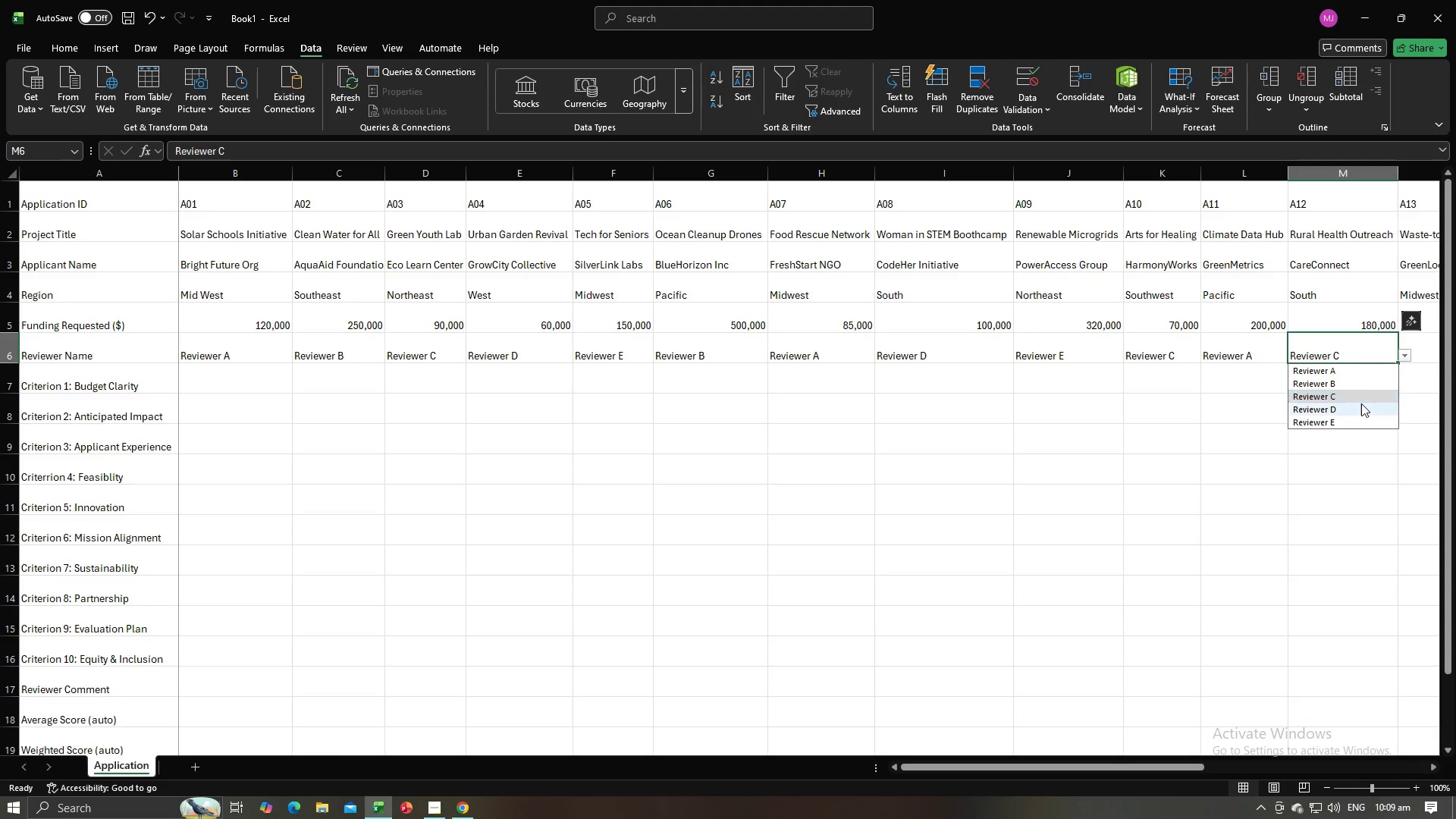 
left_click([1361, 403])
 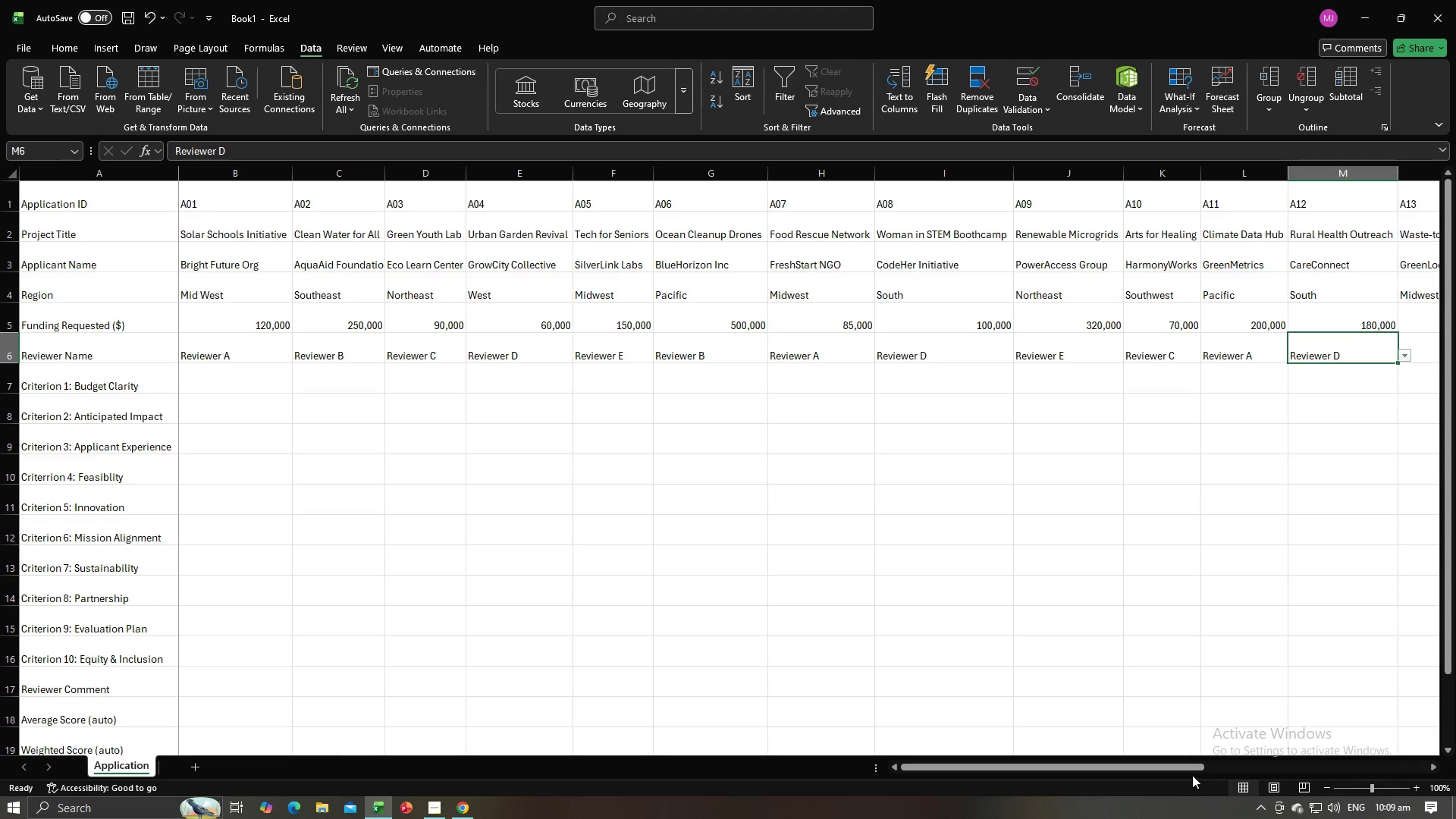 
left_click_drag(start_coordinate=[1191, 769], to_coordinate=[1304, 762])
 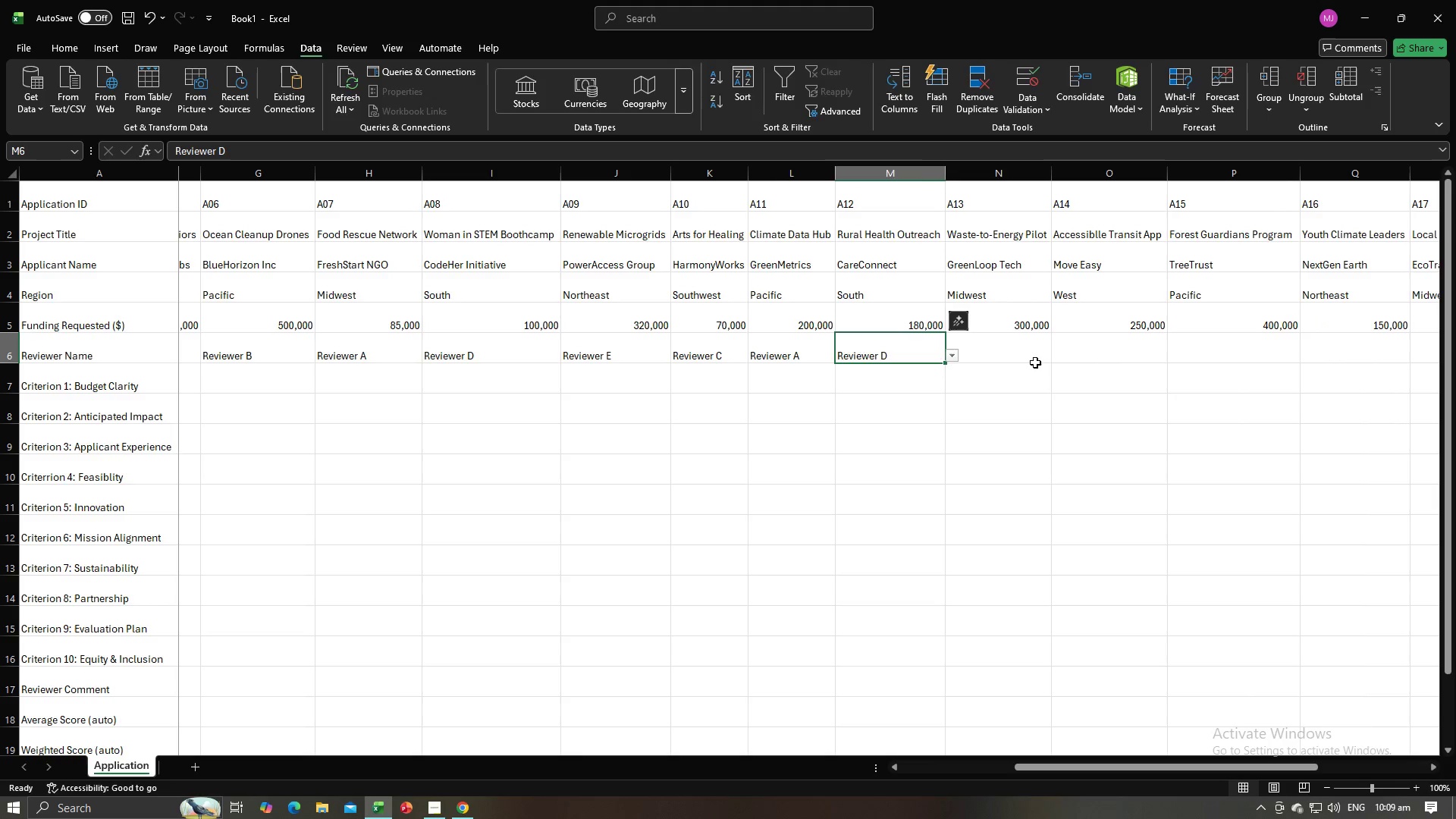 
left_click([1029, 357])
 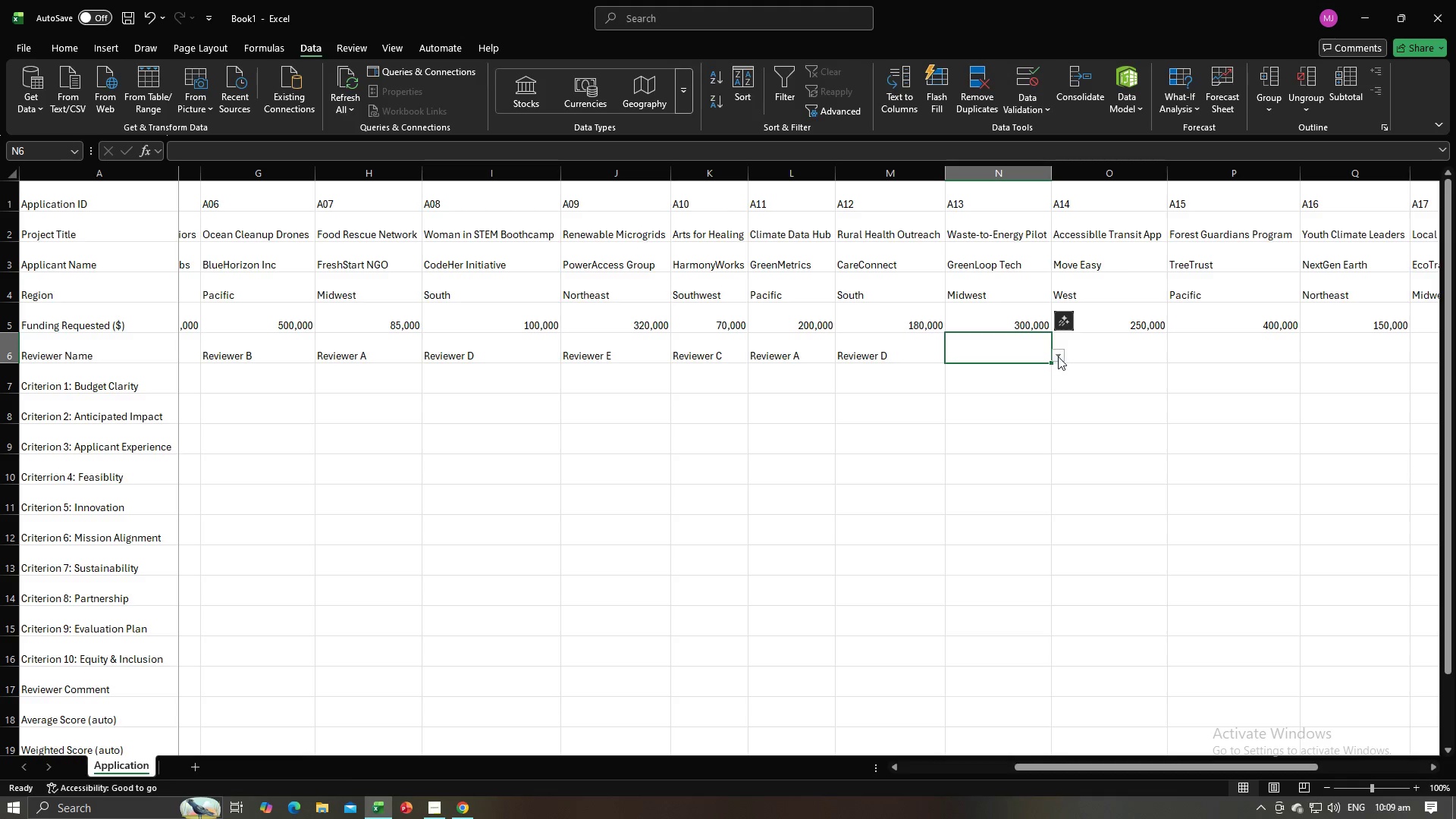 
left_click([1058, 356])
 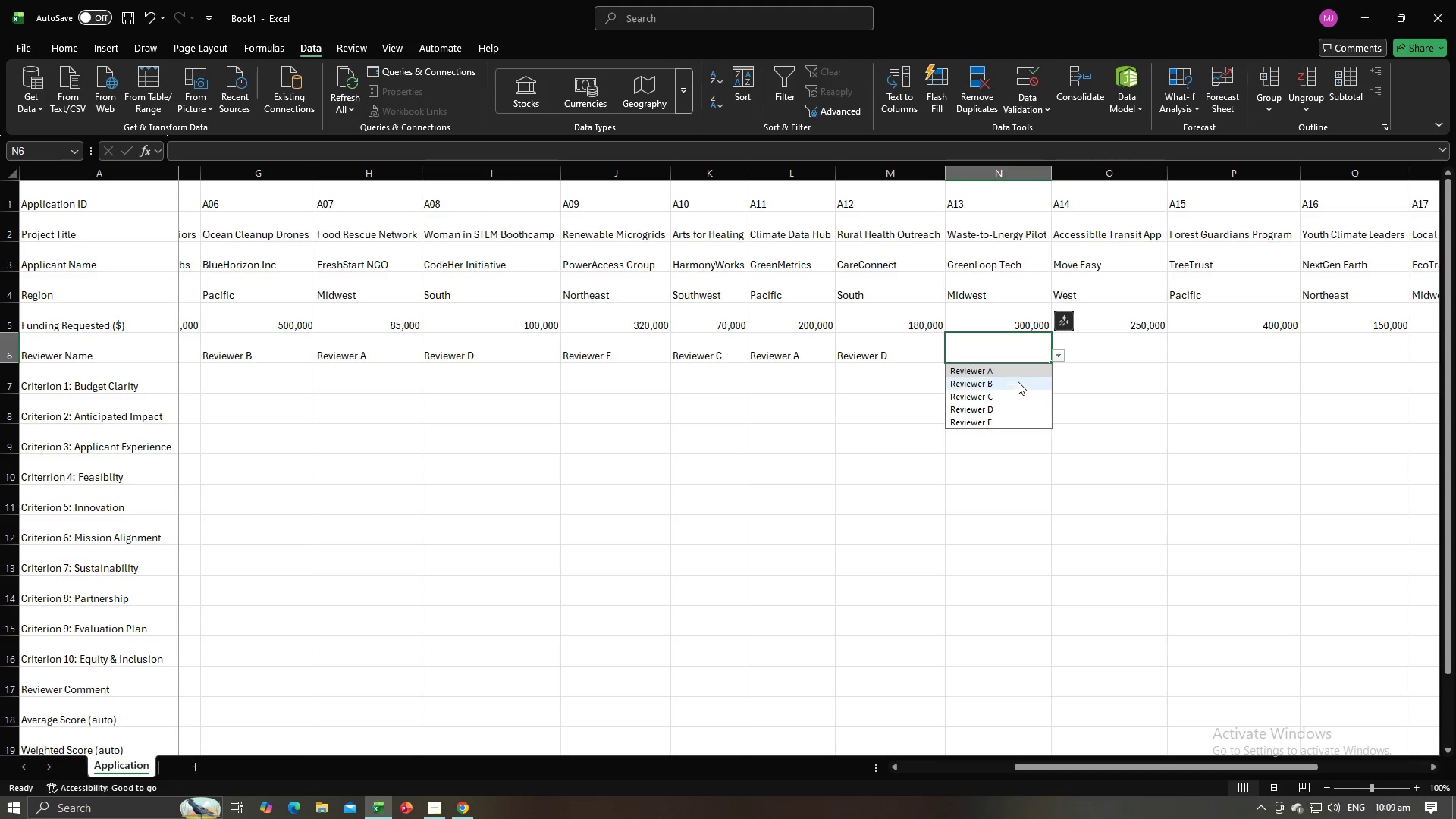 
left_click([1018, 378])
 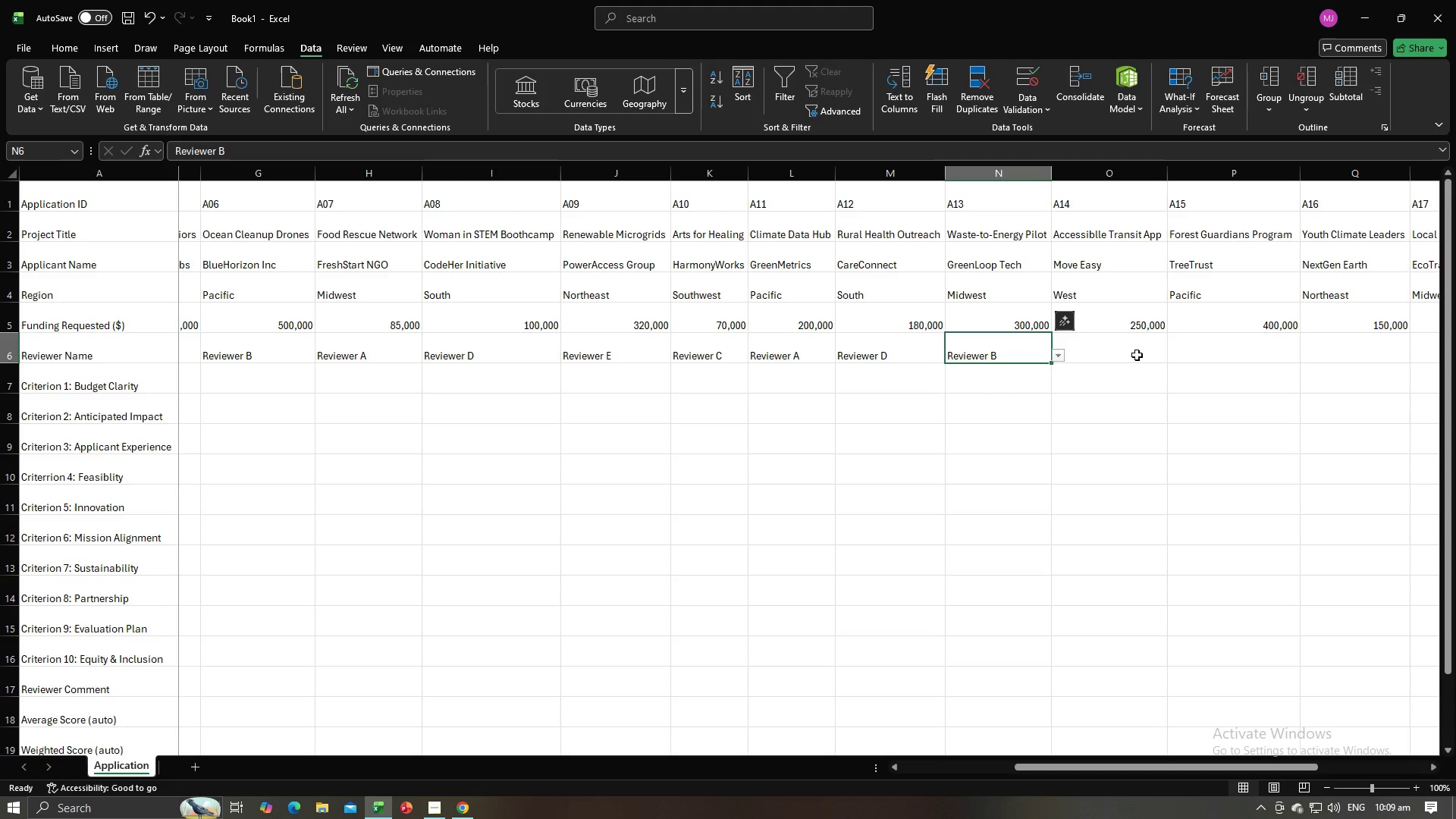 
left_click([1137, 355])
 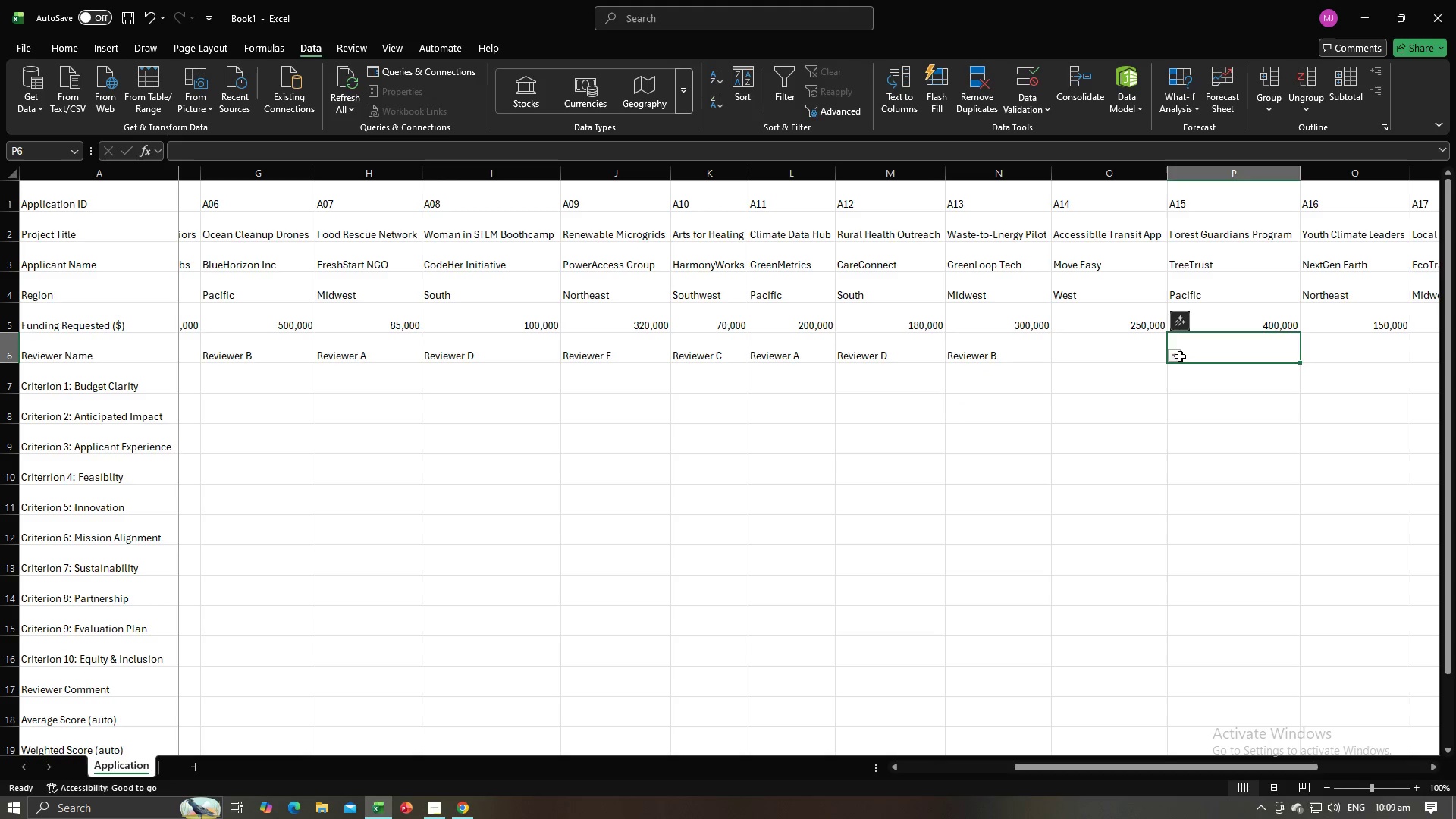 
left_click([1180, 356])
 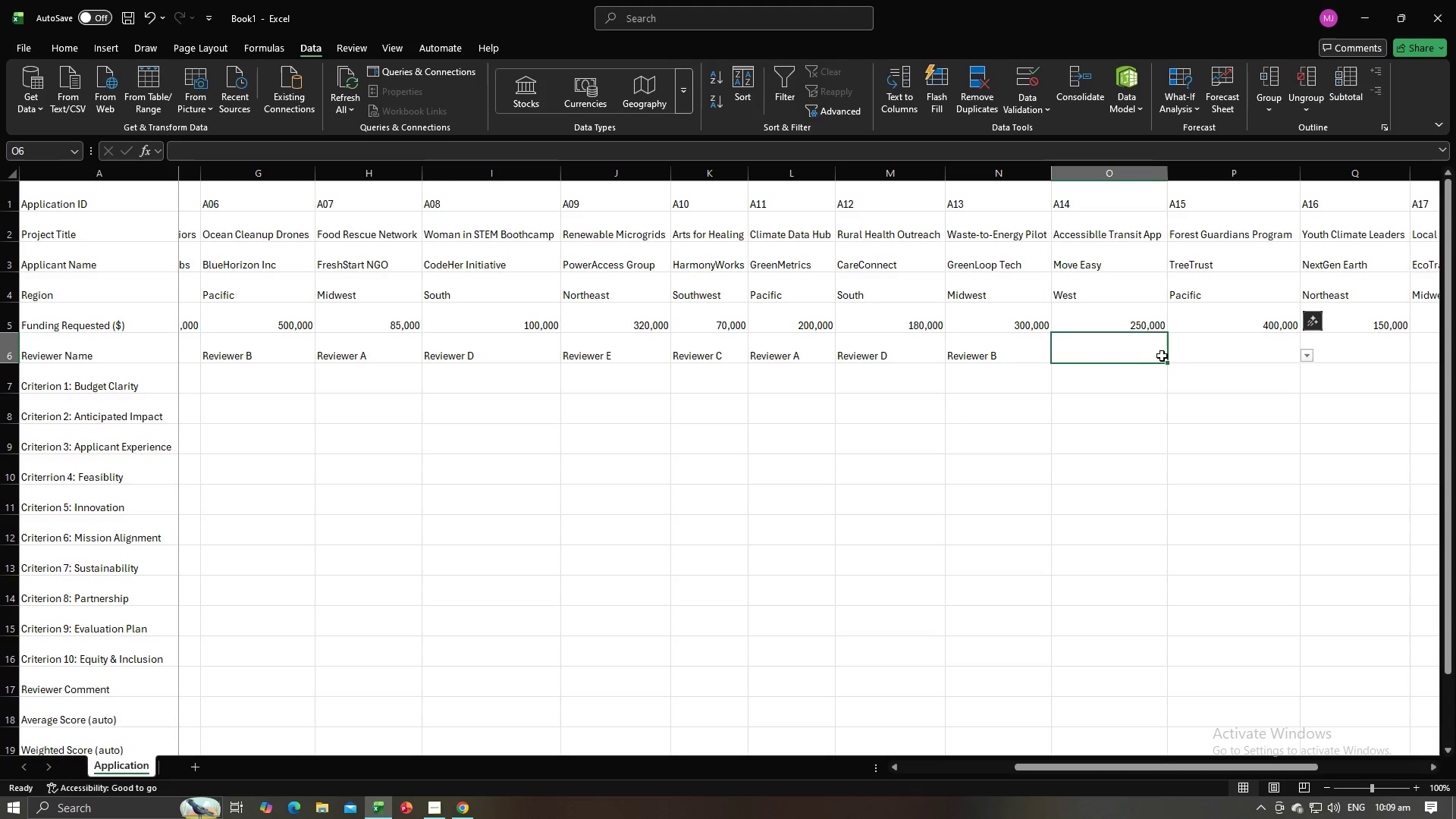 
left_click([1162, 356])
 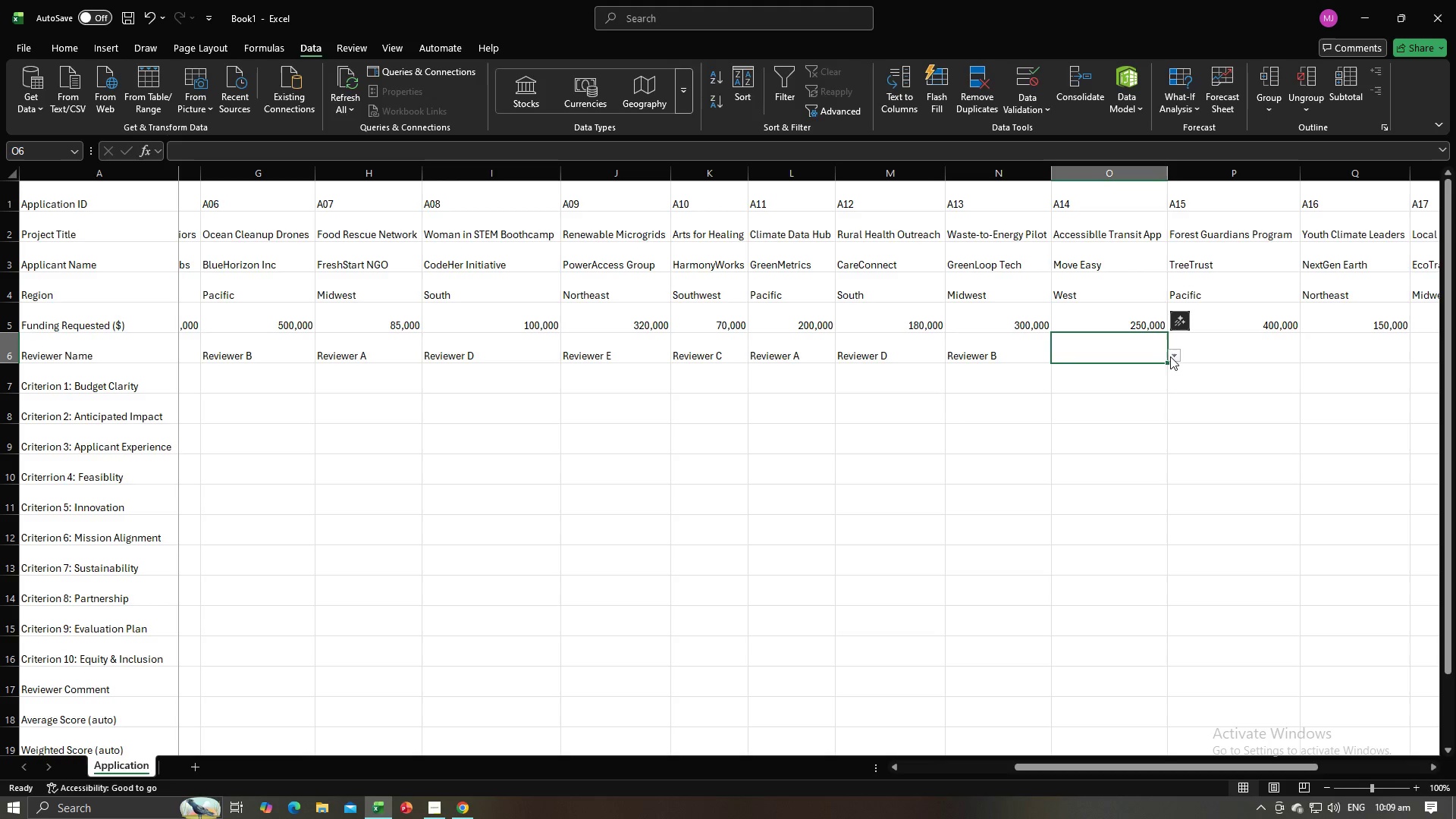 
left_click([1170, 356])
 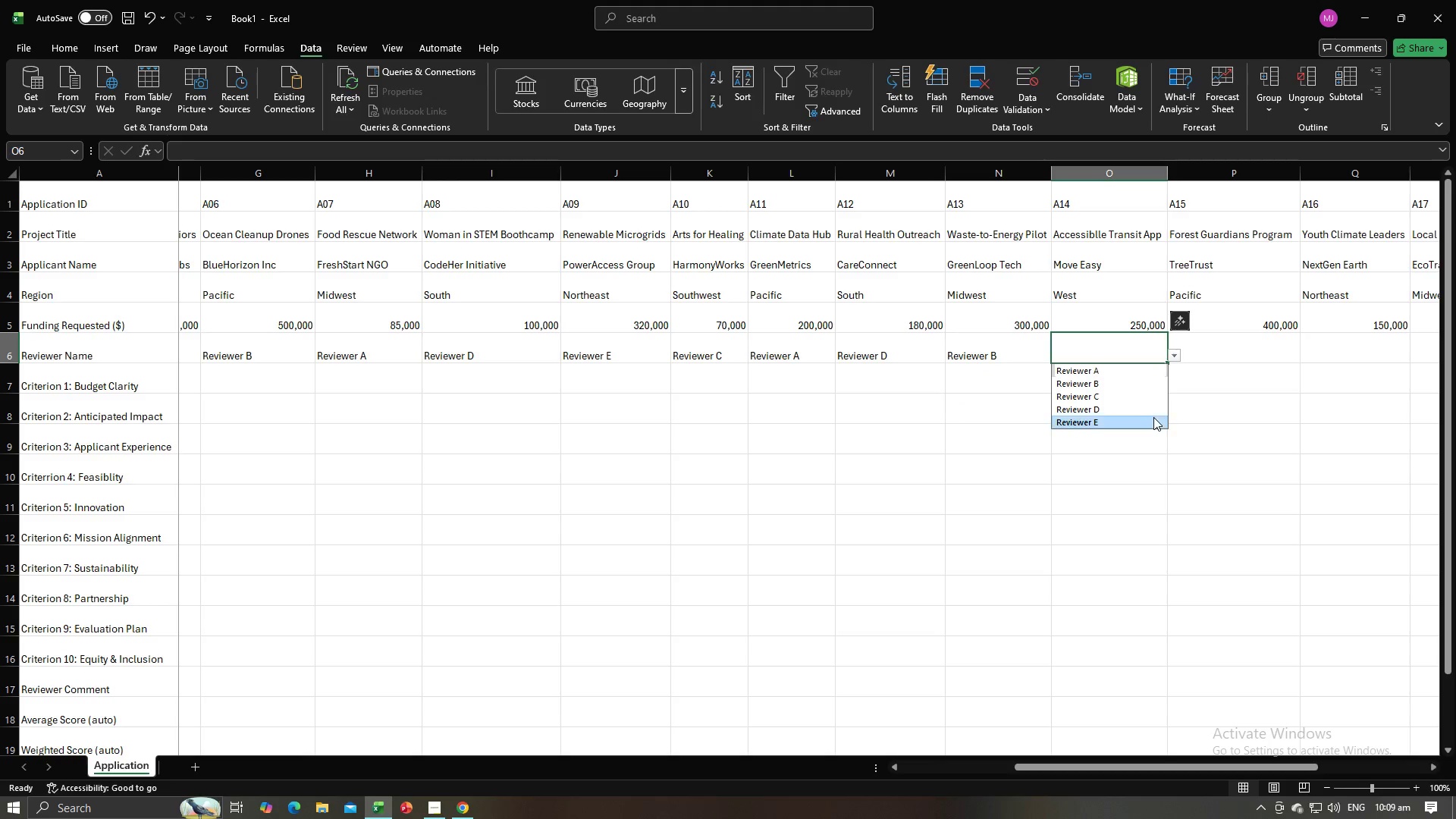 
left_click([1153, 417])
 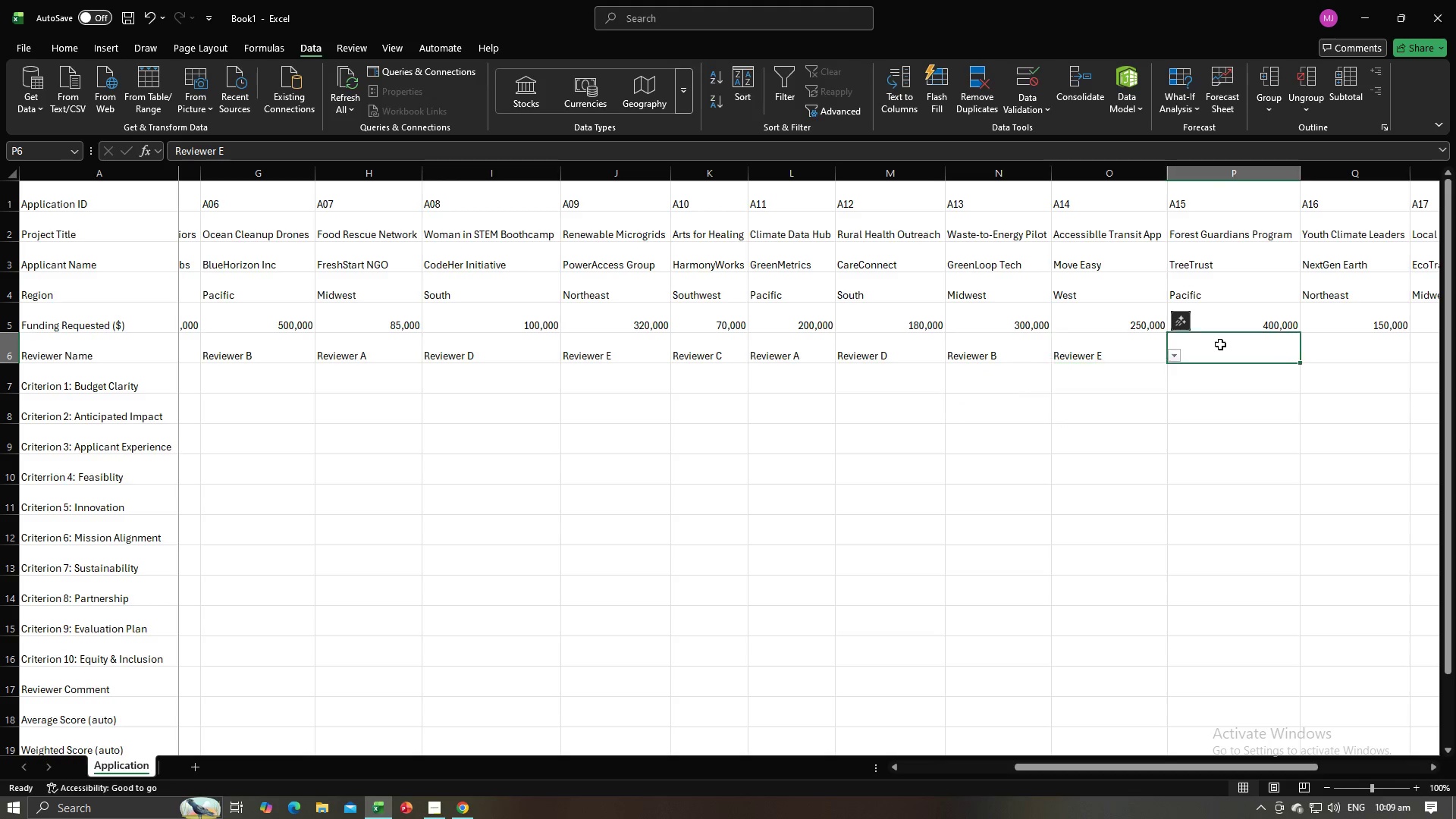 
left_click([1220, 344])
 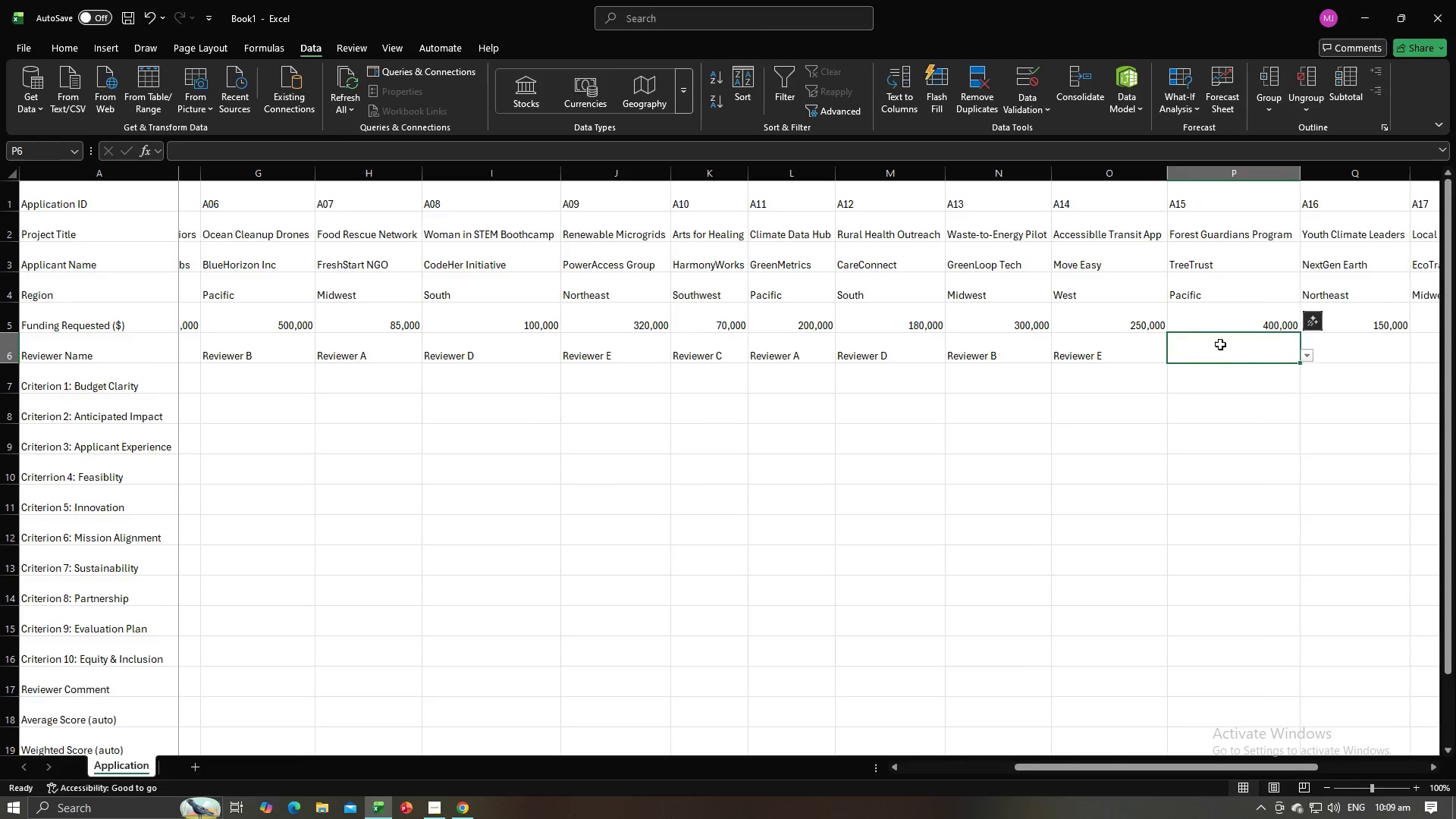 
key(Alt+AltLeft)
 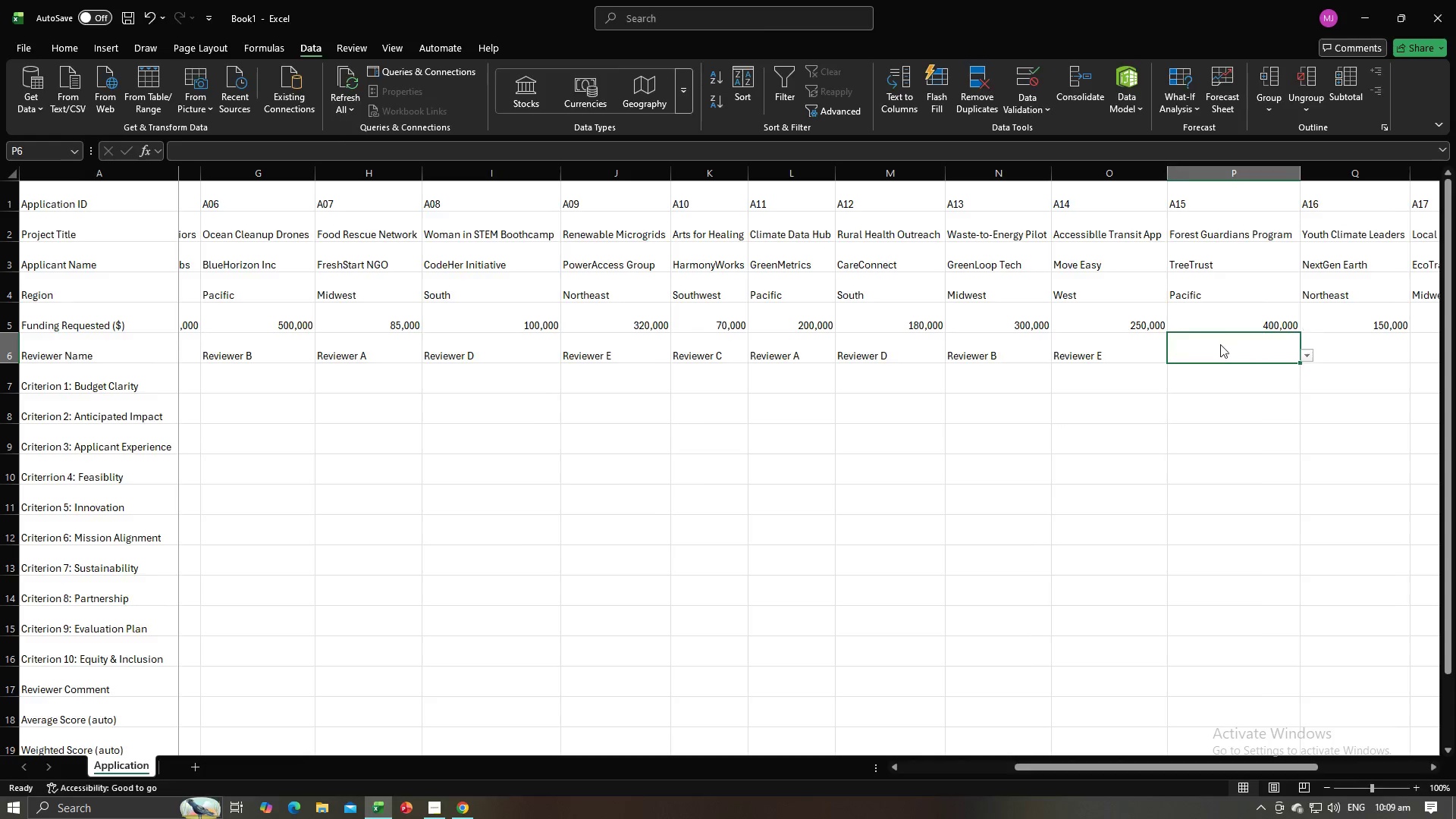 
key(Alt+Tab)
 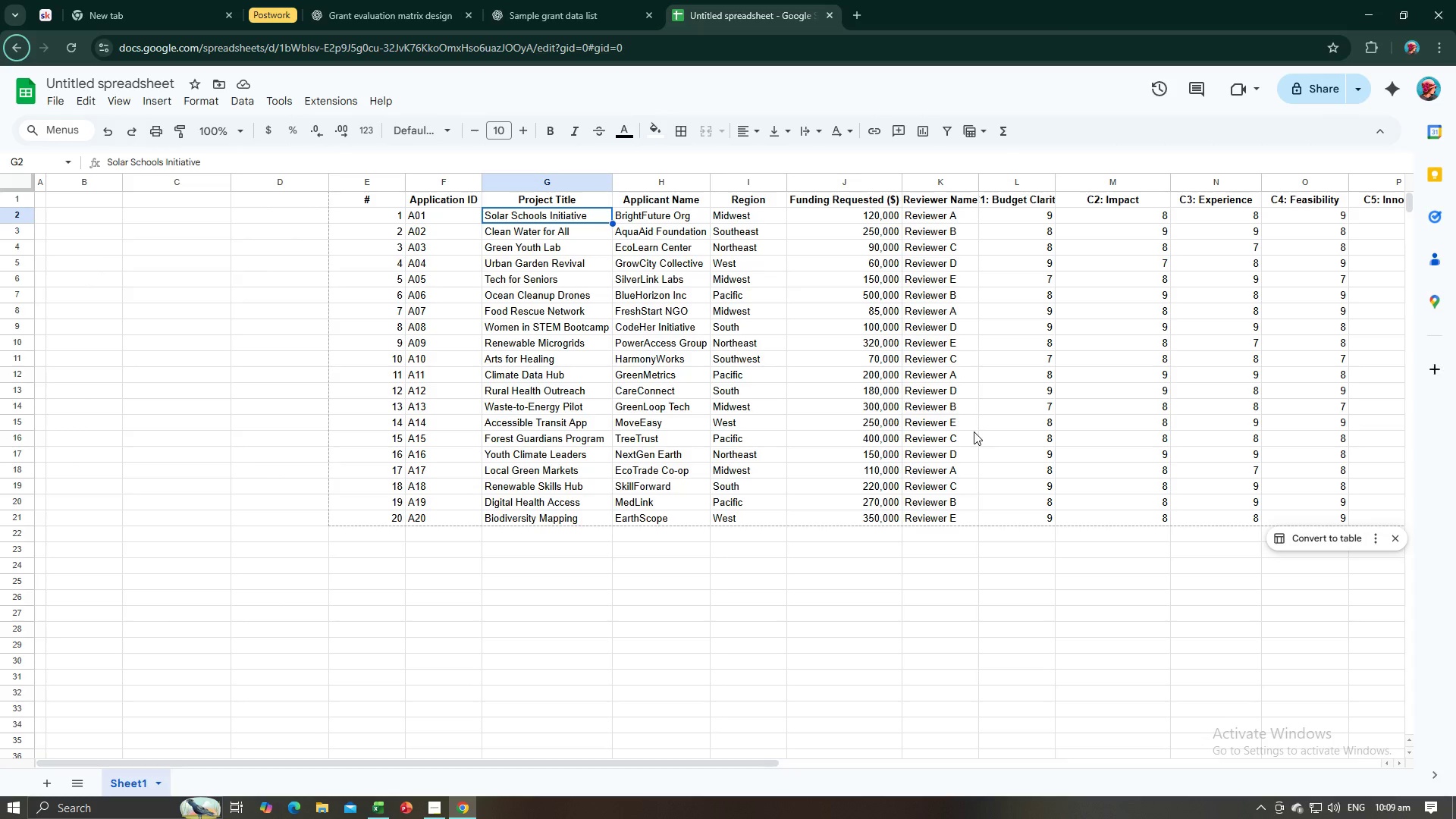 
wait(5.45)
 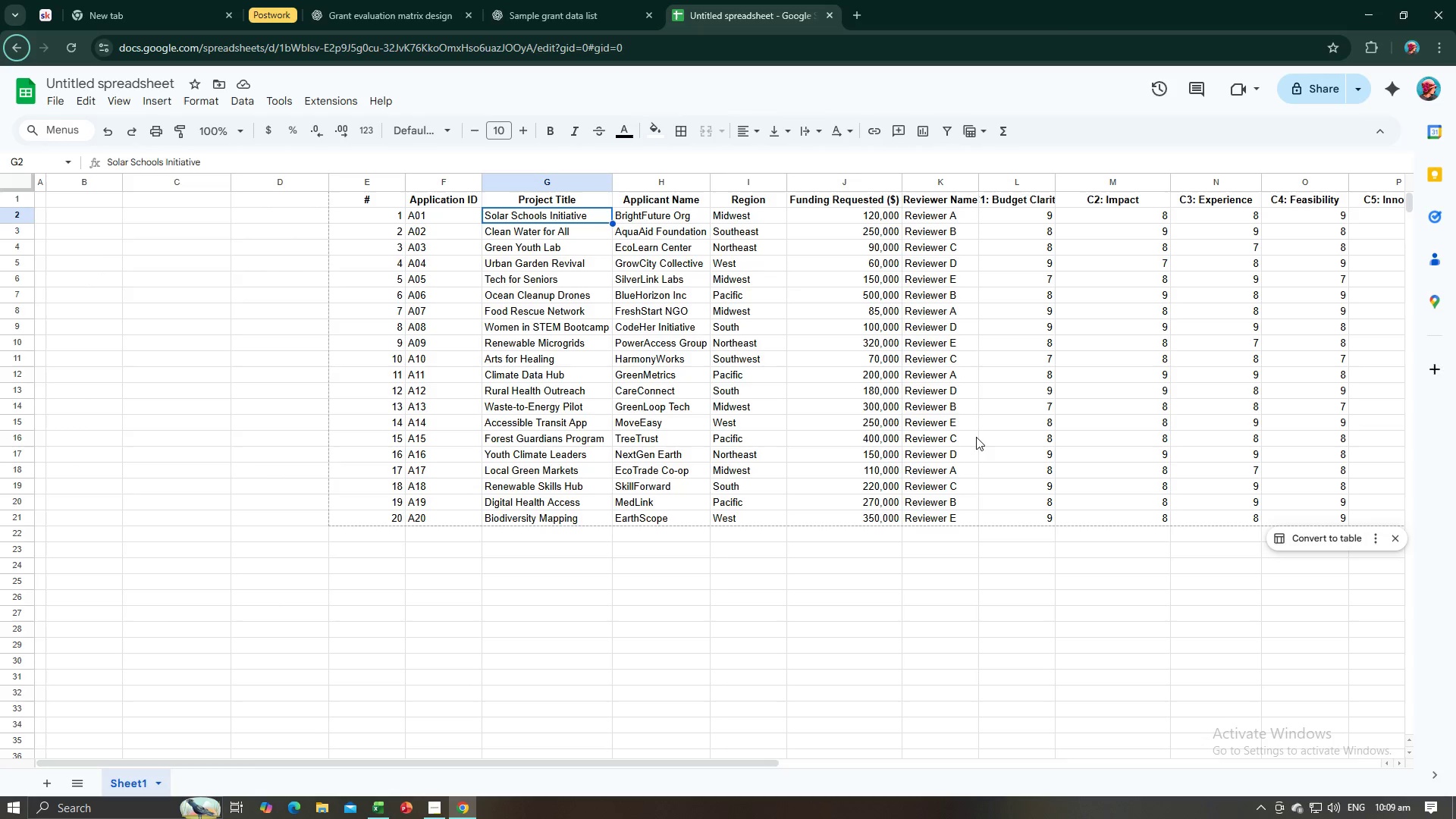 
key(Alt+AltLeft)
 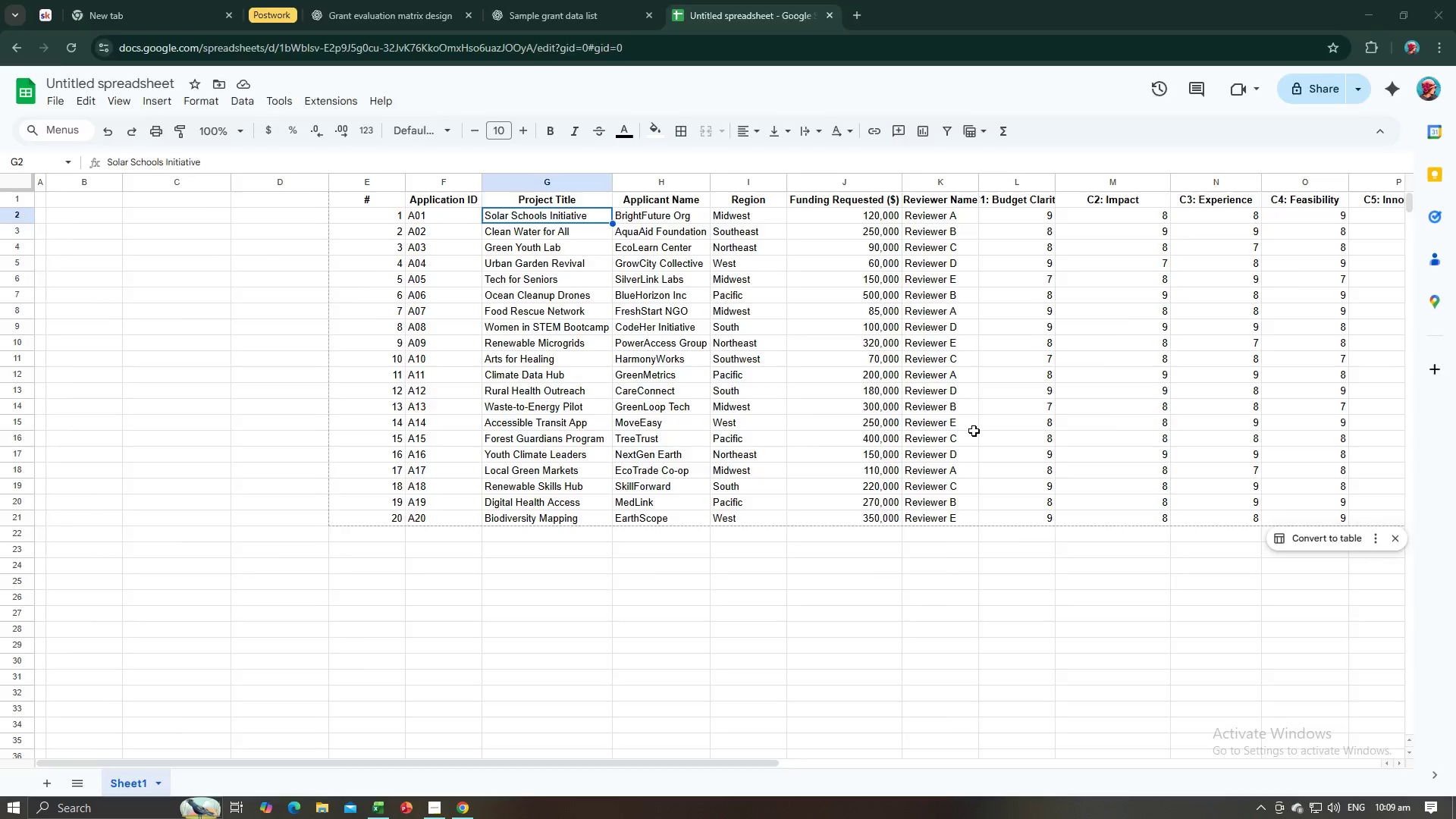 
key(Alt+Tab)
 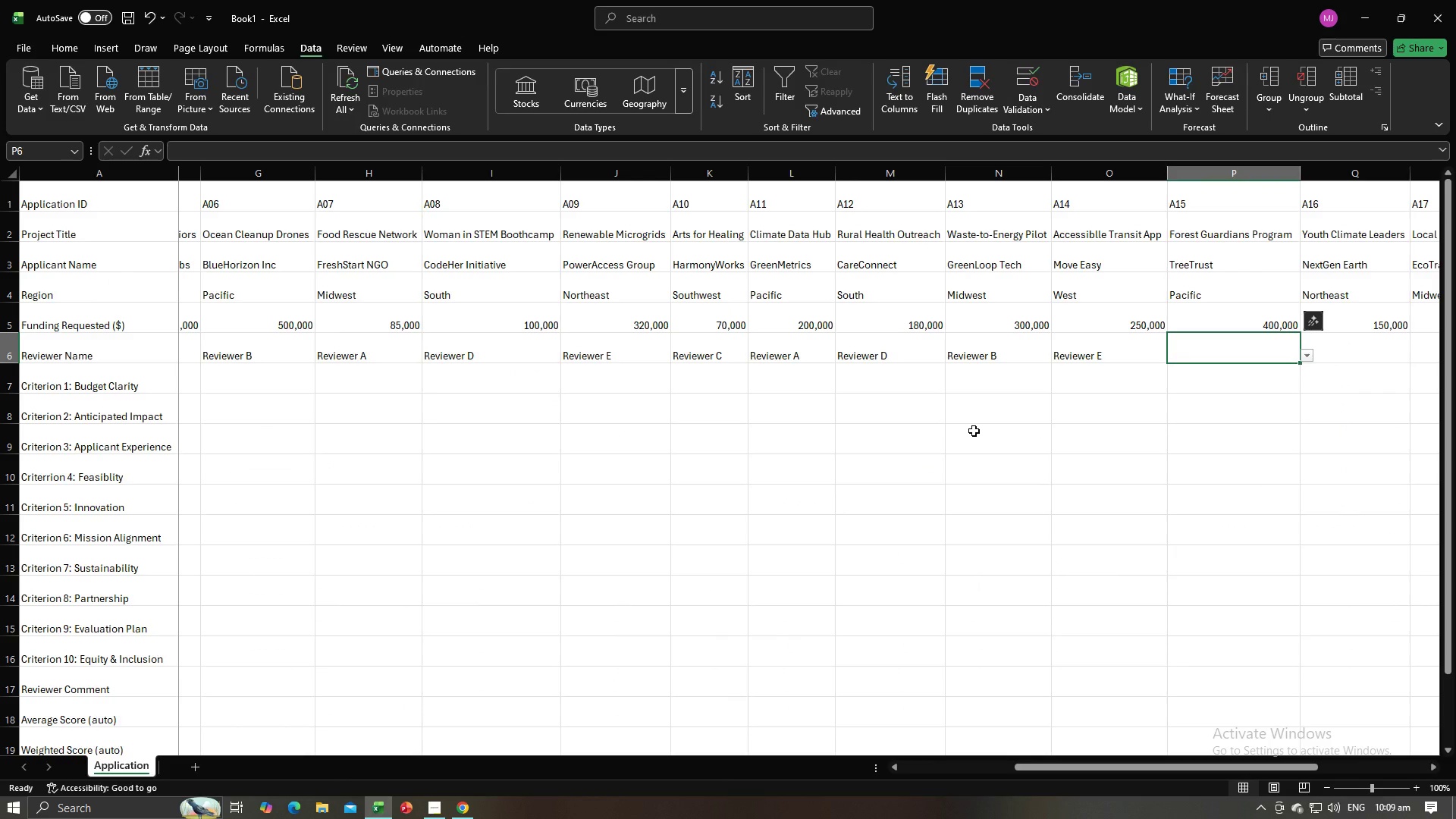 
wait(6.85)
 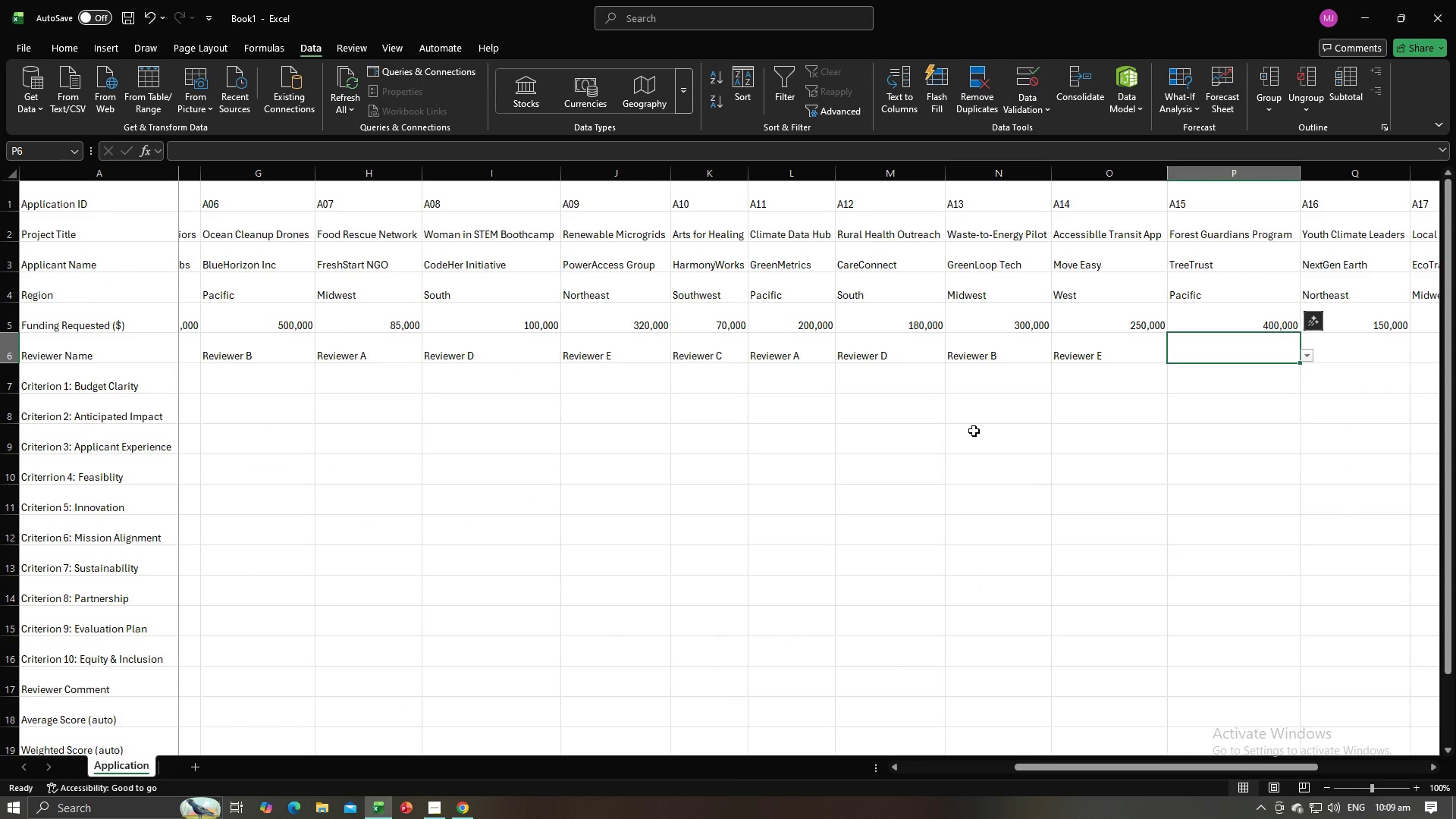 
key(Alt+AltLeft)
 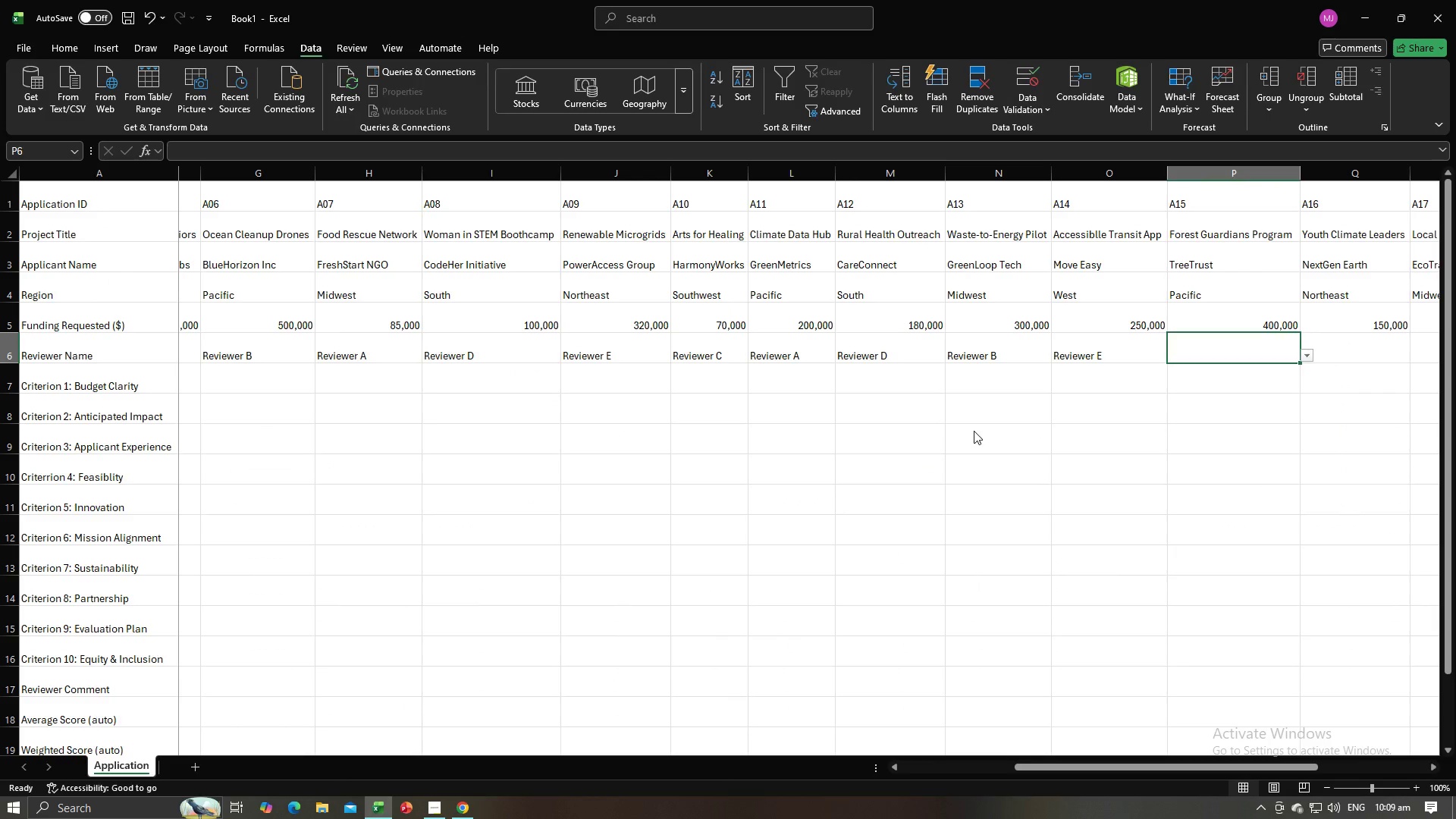 
key(Alt+Tab)
 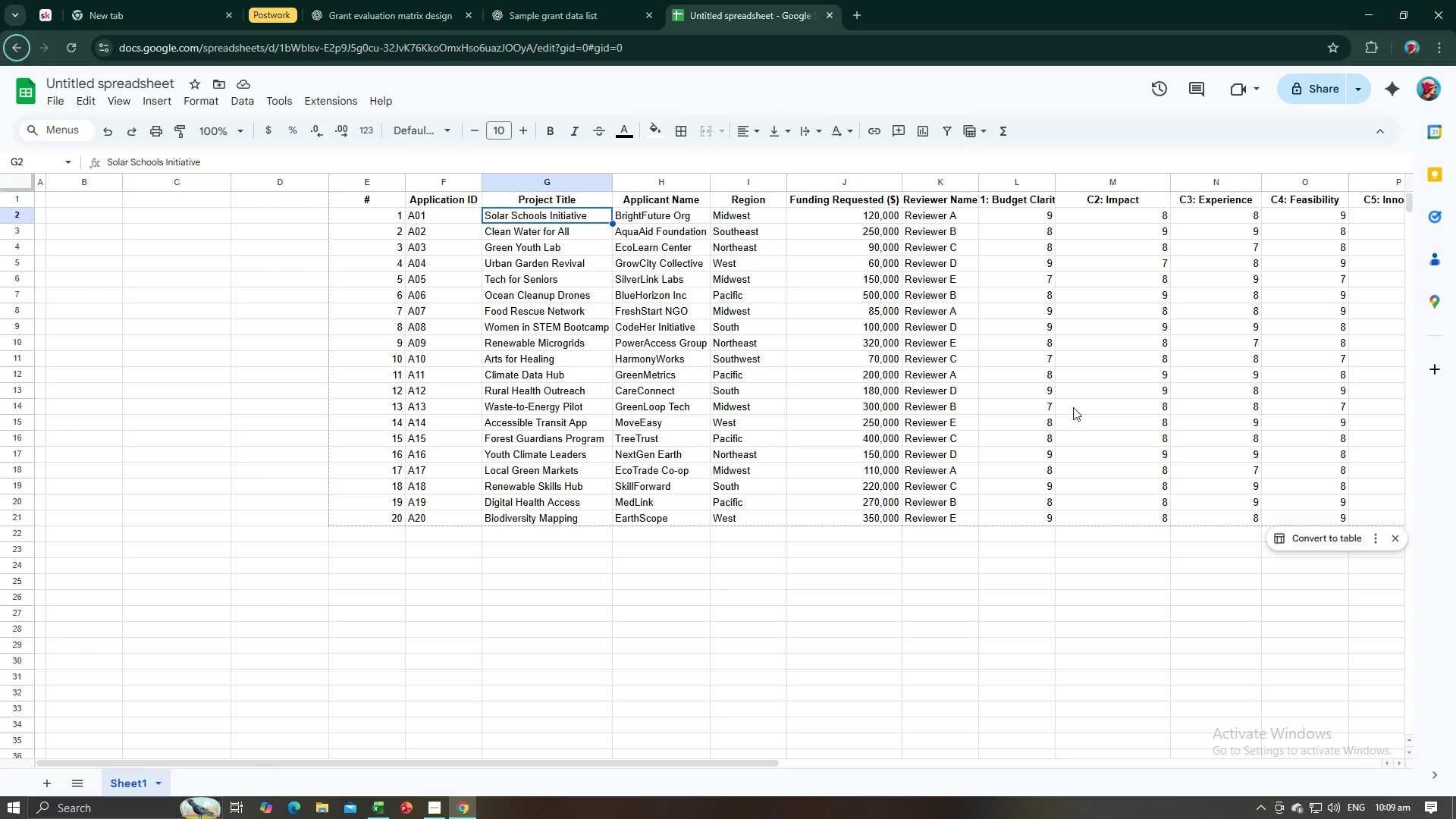 
key(Alt+AltLeft)
 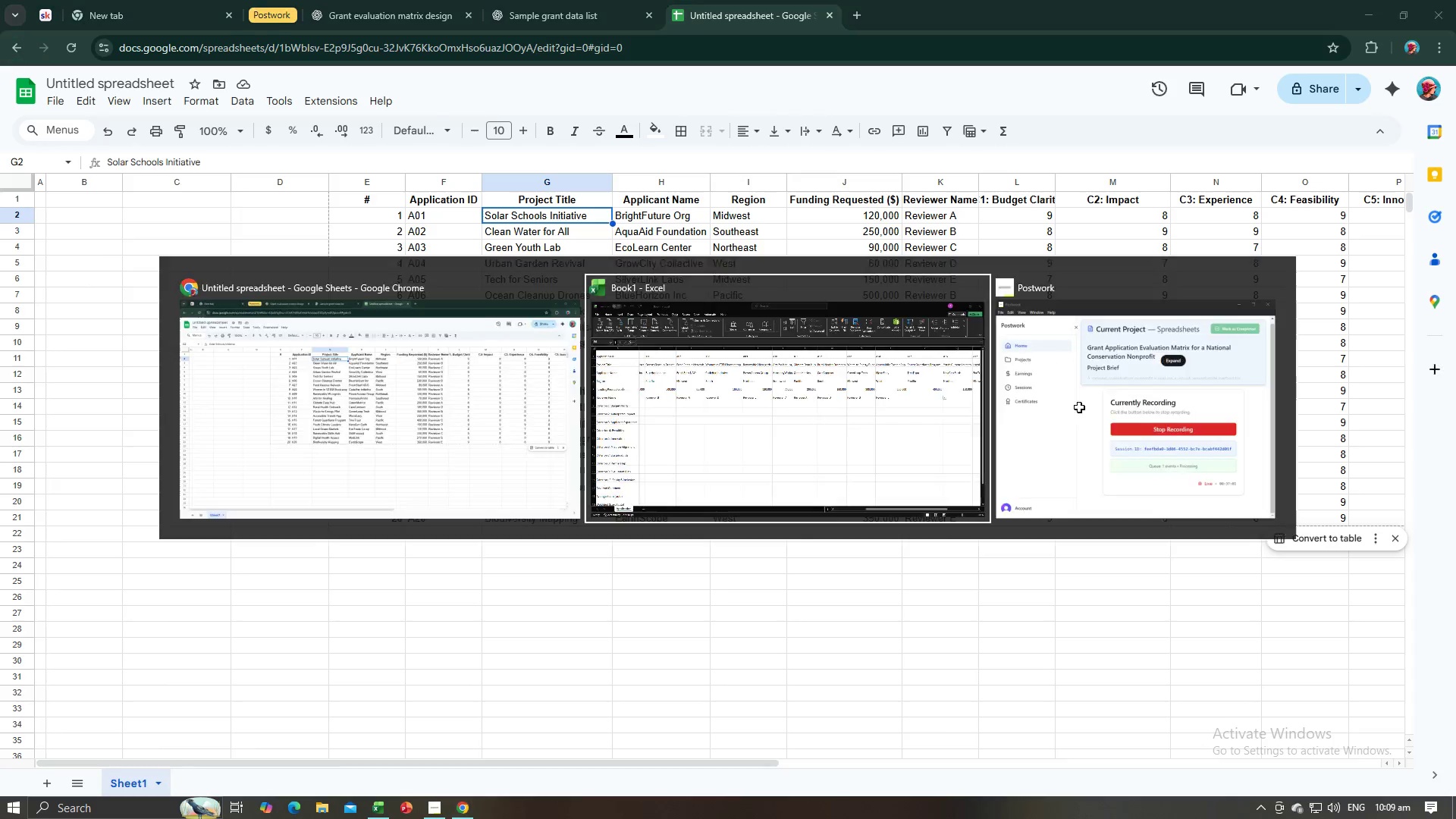 
key(Alt+Tab)
 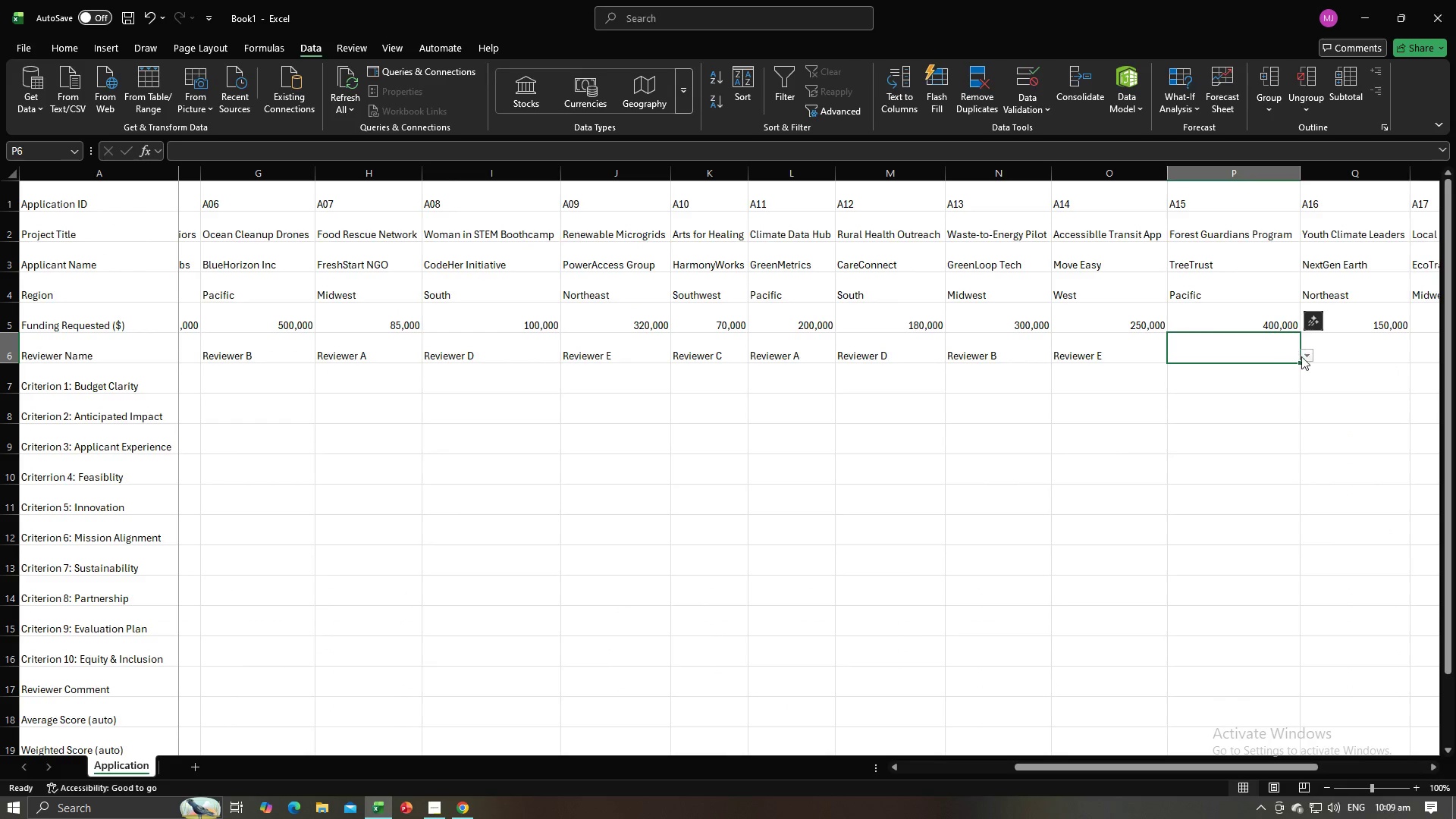 
left_click([1305, 356])
 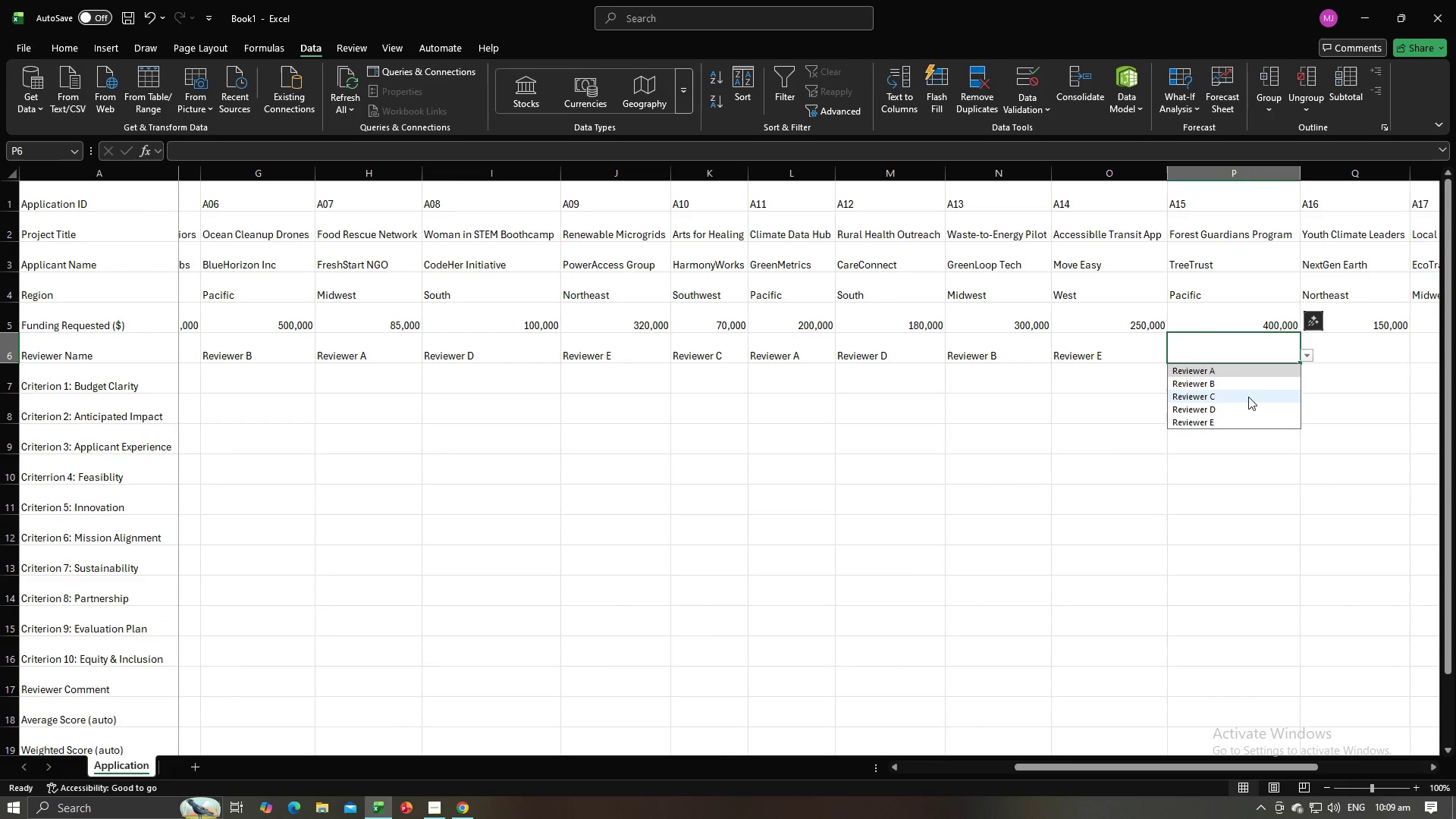 
left_click([1248, 397])
 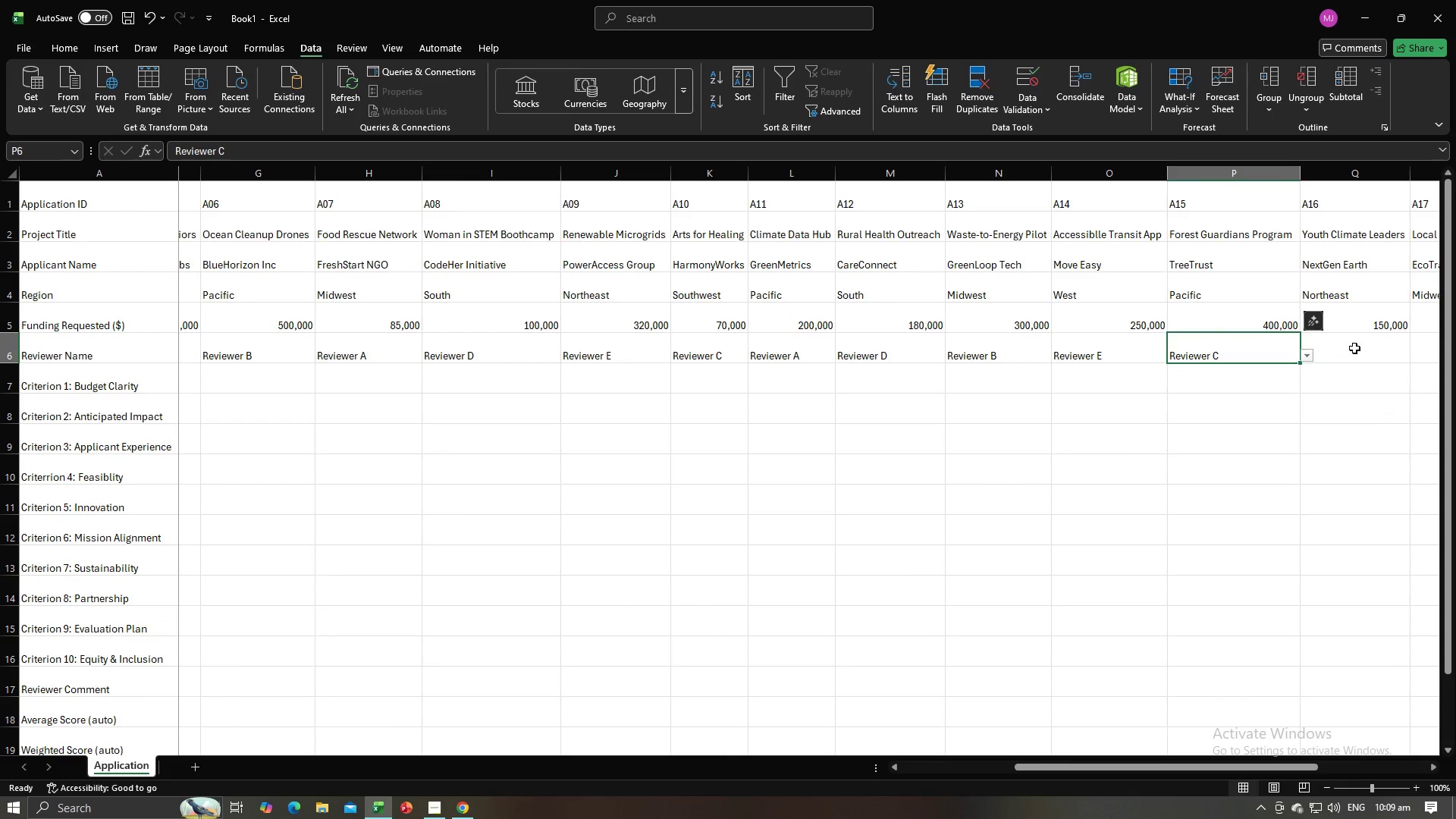 
left_click([1354, 348])
 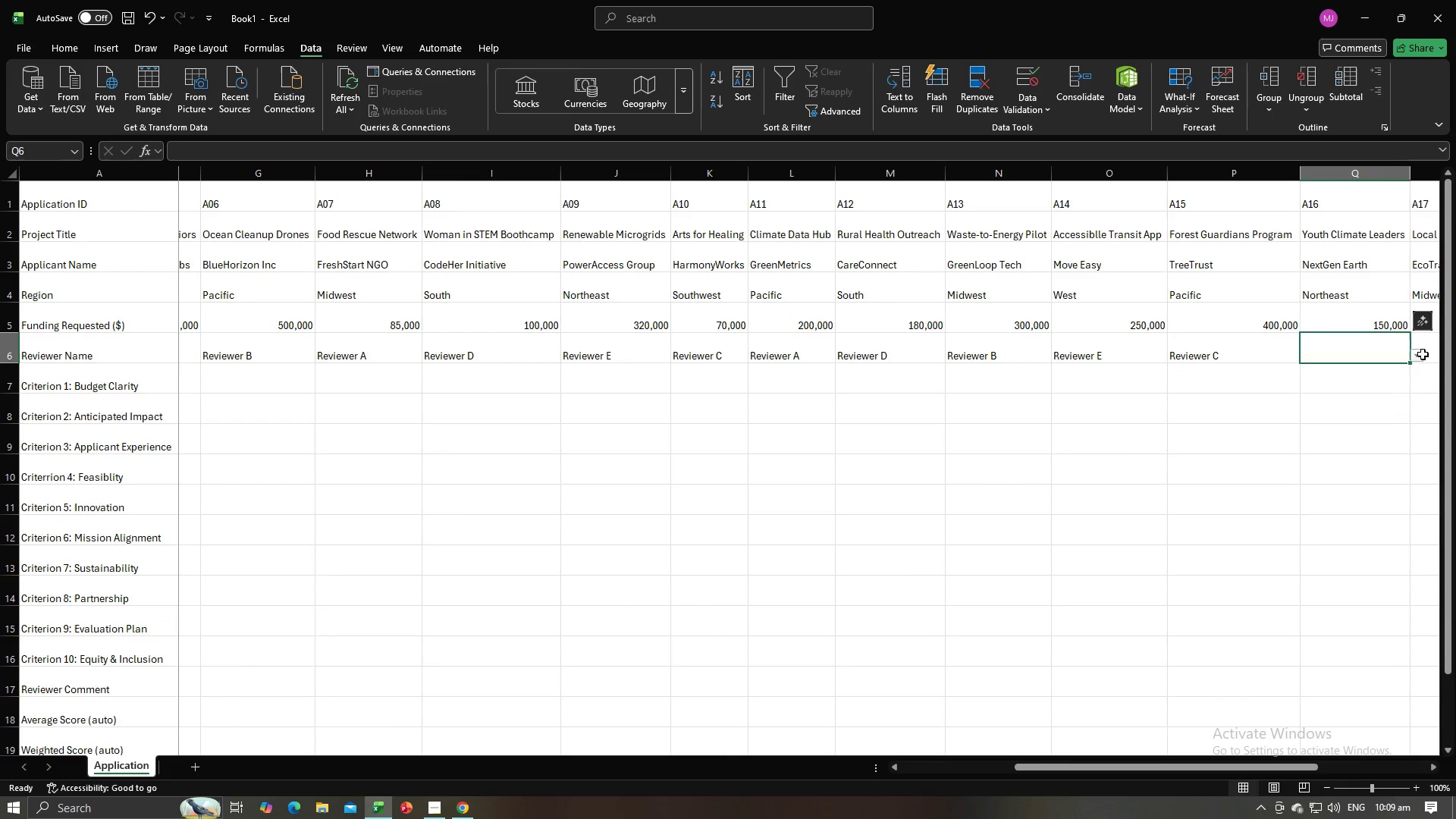 
left_click([1423, 354])
 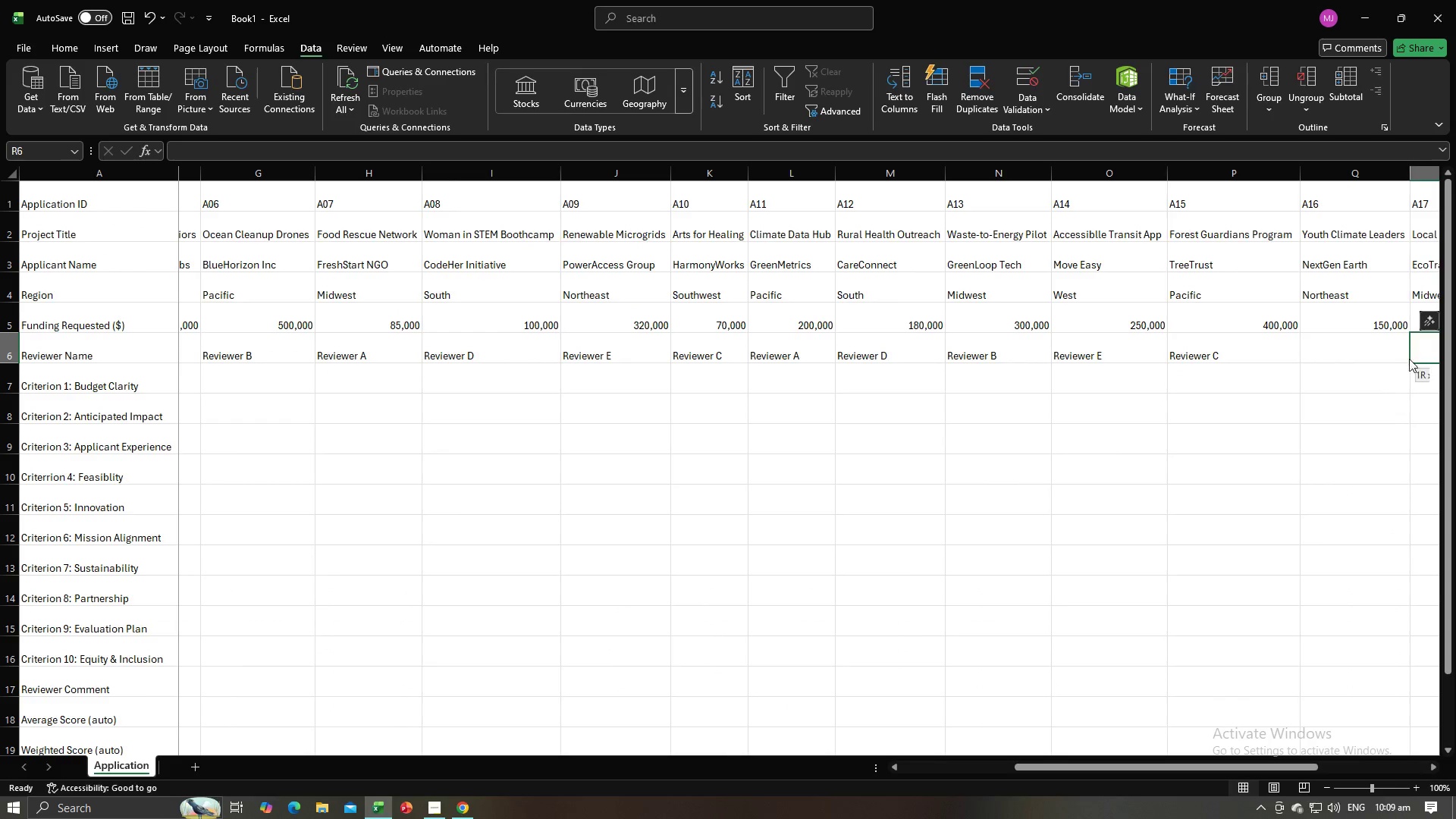 
left_click([1409, 359])
 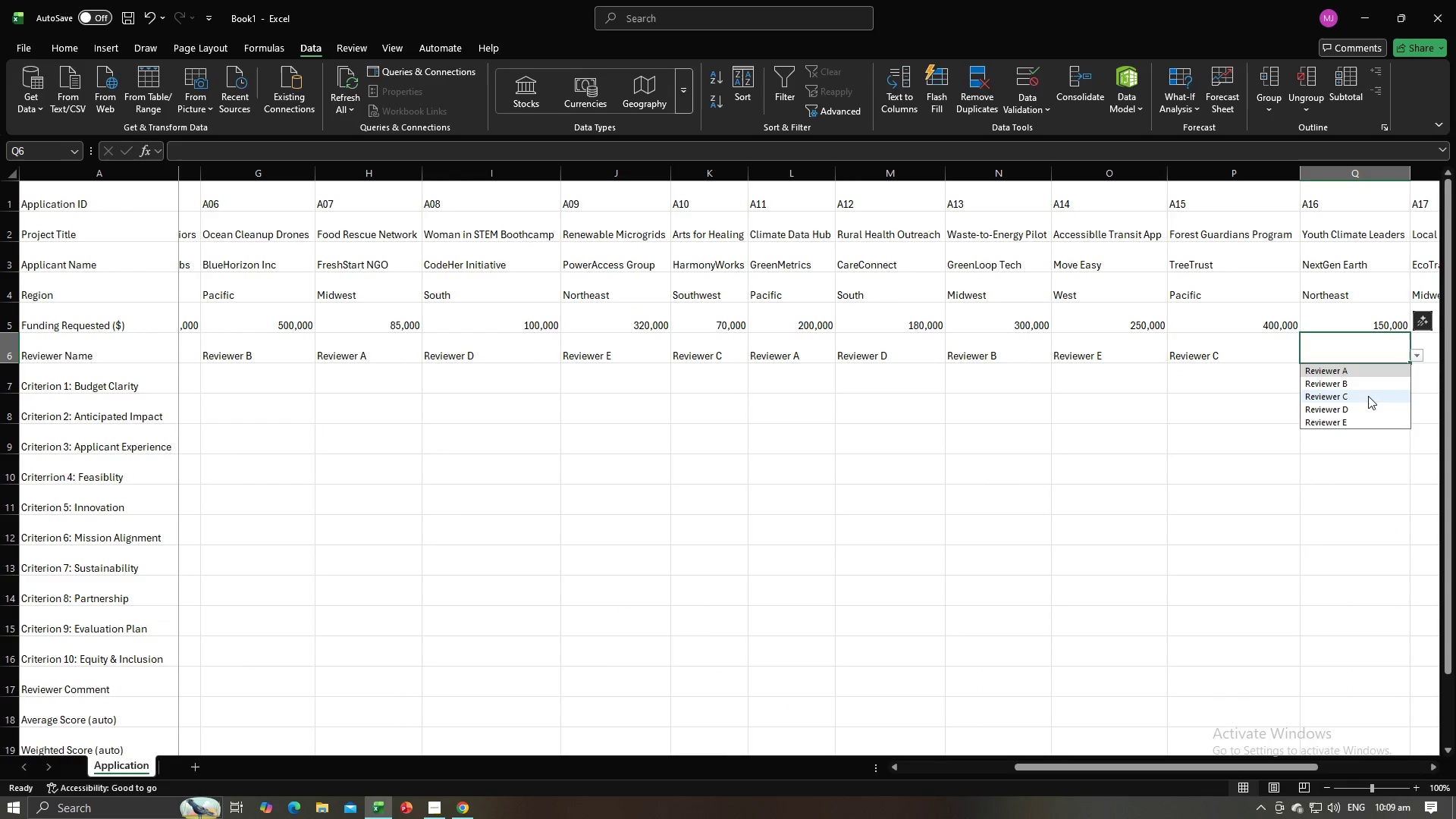 
left_click([1367, 403])
 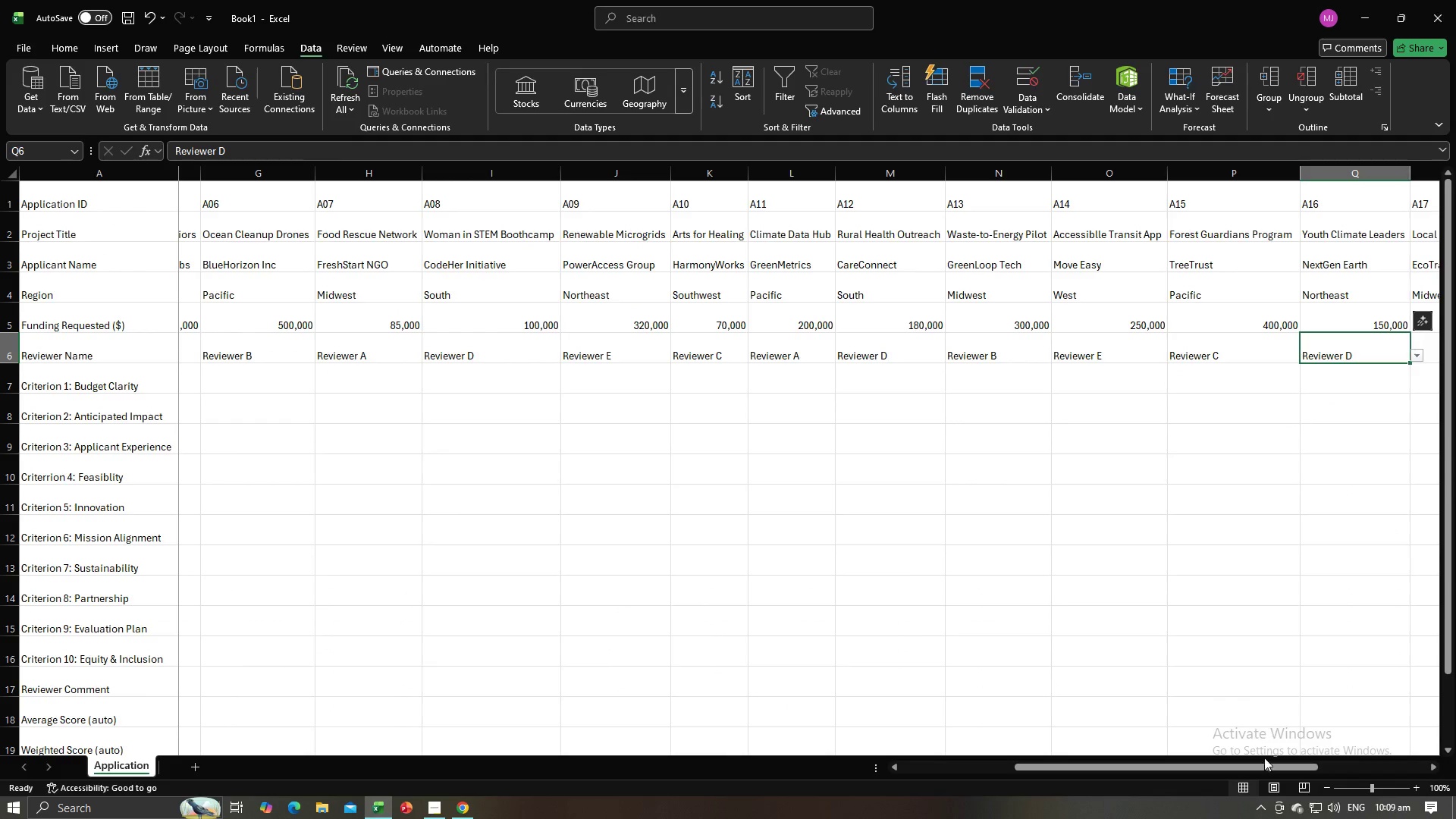 
left_click_drag(start_coordinate=[1264, 762], to_coordinate=[1317, 745])
 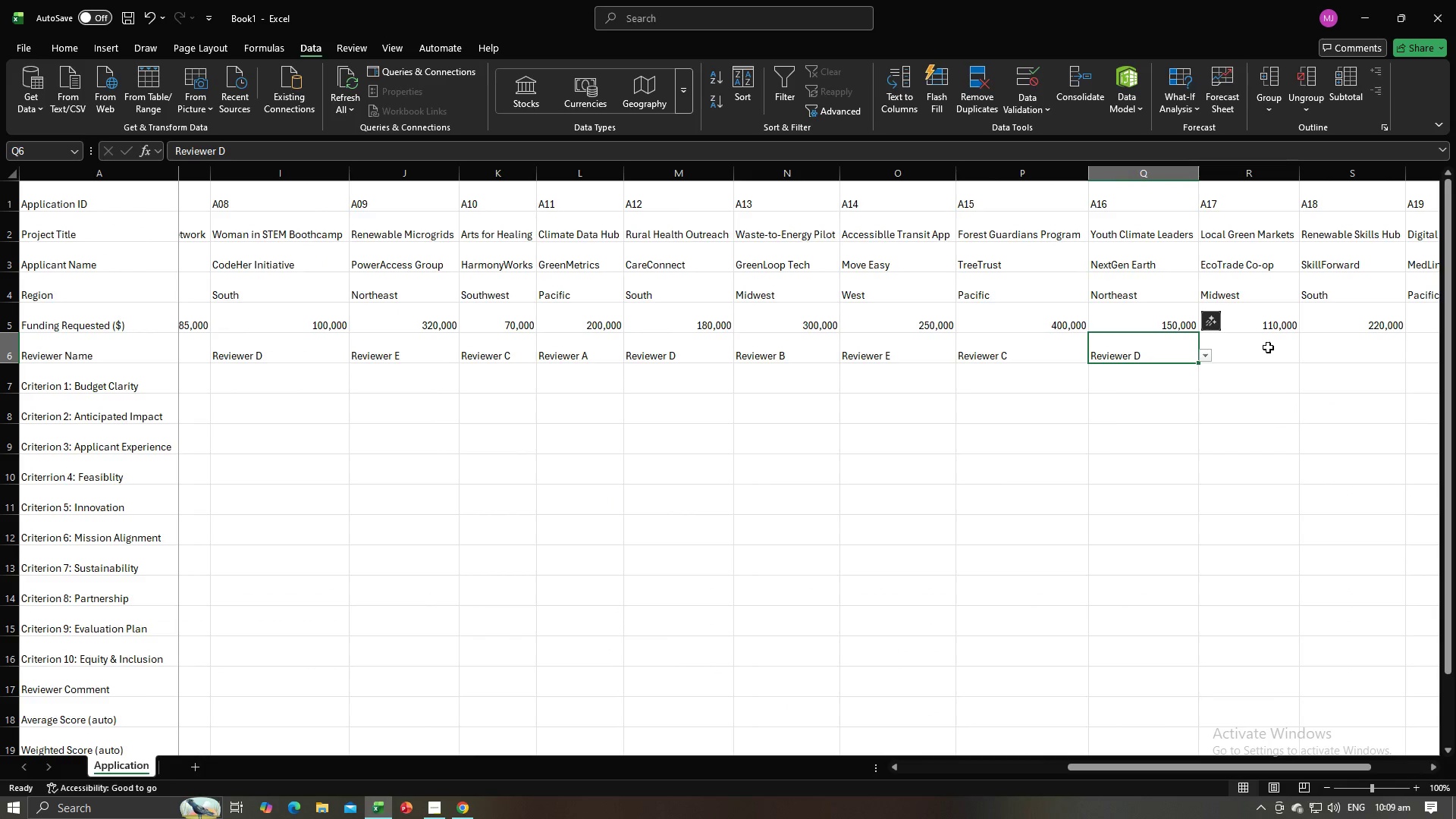 
left_click([1268, 347])
 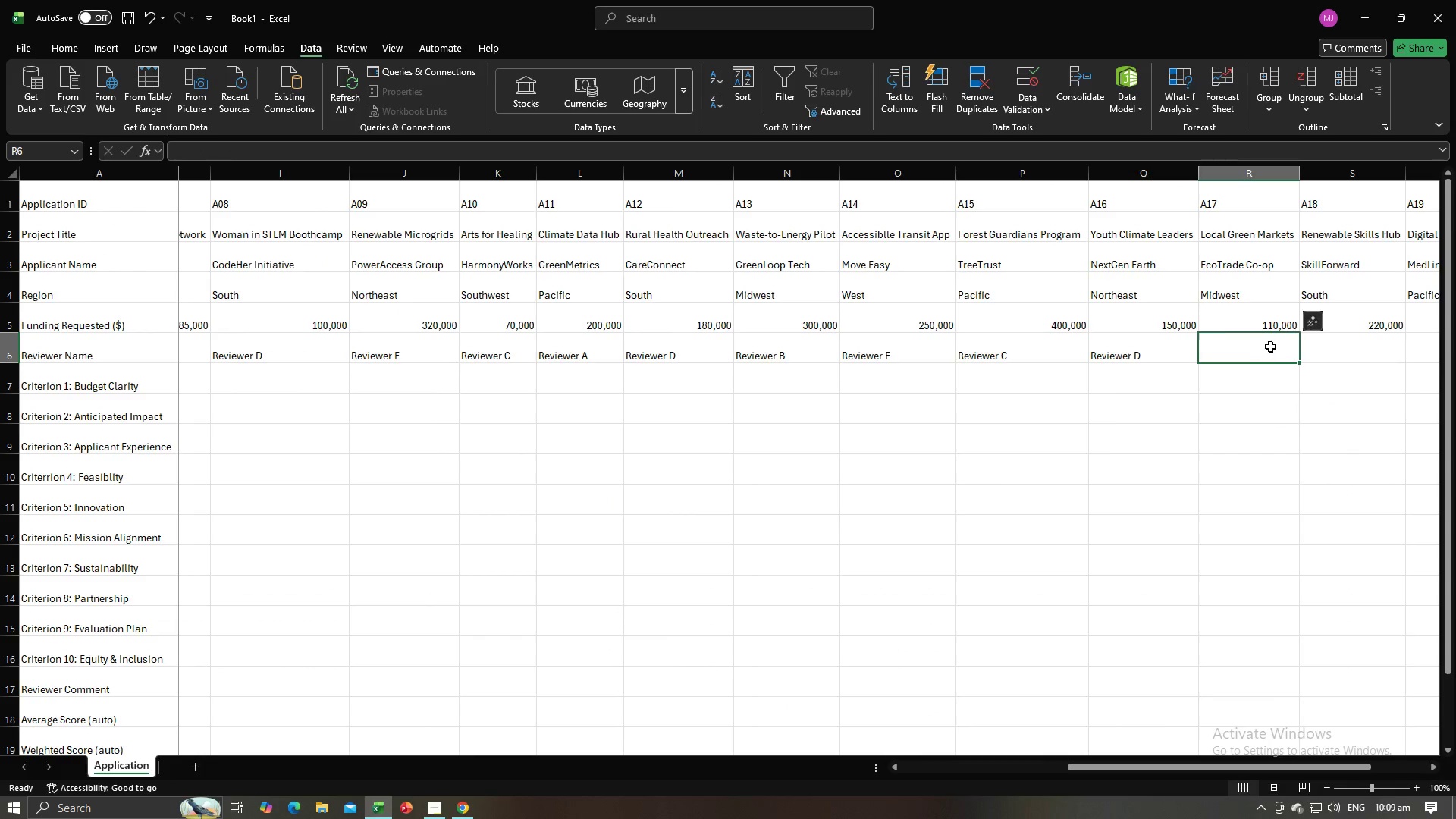 
key(Alt+AltLeft)
 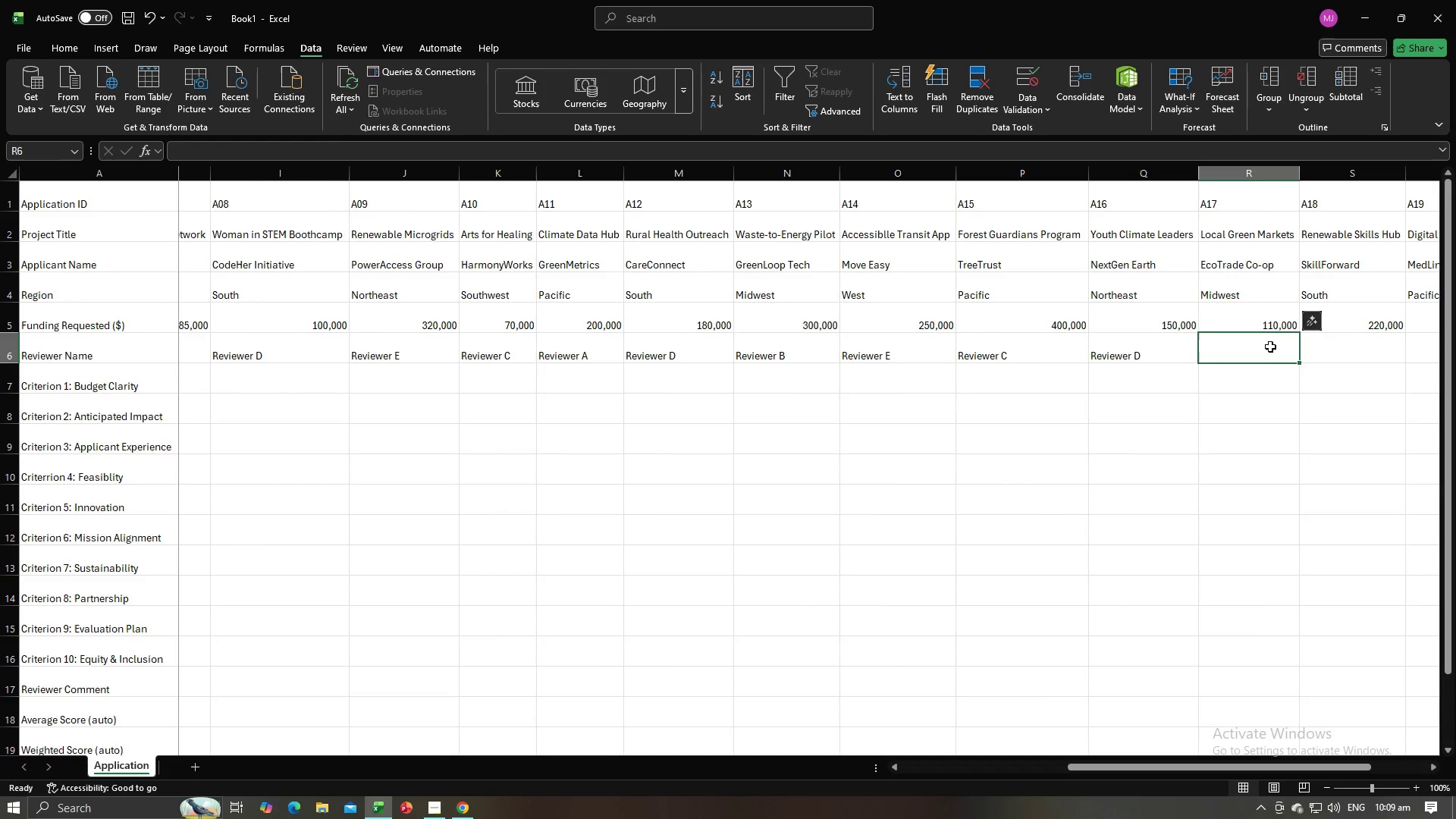 
key(Alt+Tab)
 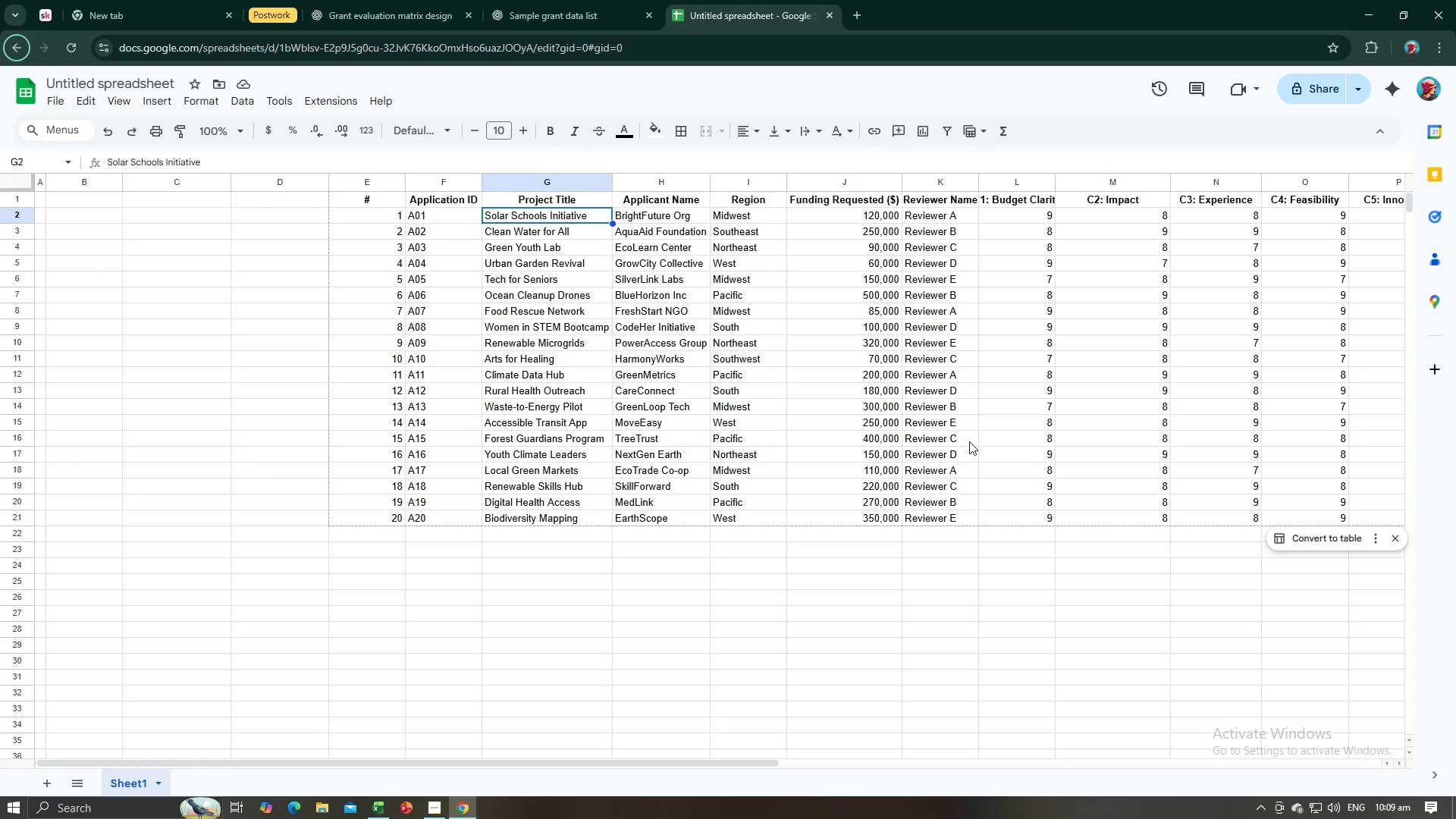 
key(Alt+AltLeft)
 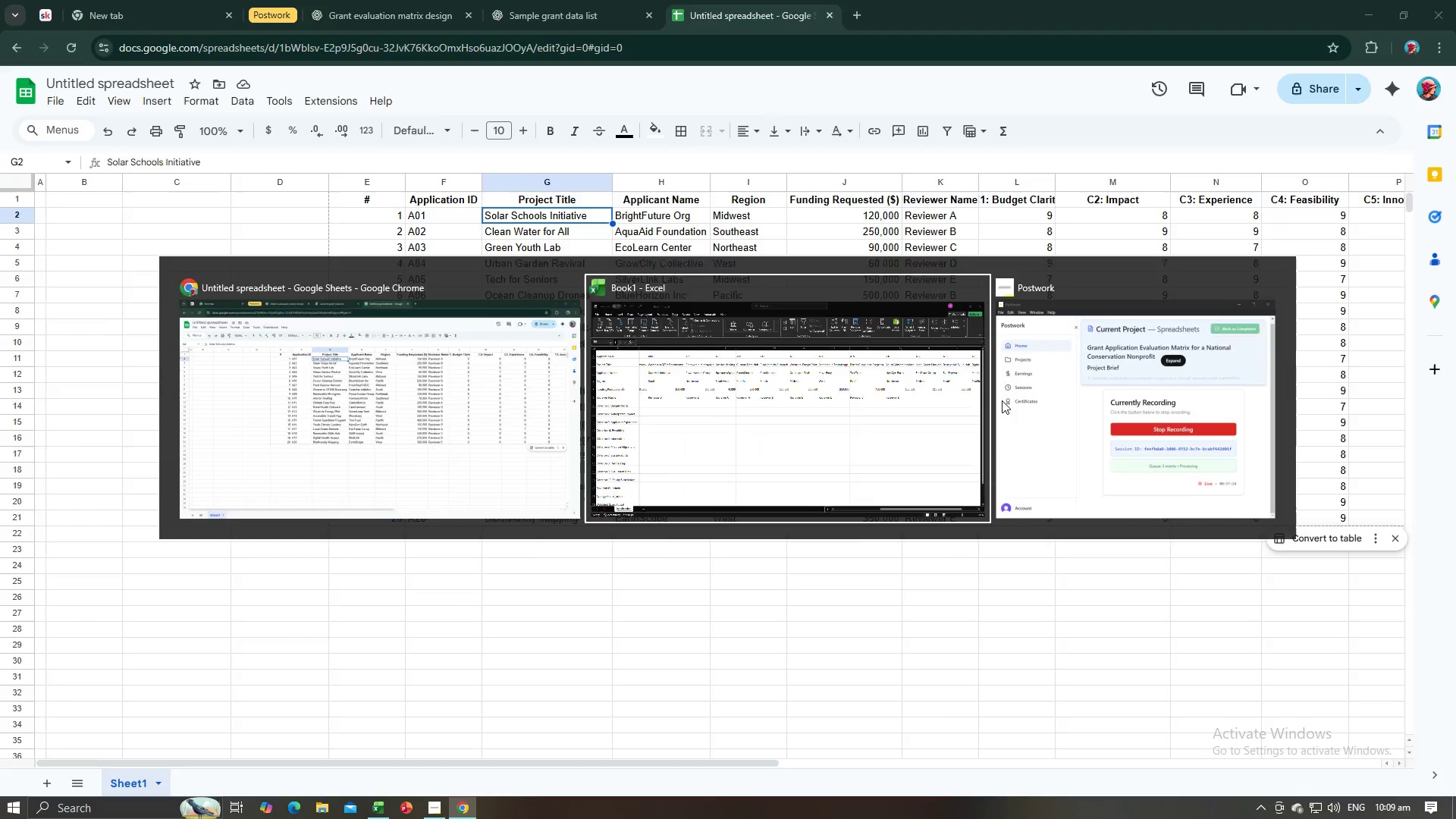 
key(Alt+Tab)
 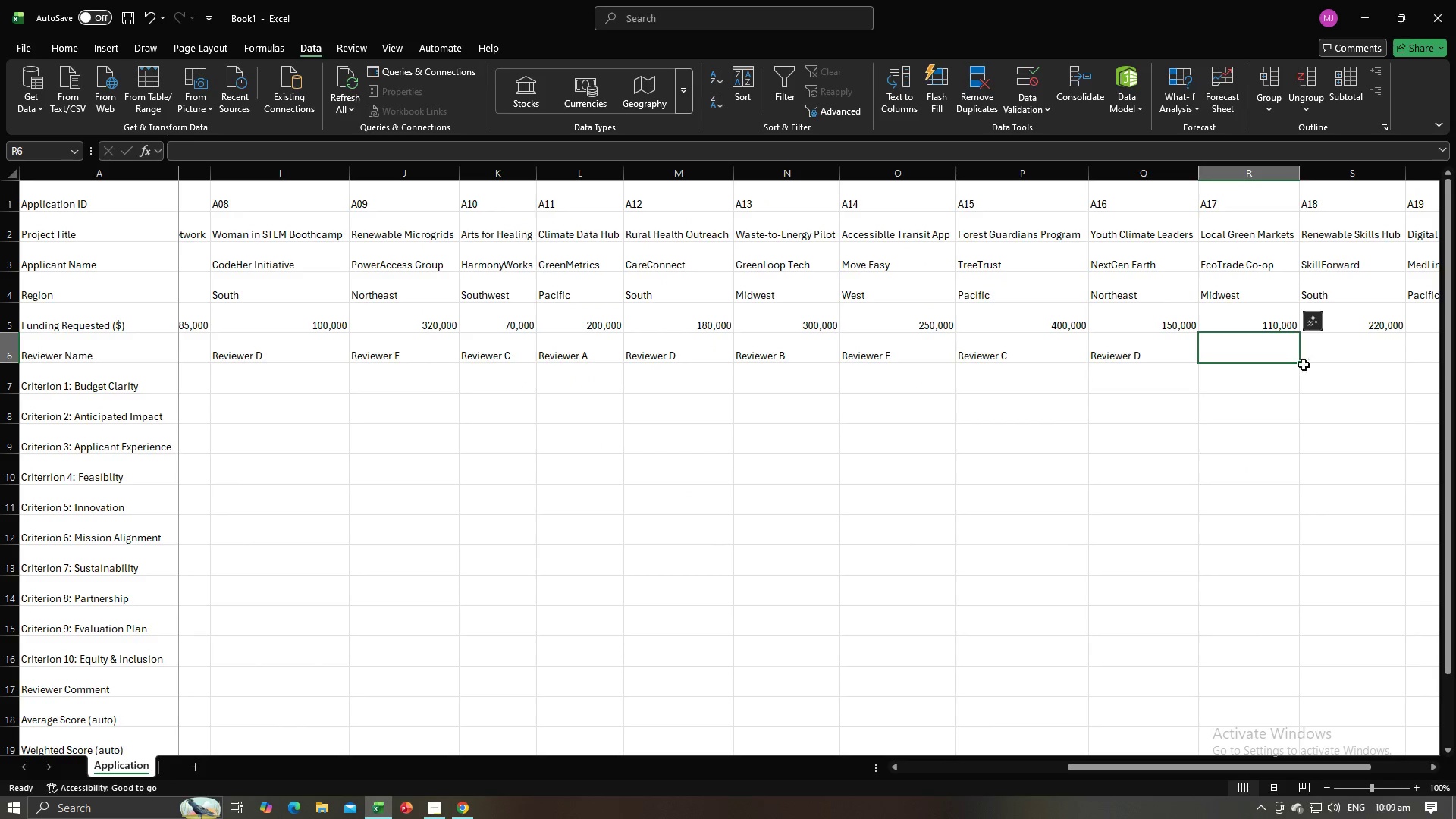 
left_click([1291, 364])
 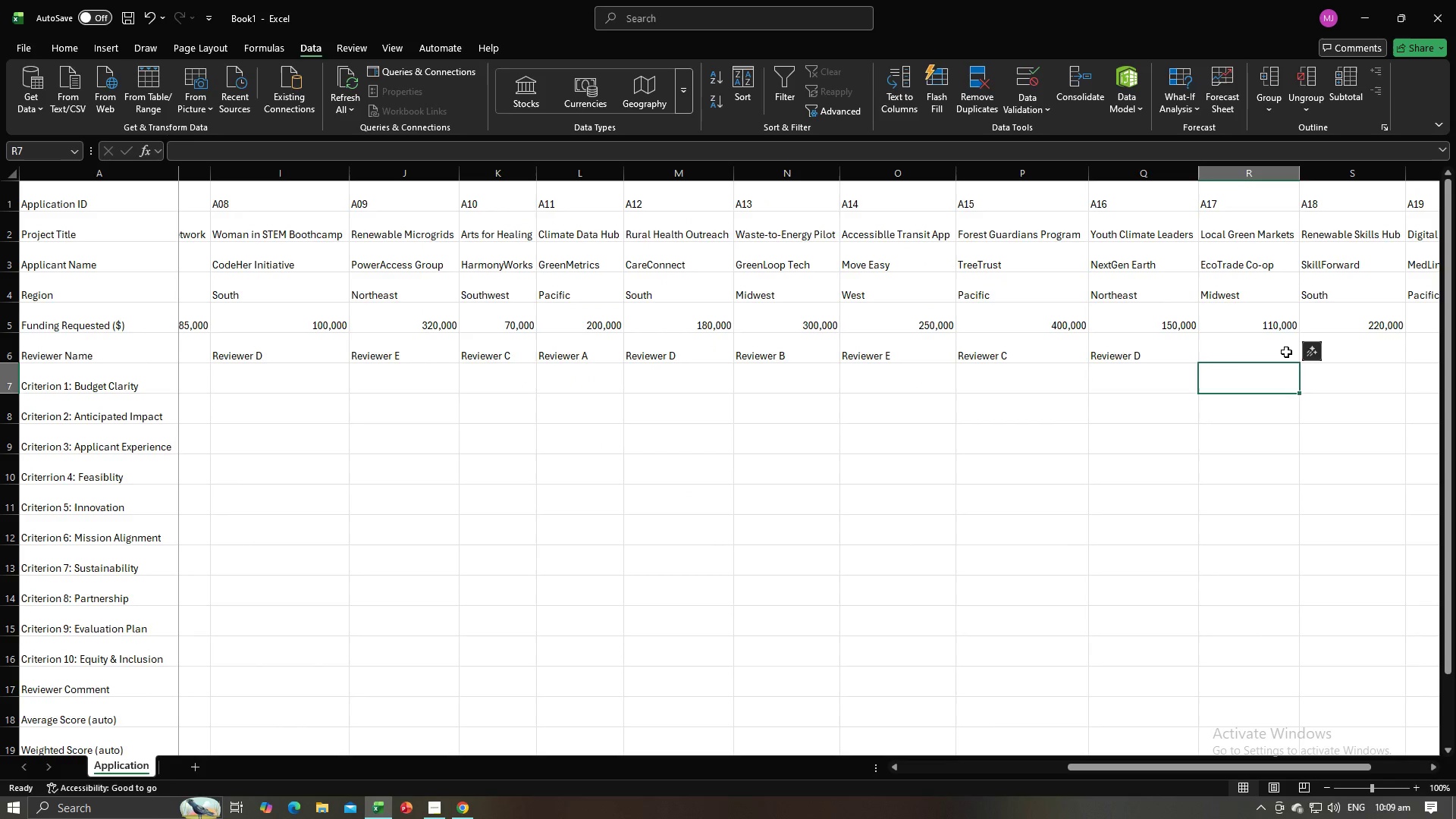 
left_click([1286, 352])
 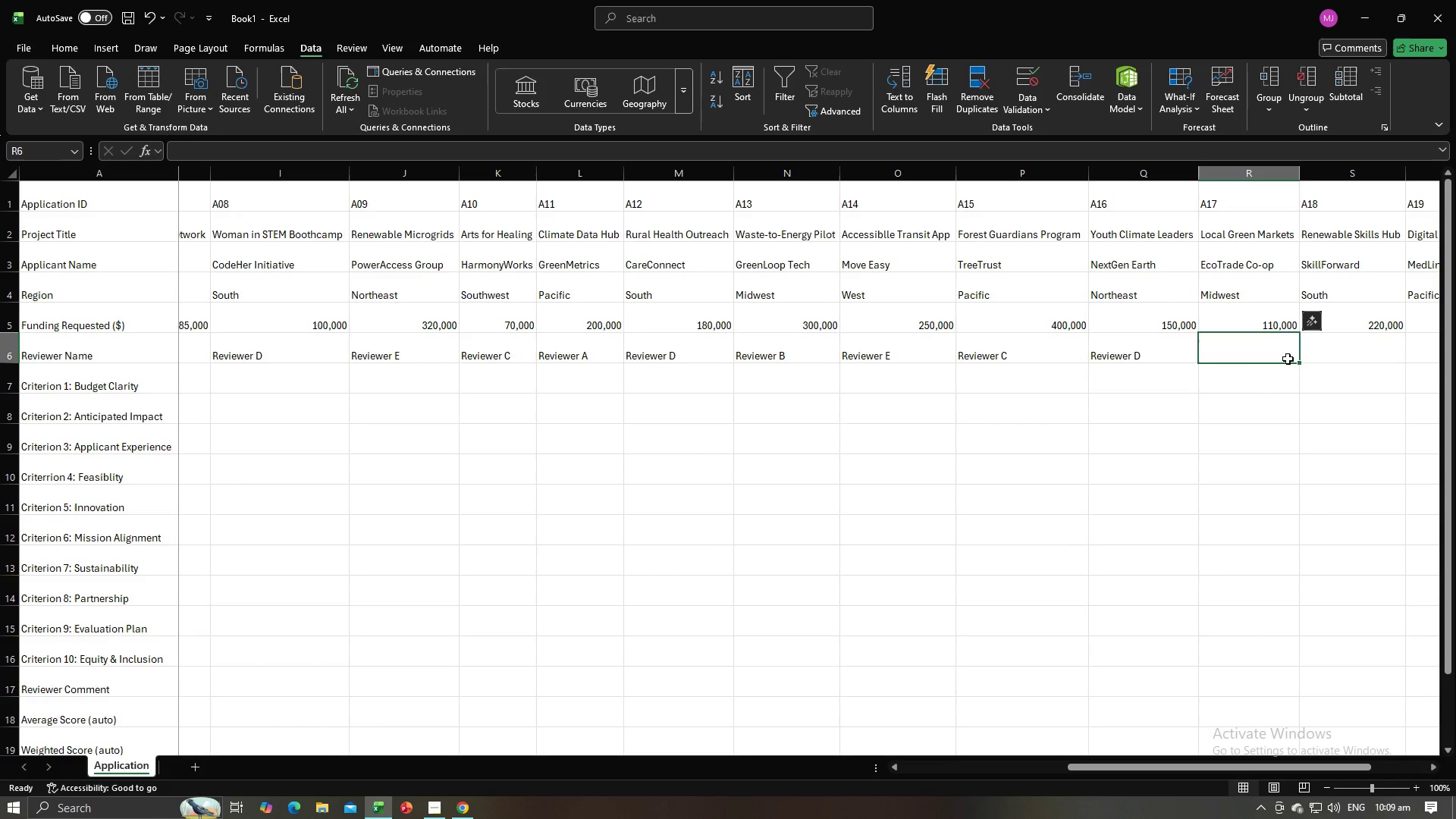 
left_click([1288, 359])
 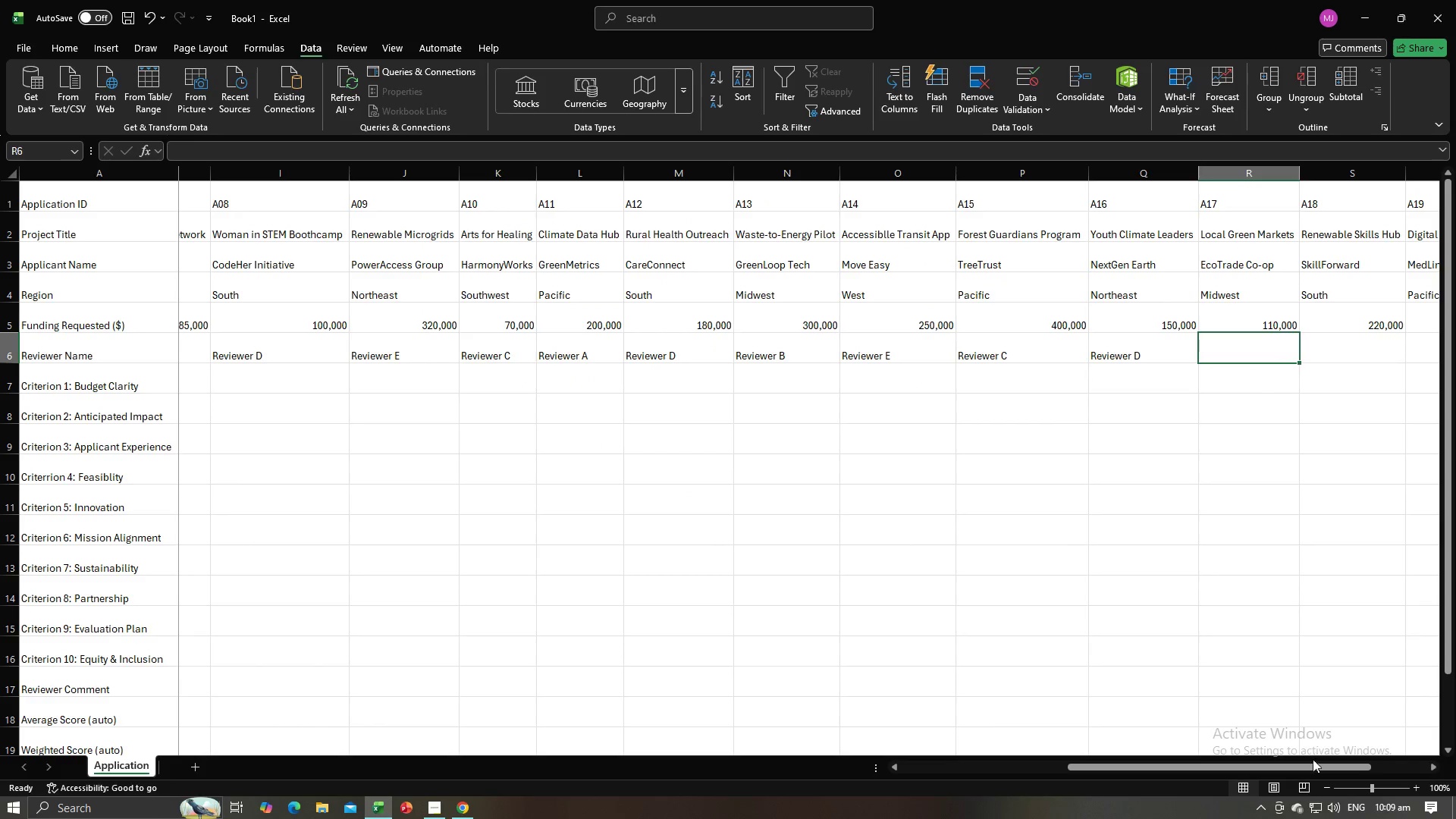 
left_click_drag(start_coordinate=[1313, 763], to_coordinate=[1455, 738])
 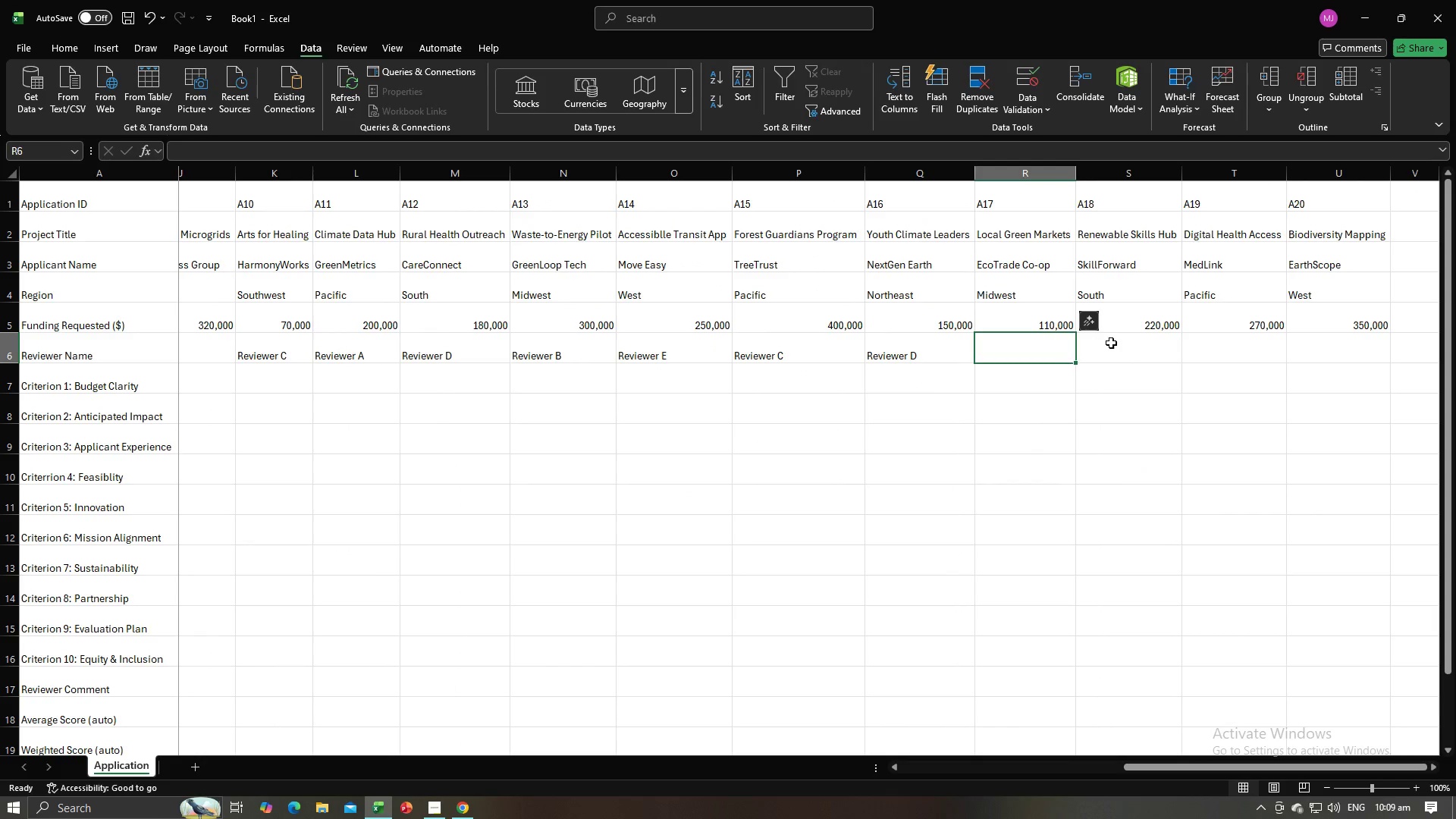 
left_click([1111, 343])
 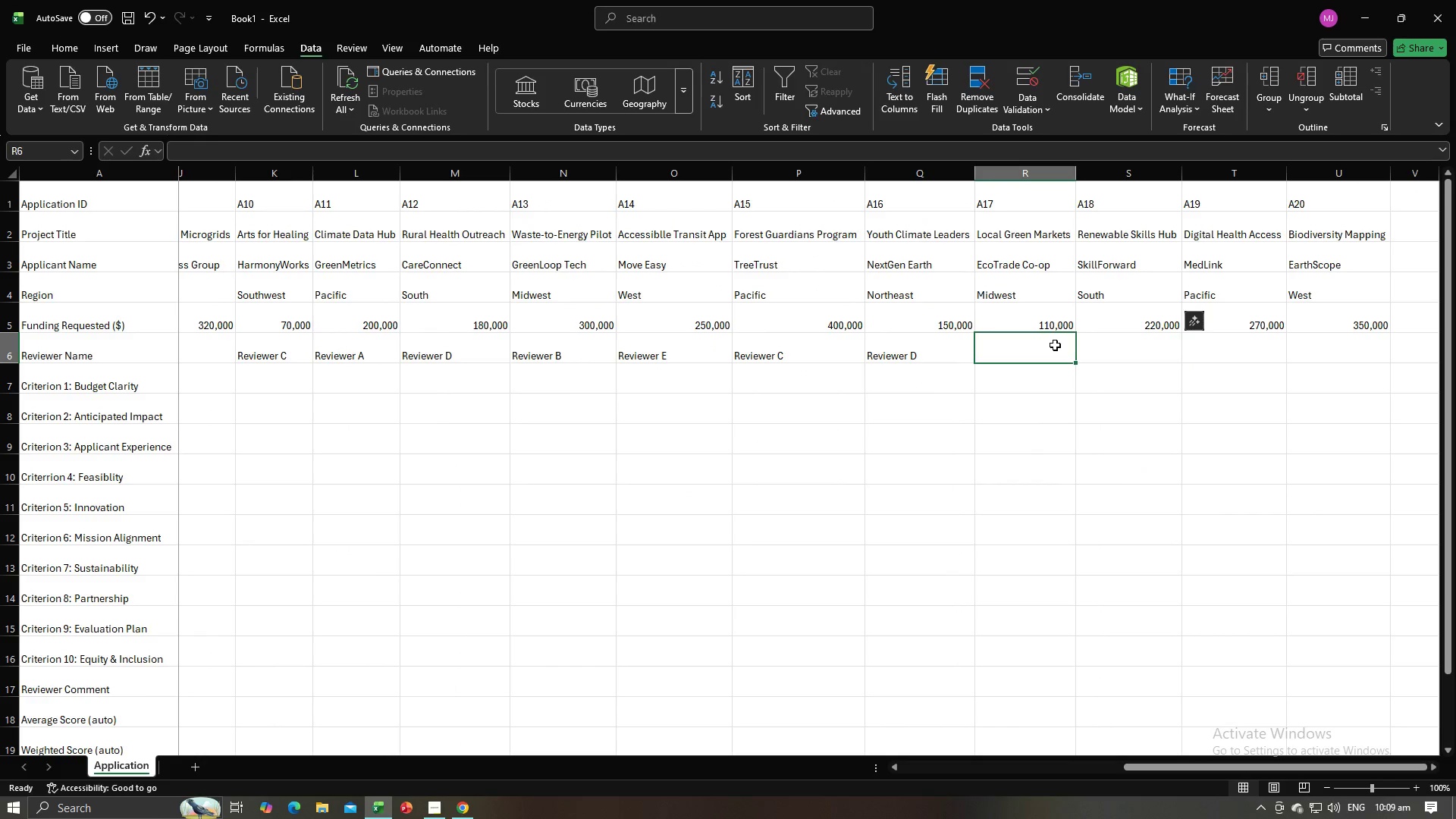 
left_click([1055, 345])
 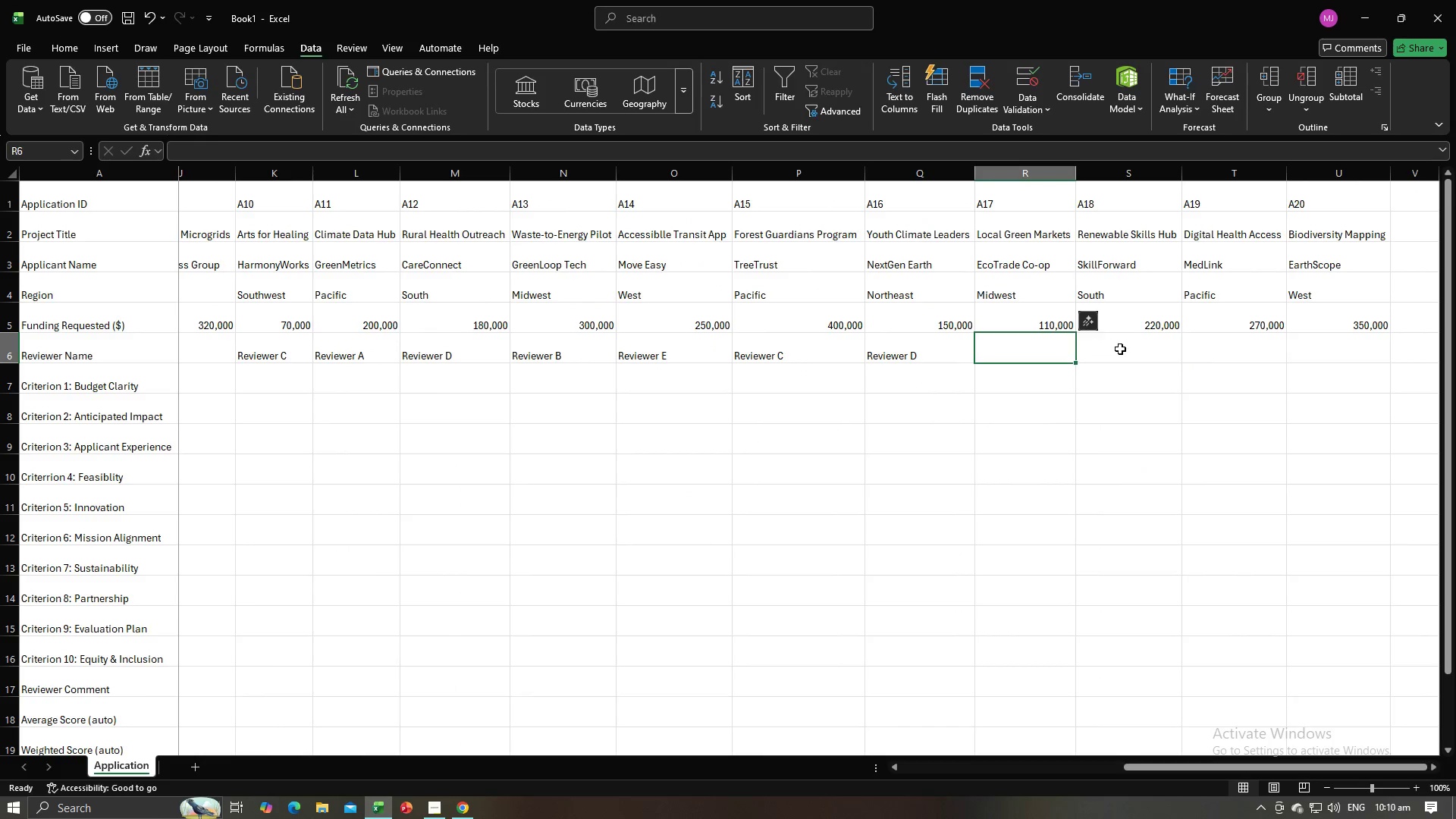 
left_click([1120, 349])
 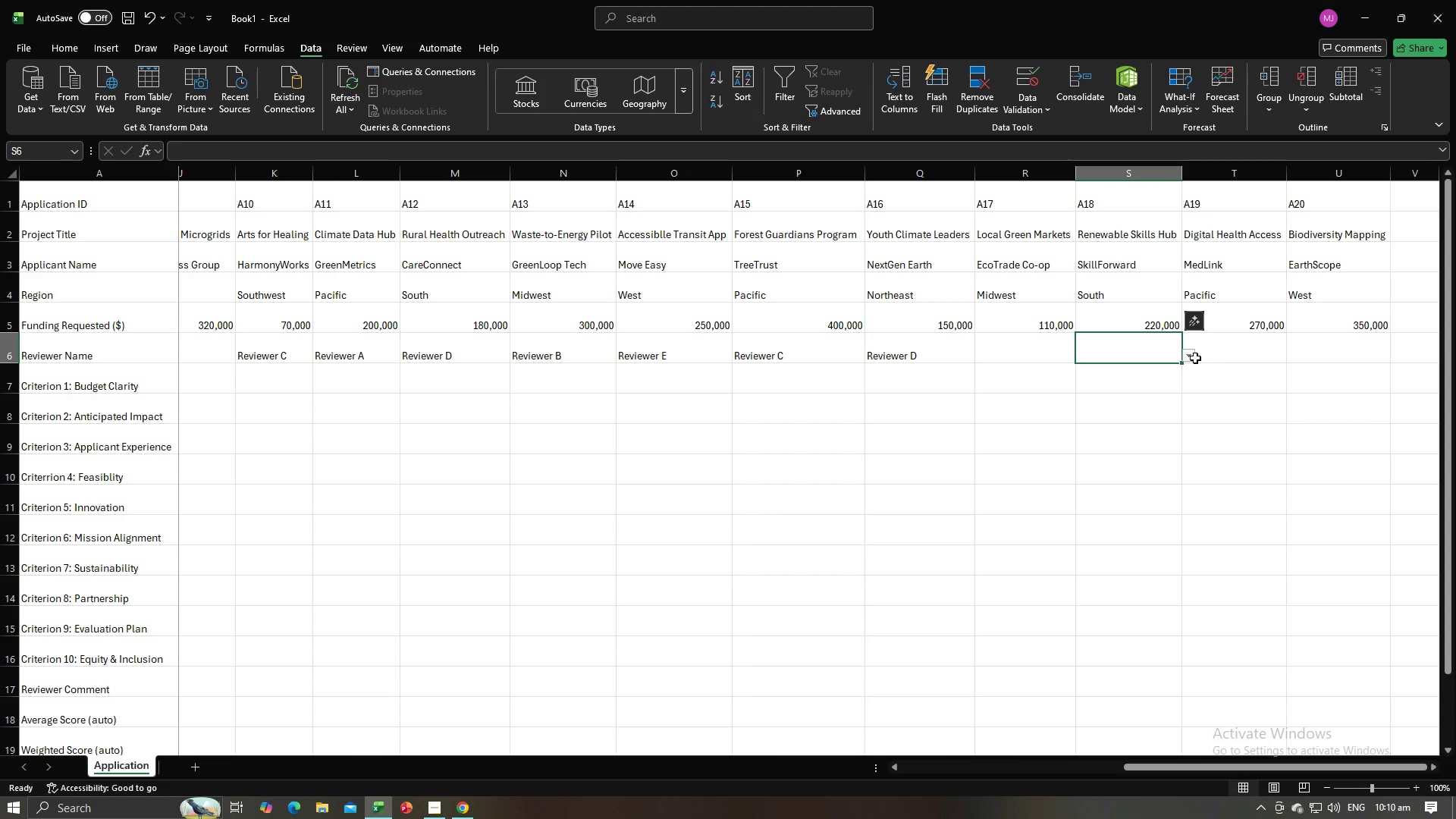 
left_click([1190, 358])
 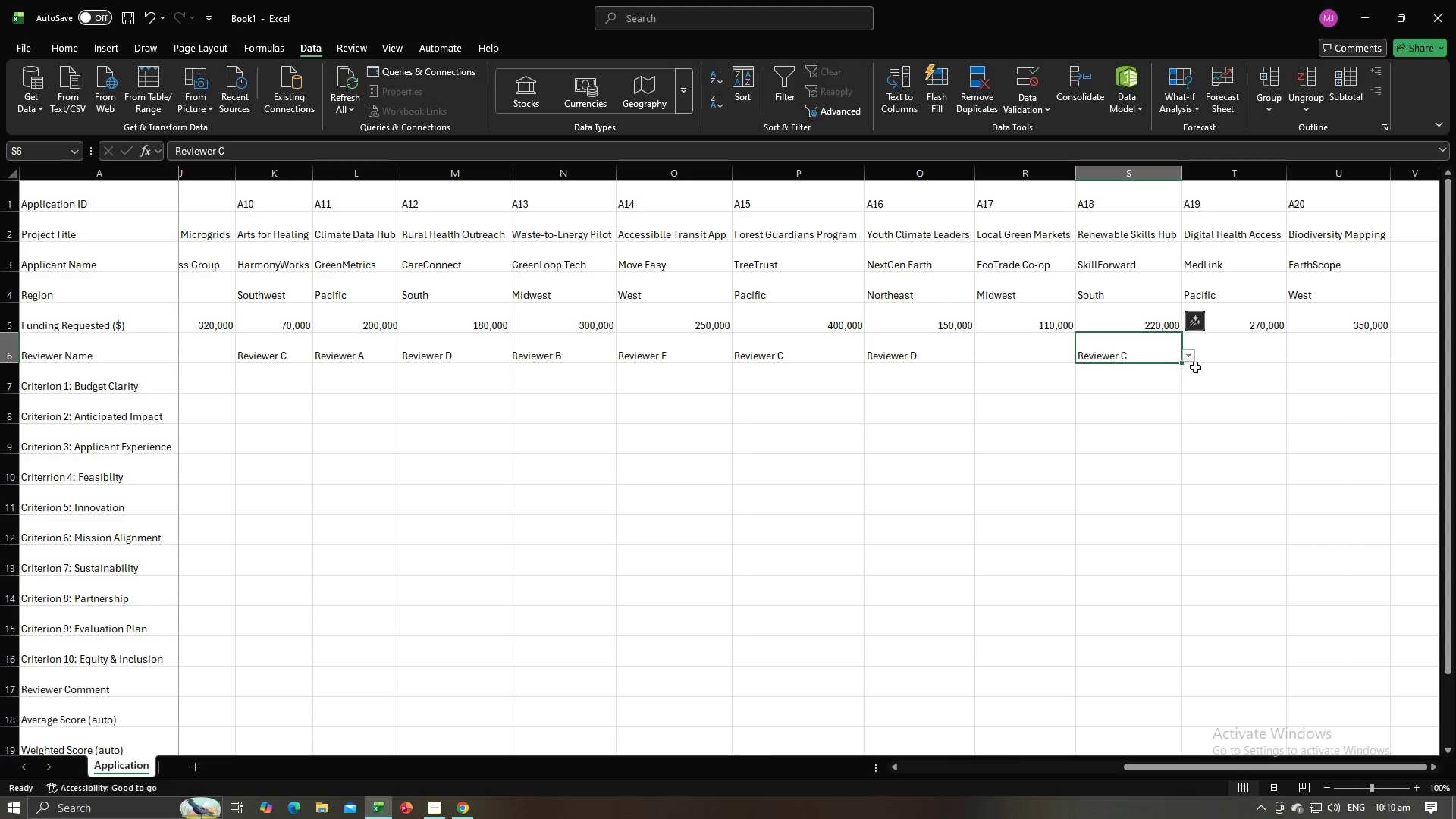 
double_click([1225, 351])
 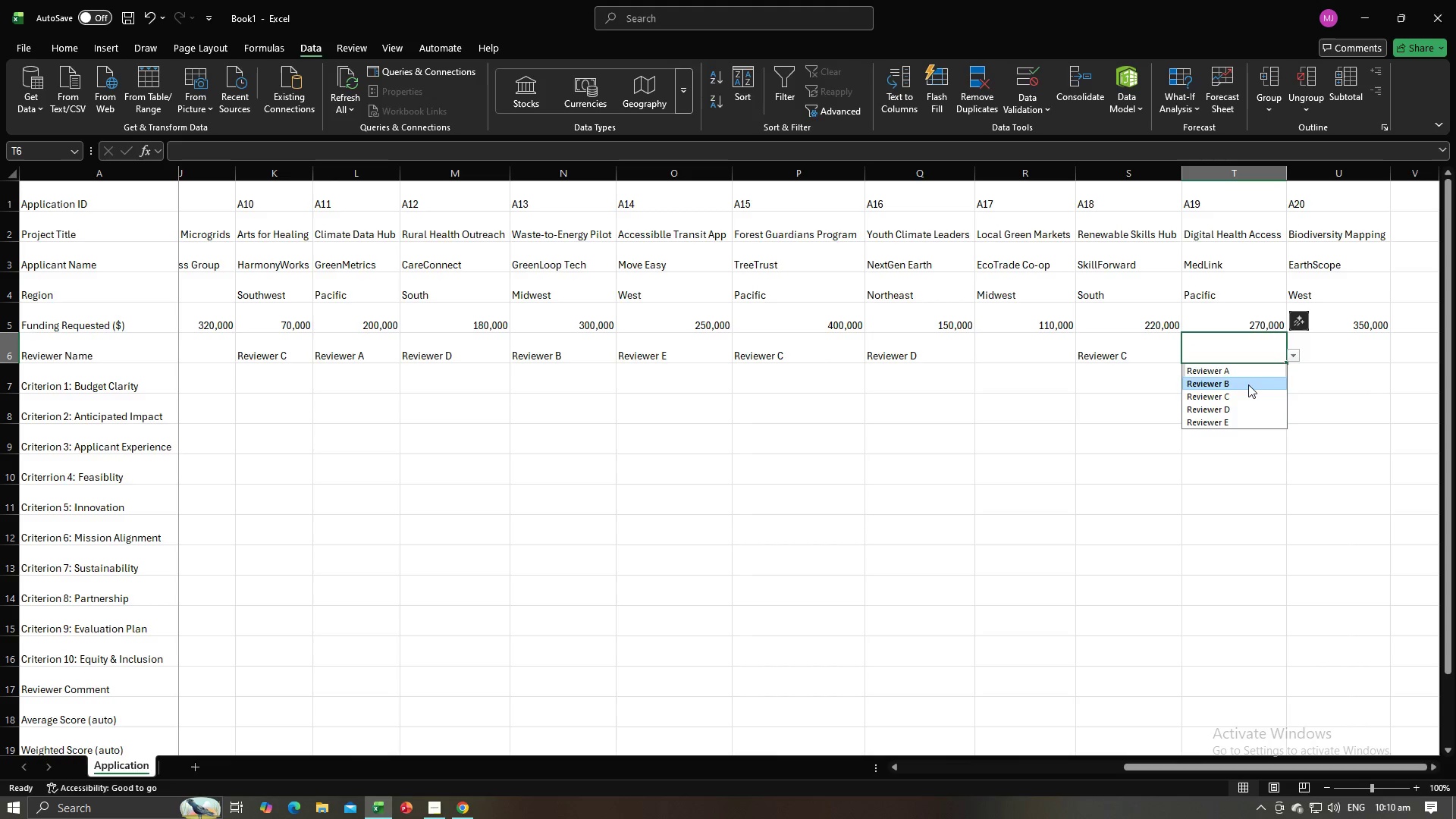 
double_click([1339, 347])
 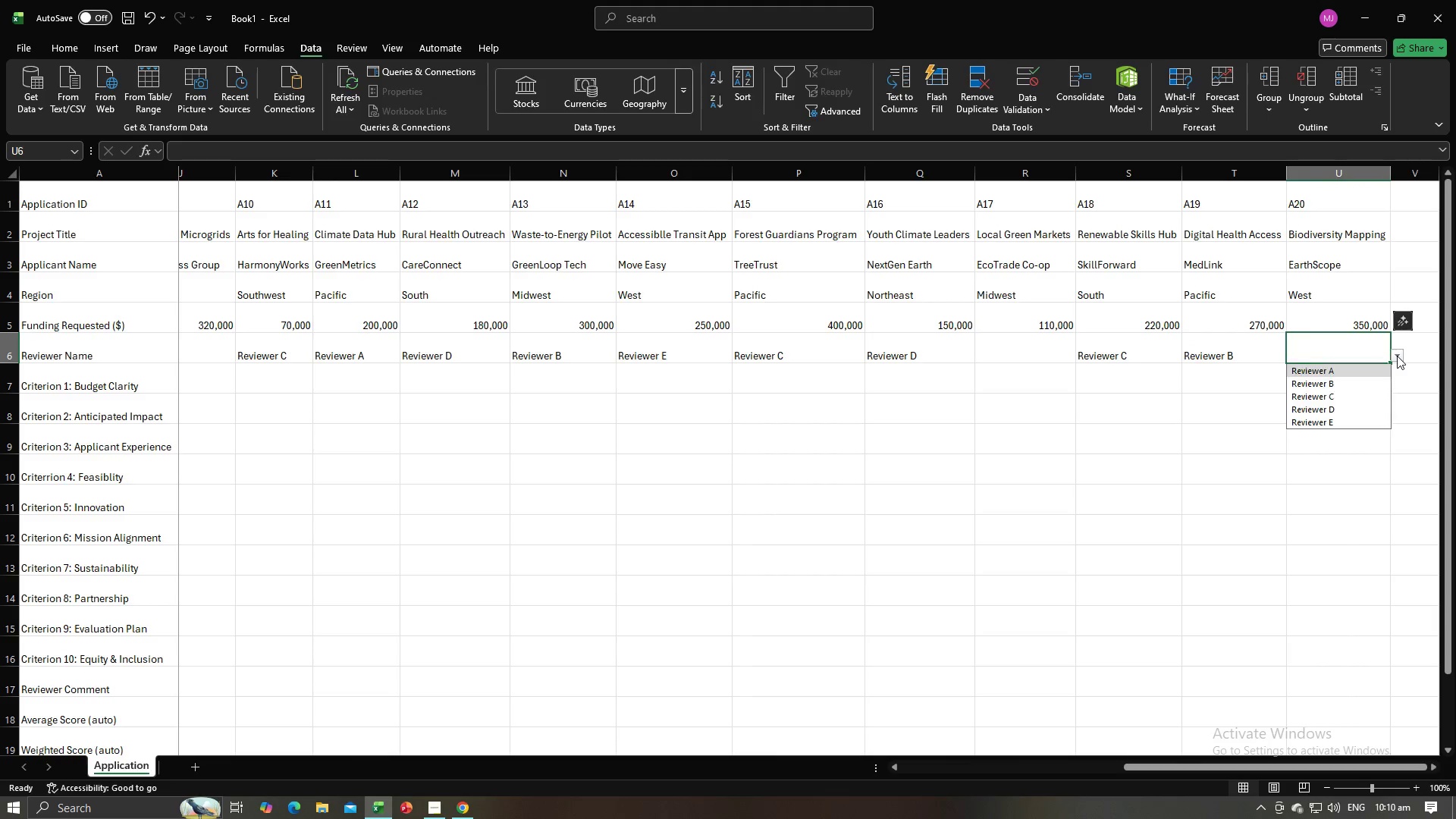 
left_click([1397, 356])
 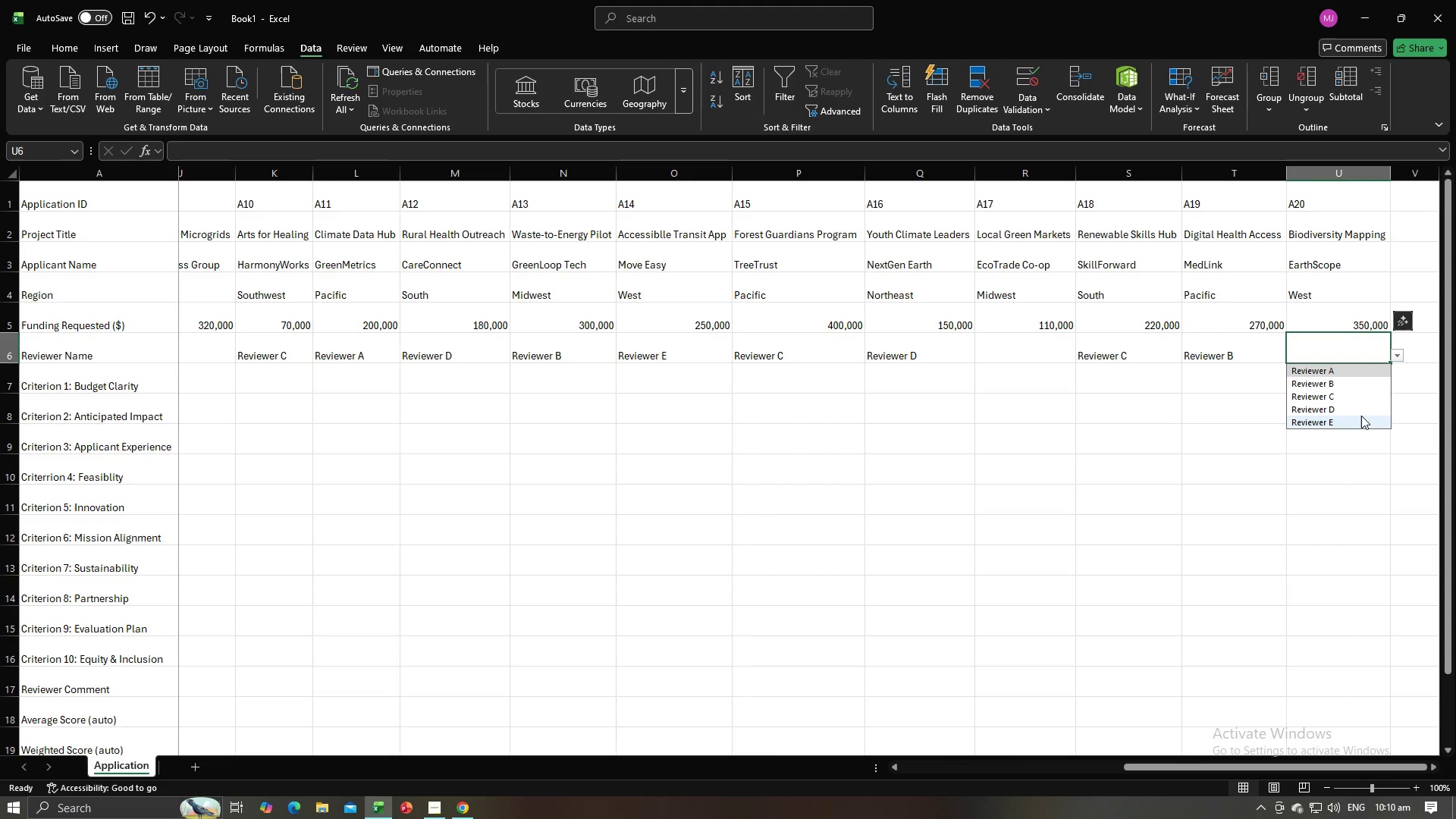 
left_click([1361, 416])
 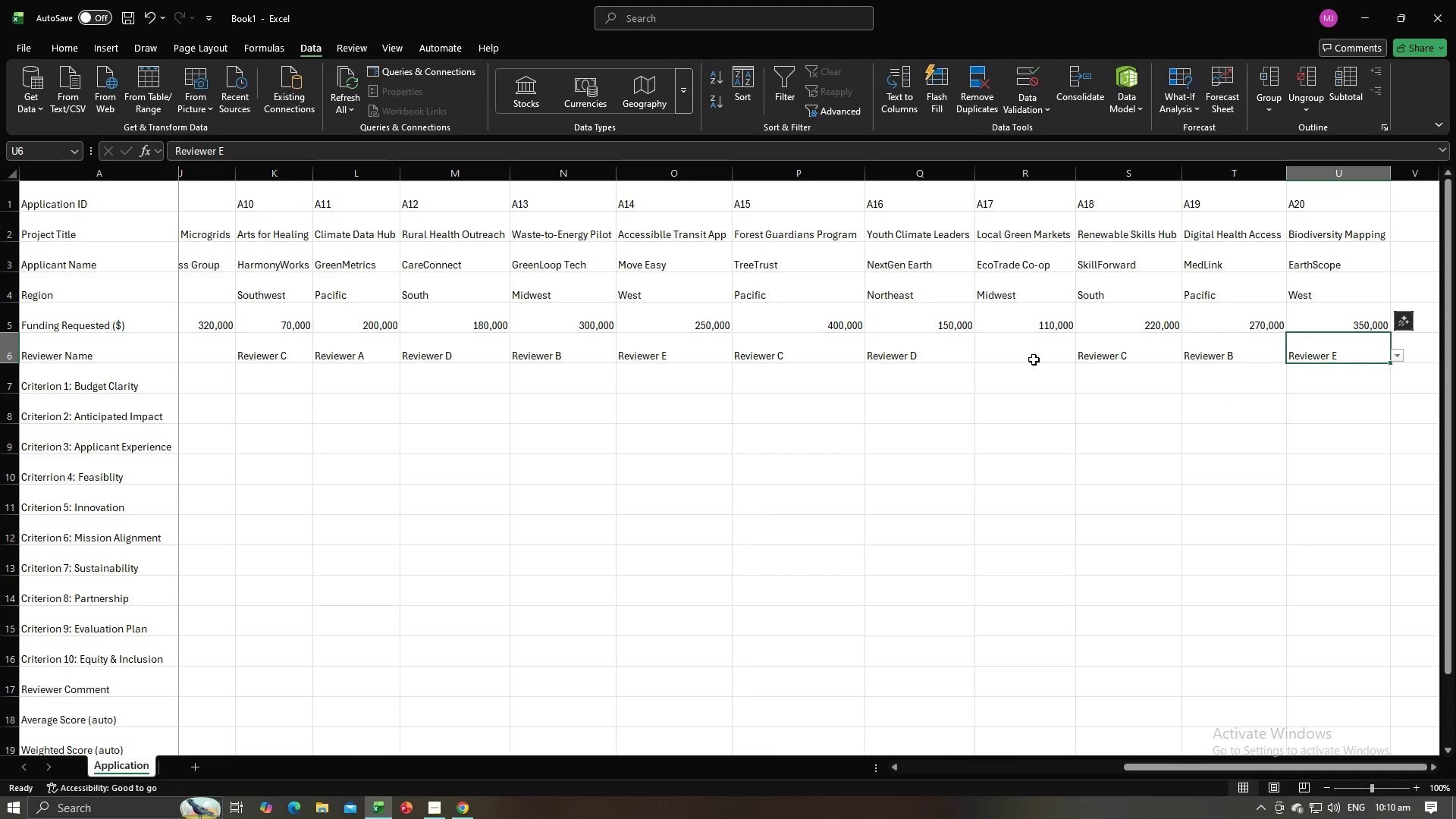 
left_click([1034, 359])
 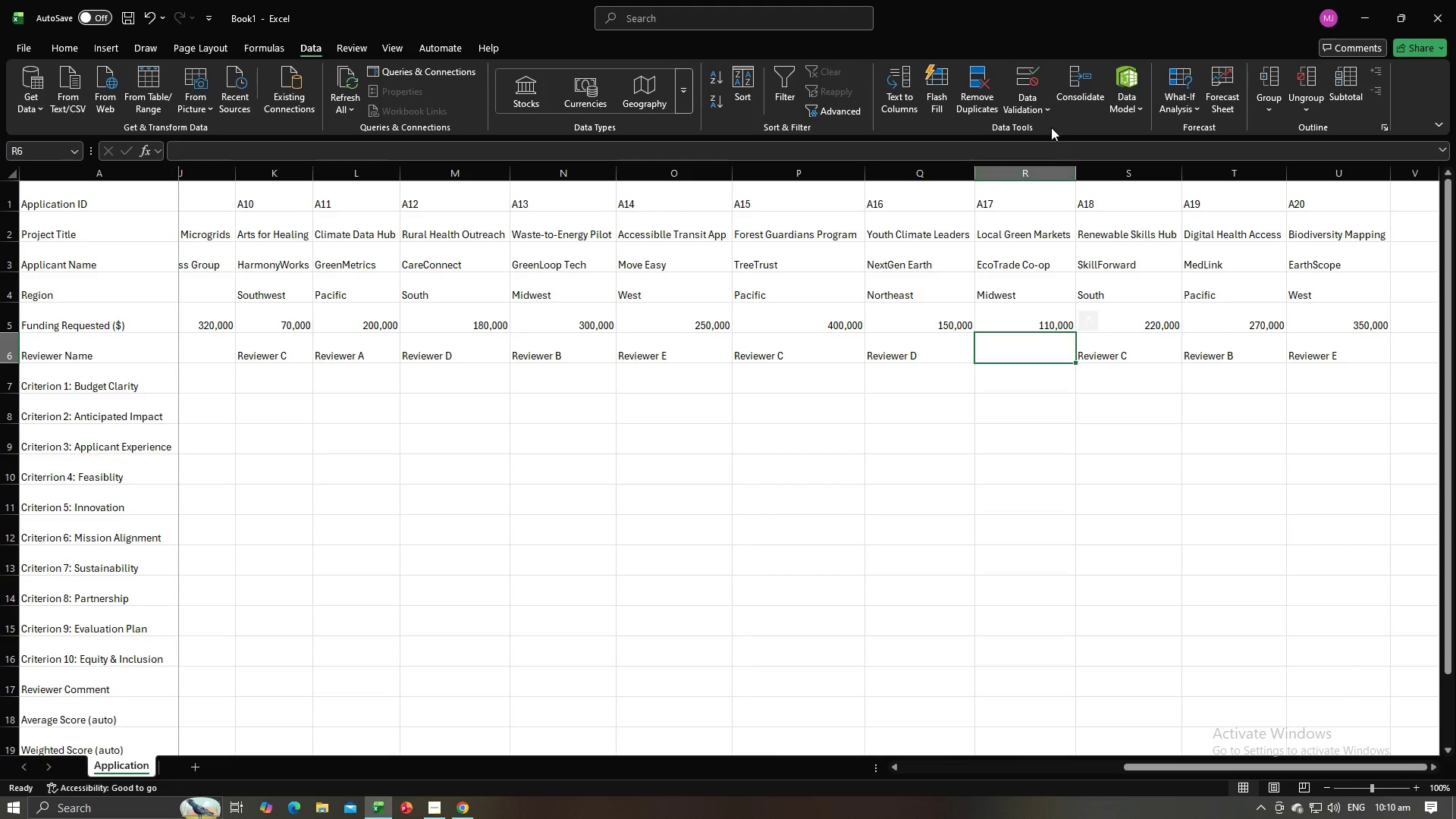 
left_click([1021, 106])
 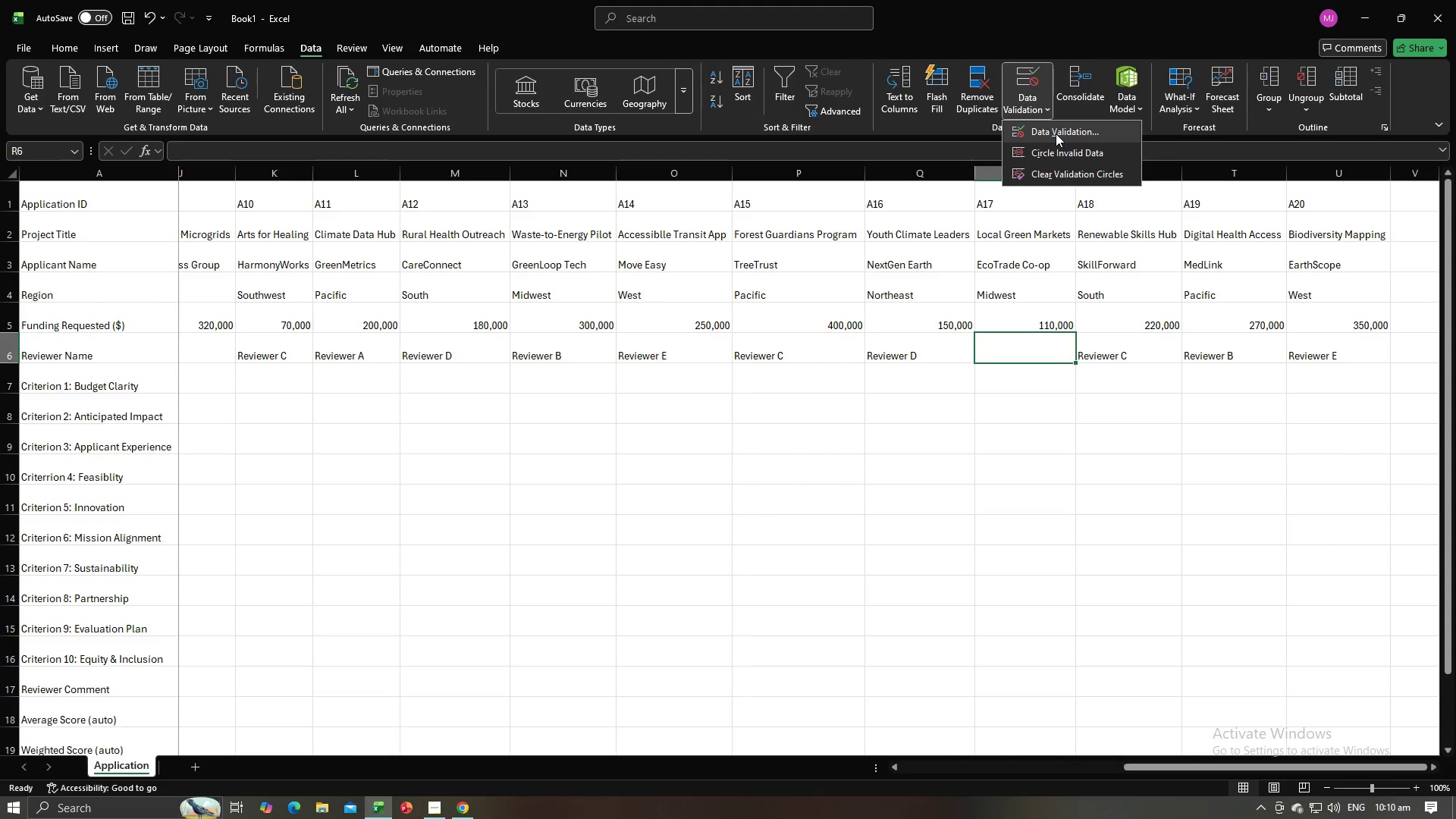 
left_click([1056, 133])
 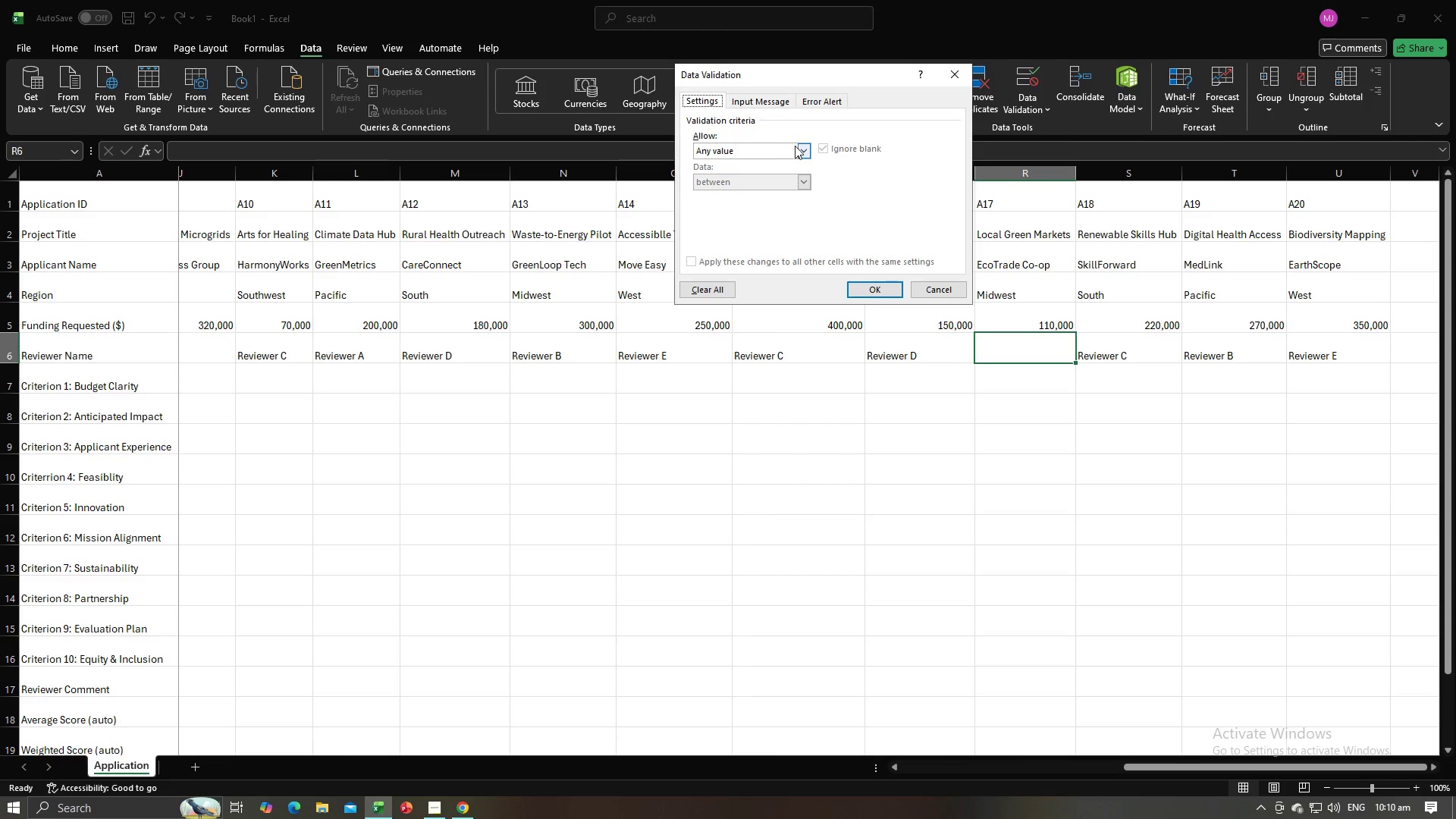 
left_click([799, 143])
 